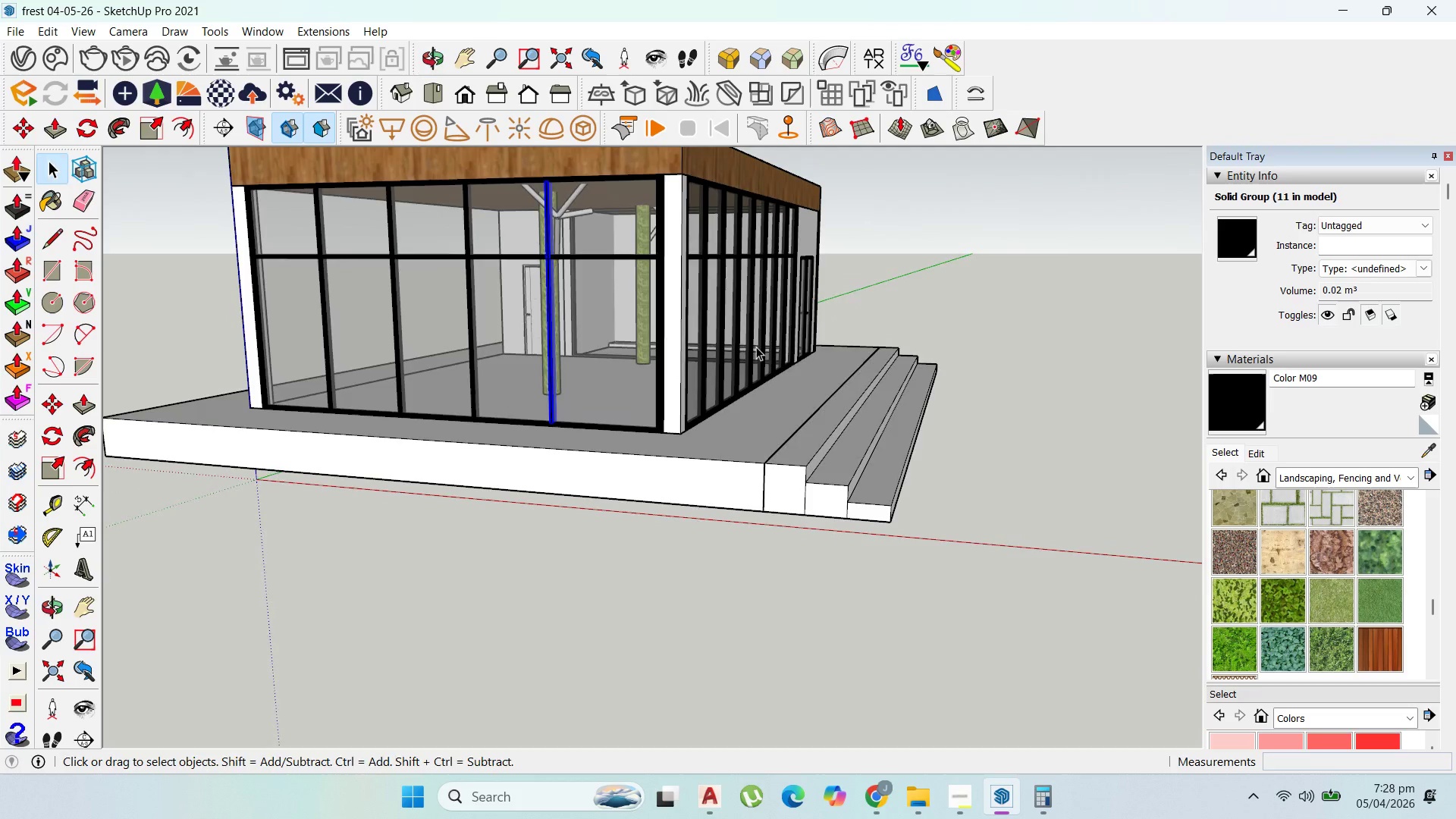 
left_click([1080, 330])
 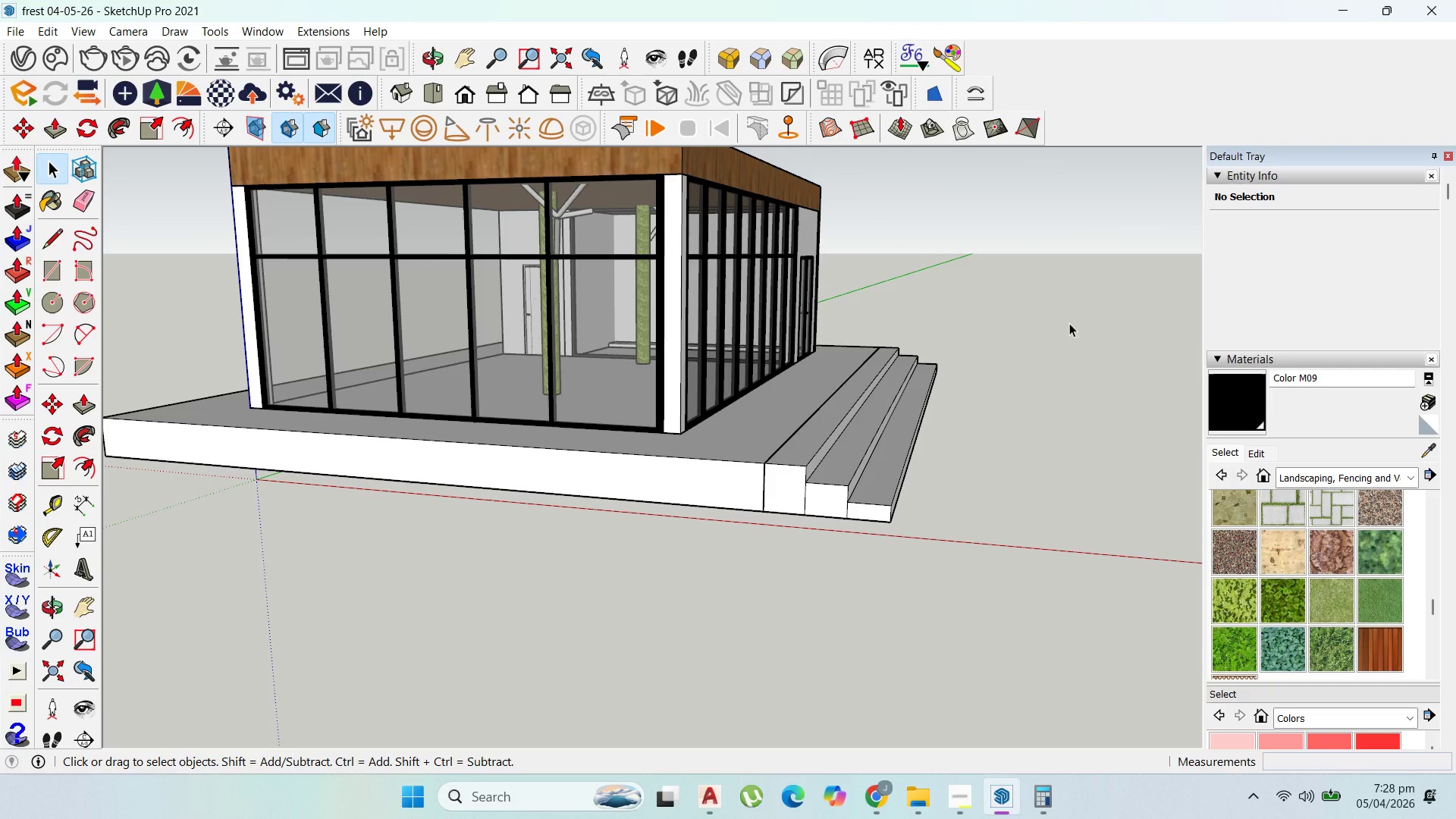 
scroll: coordinate [505, 283], scroll_direction: down, amount: 3.0
 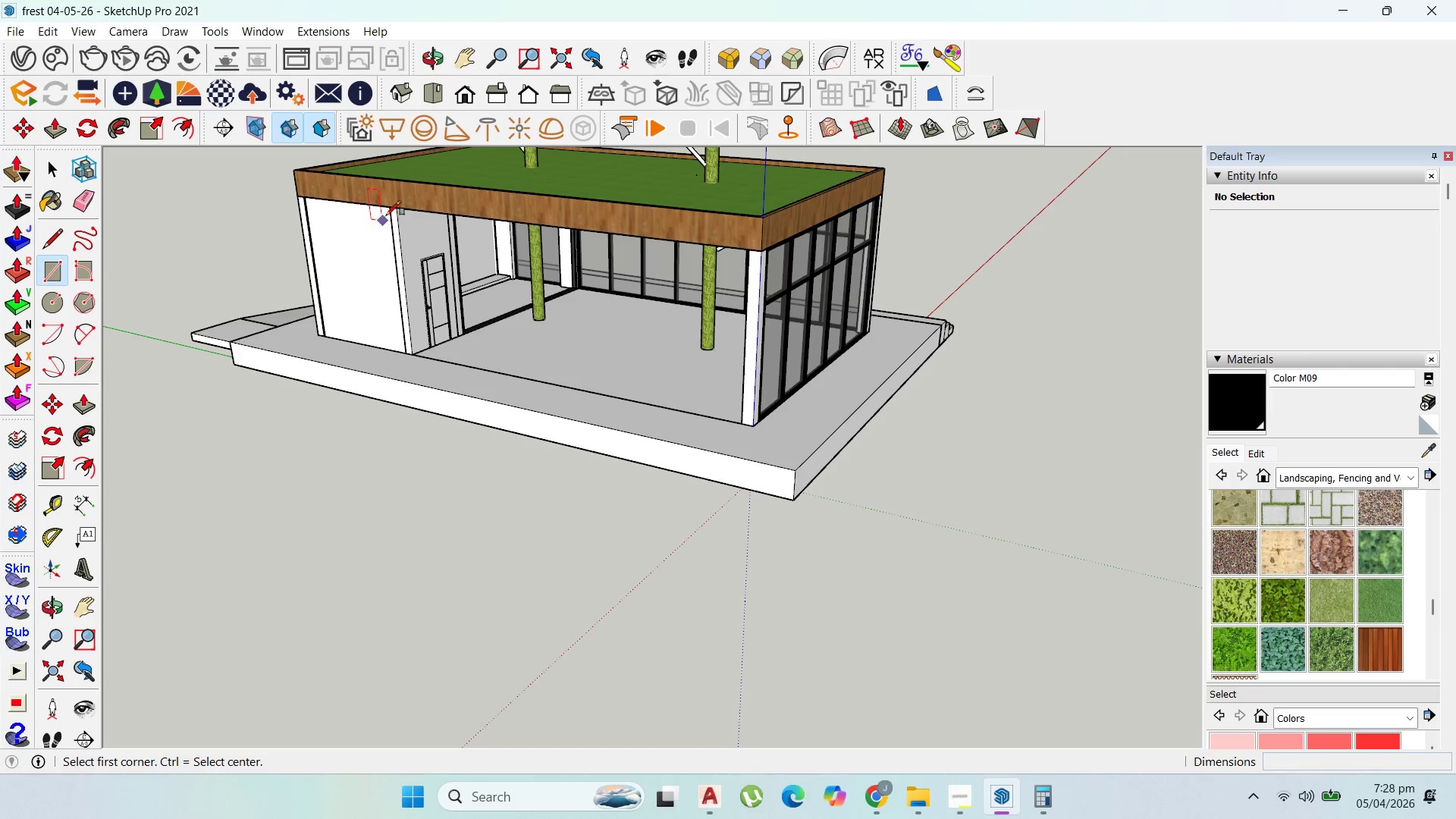 
left_click([396, 213])
 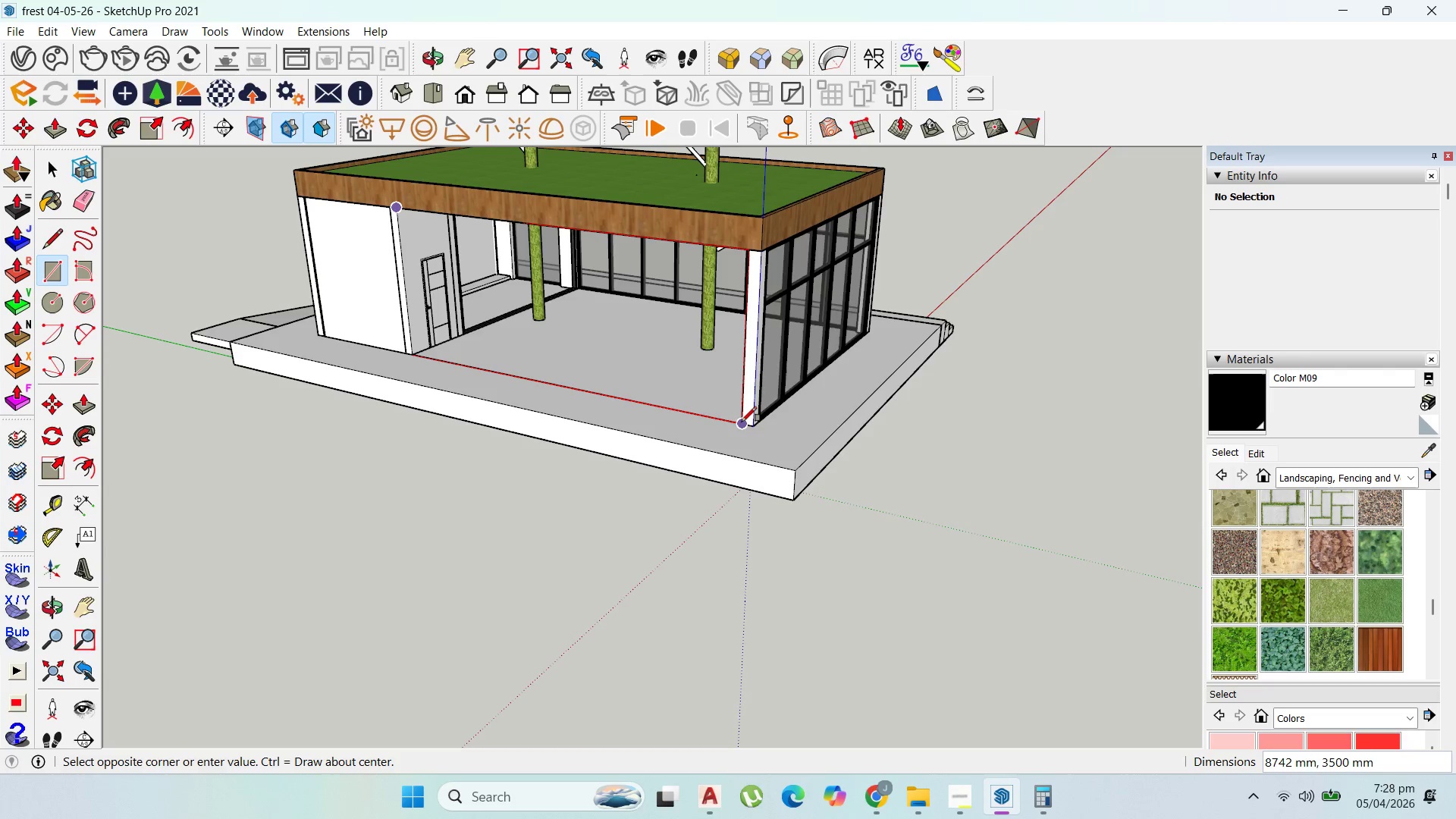 
left_click([742, 422])
 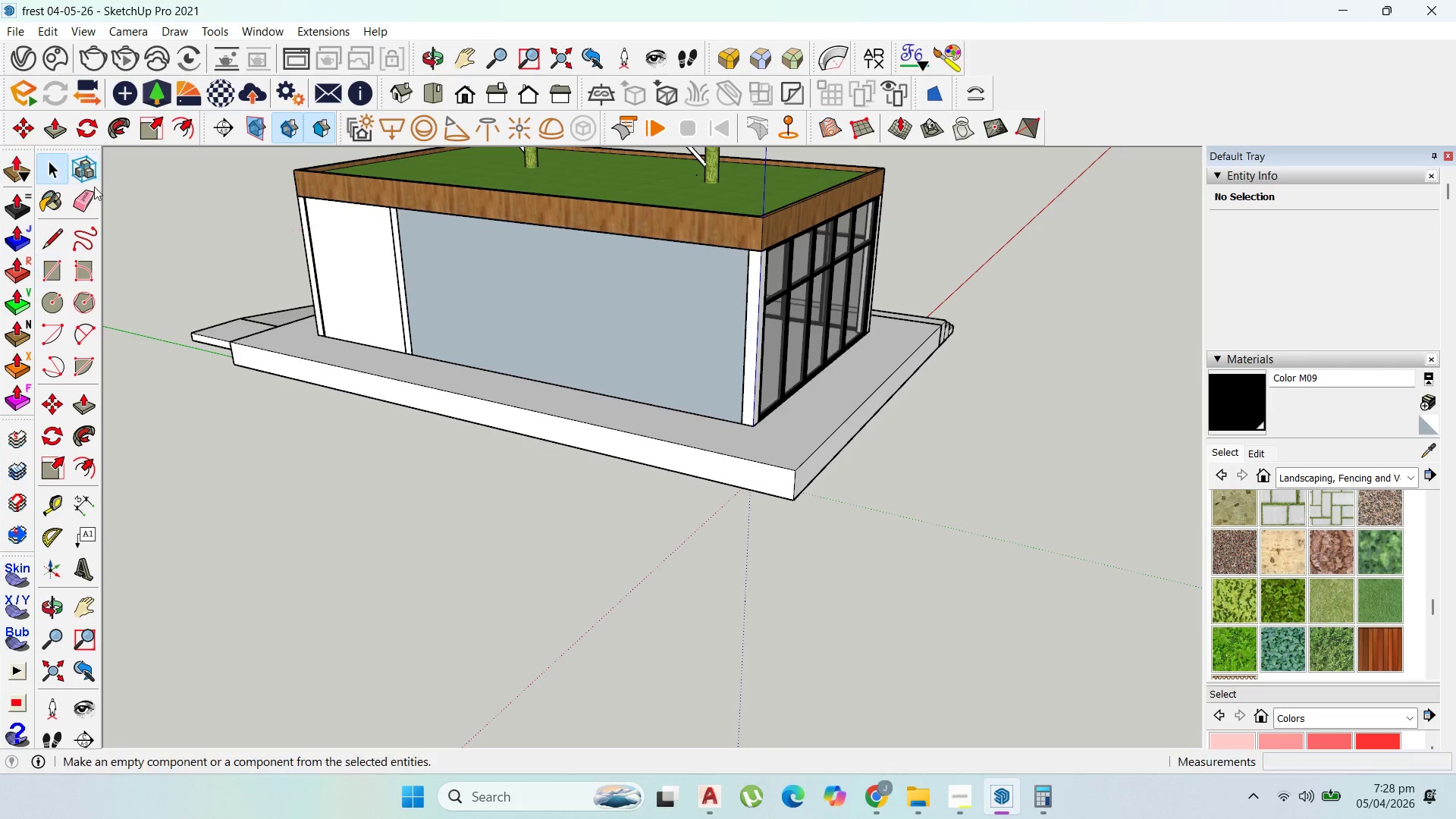 
double_click([508, 278])
 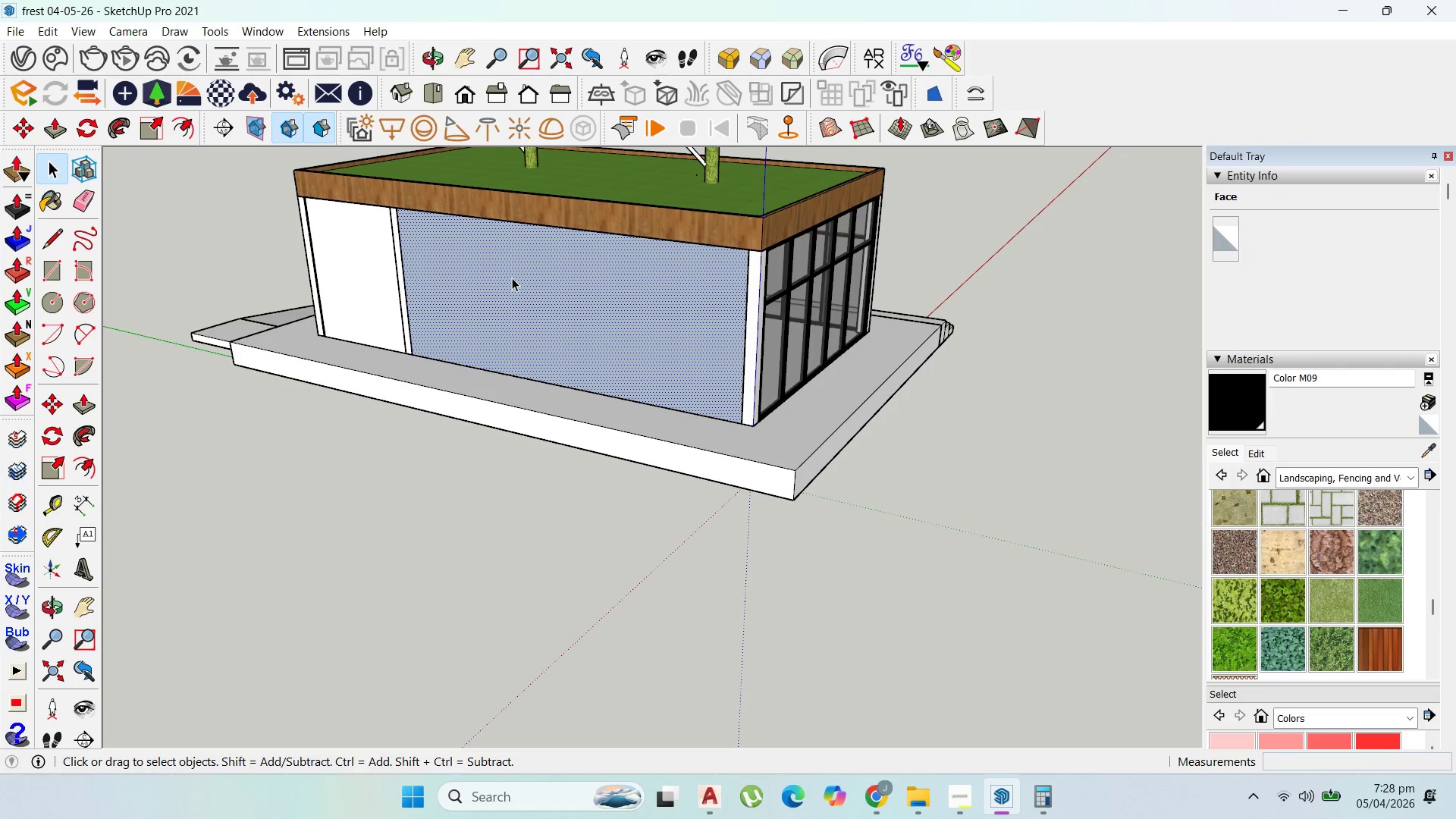 
double_click([512, 278])
 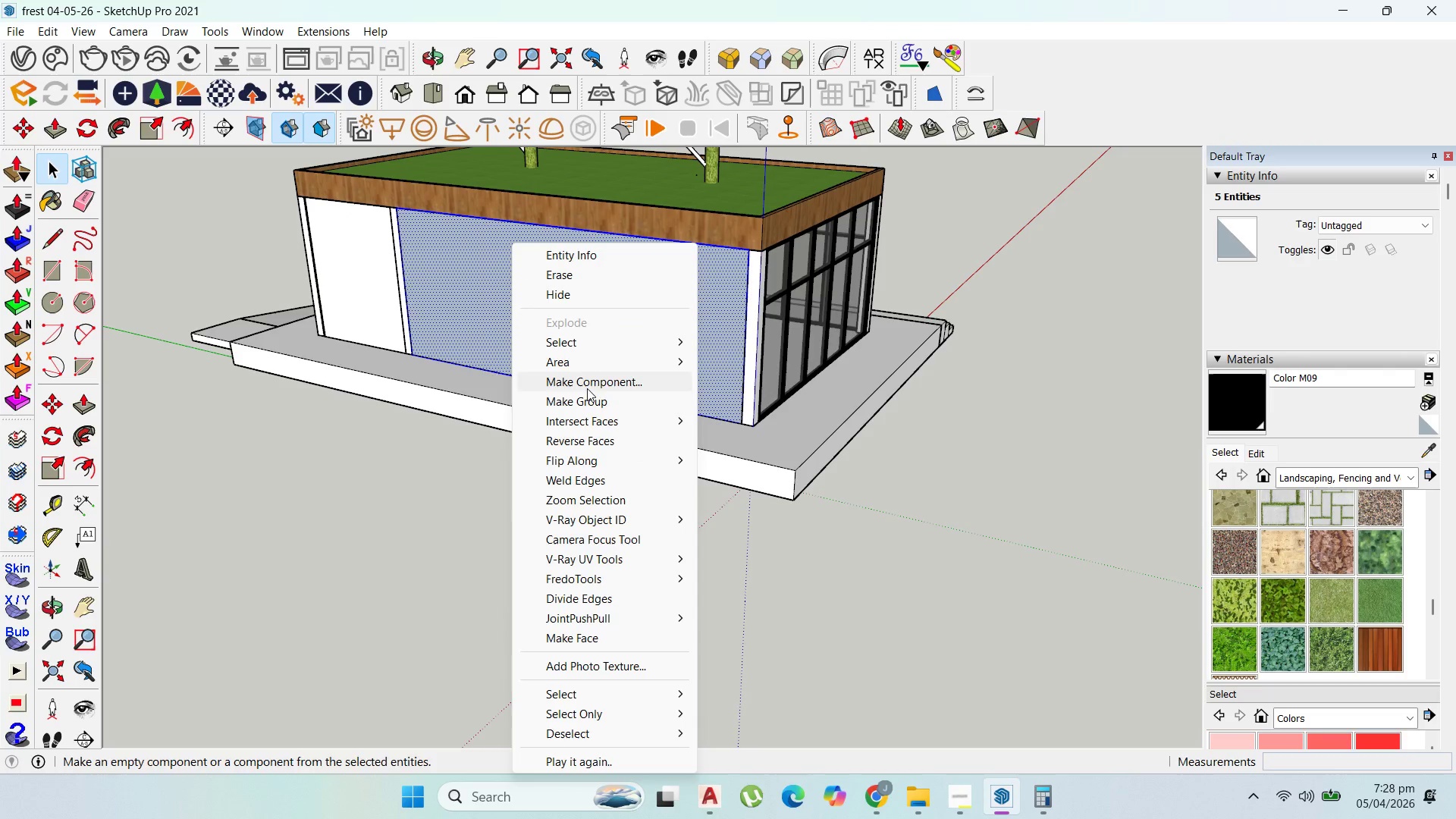 
left_click([593, 403])
 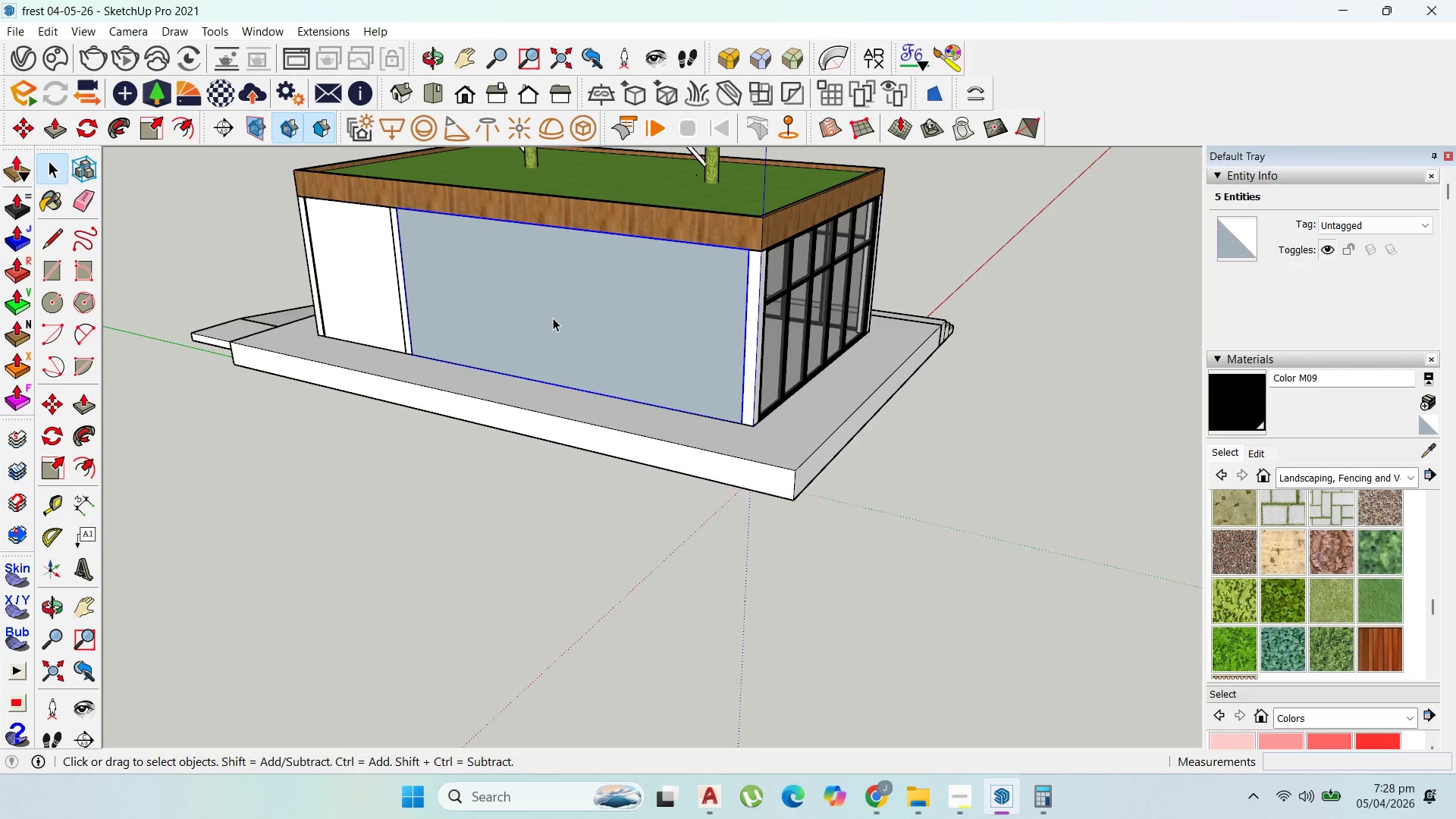 
triple_click([553, 318])
 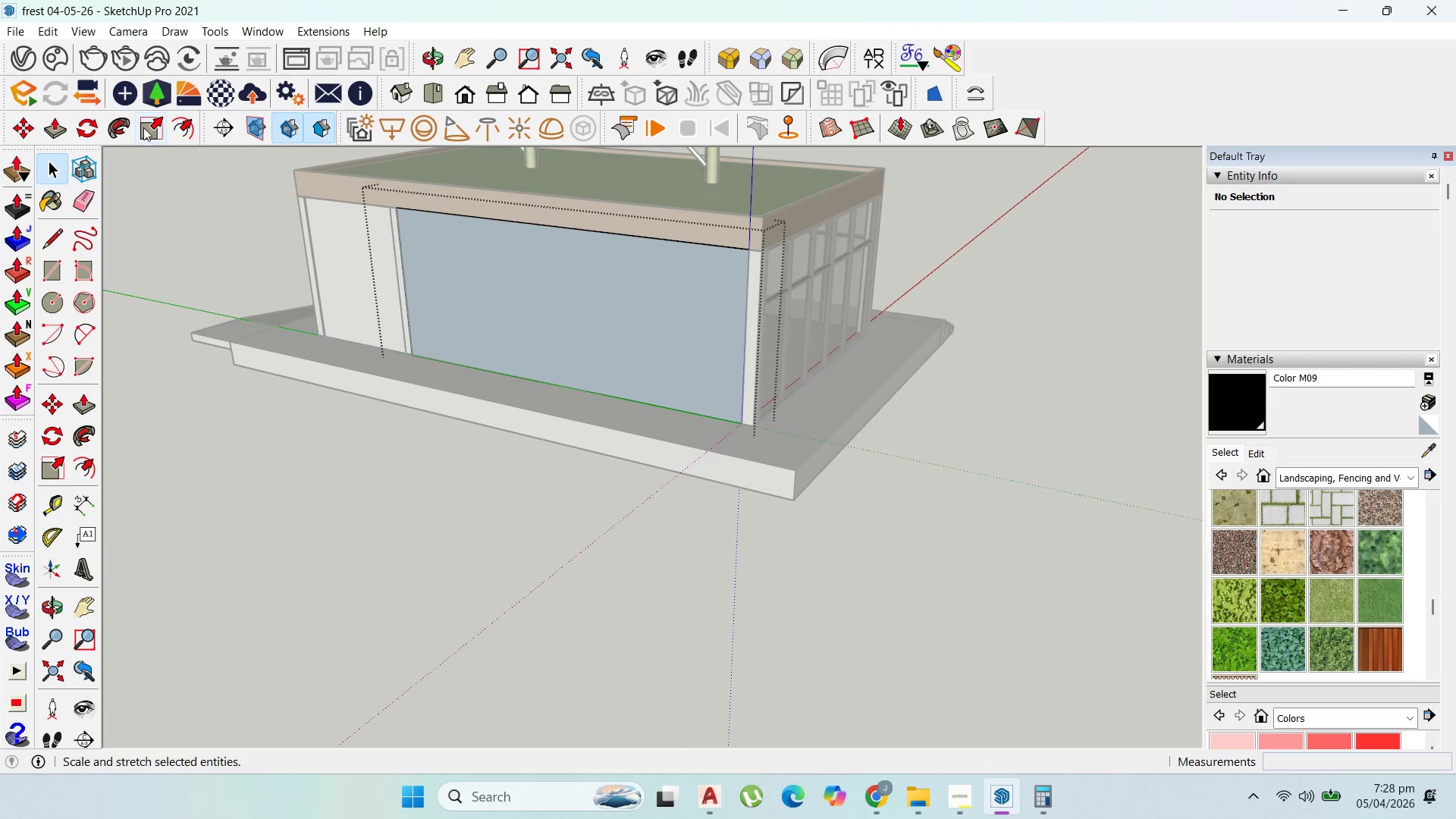 
left_click([182, 127])
 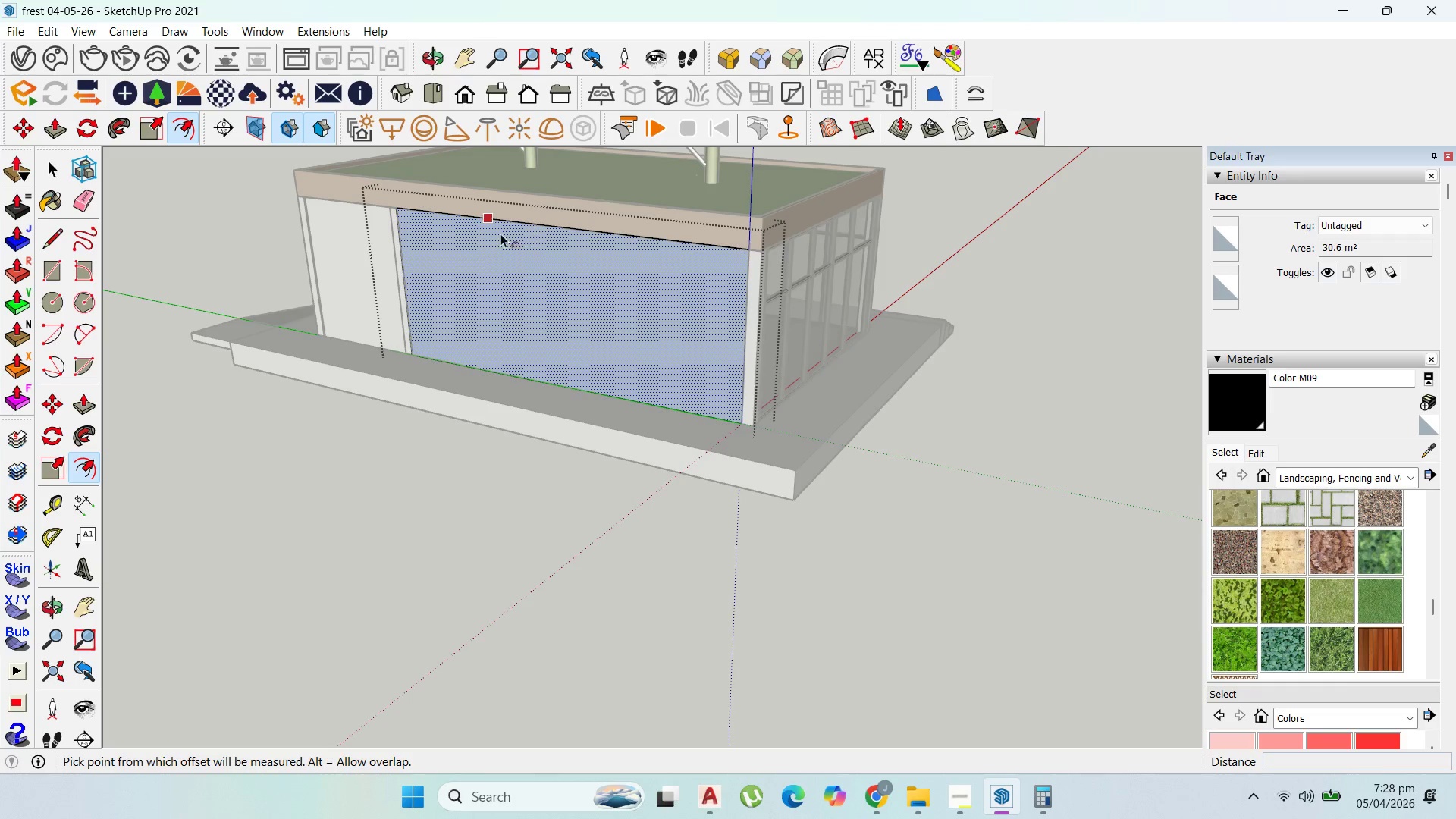 
left_click_drag(start_coordinate=[560, 220], to_coordinate=[567, 234])
 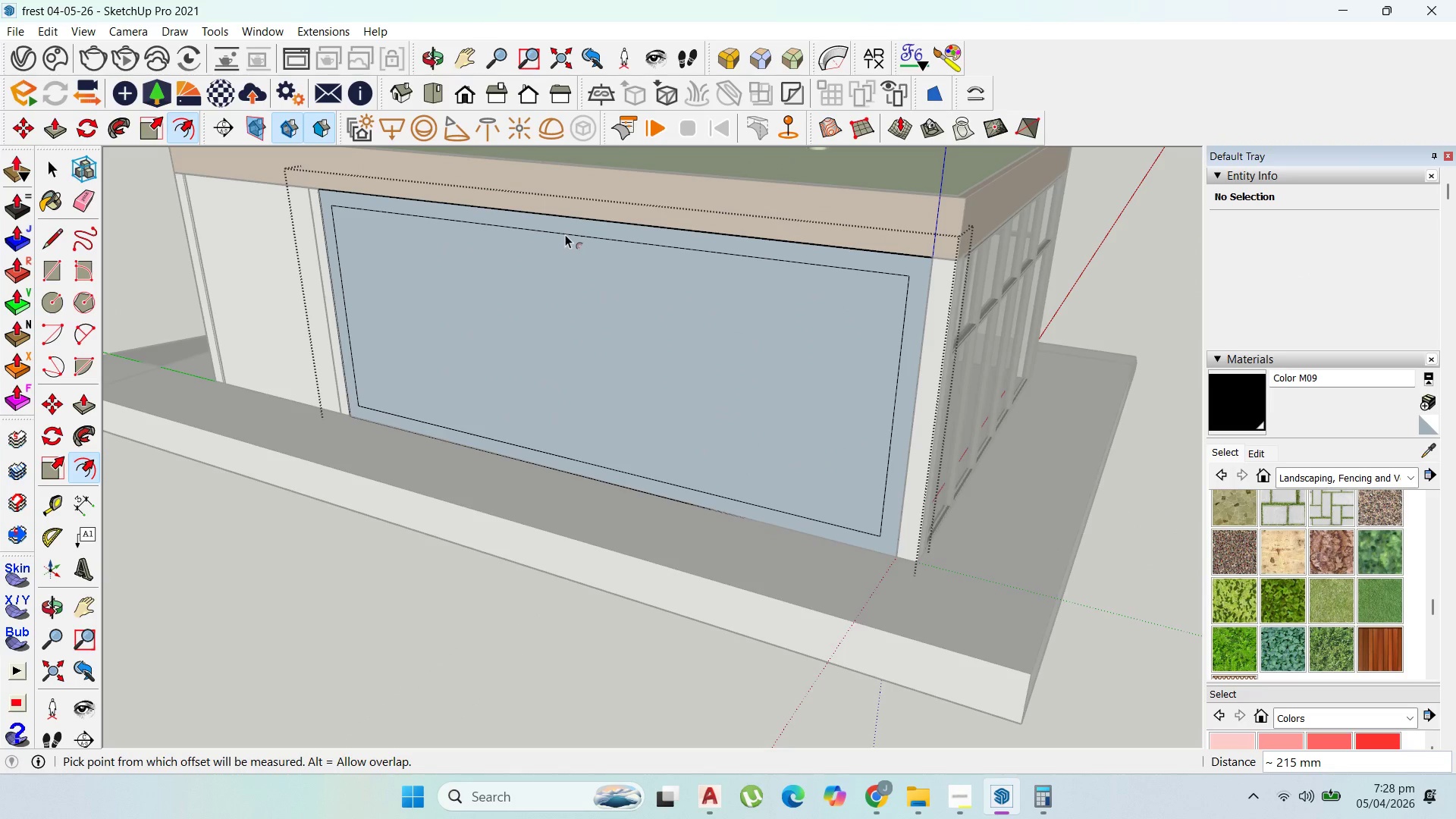 
scroll: coordinate [529, 238], scroll_direction: up, amount: 5.0
 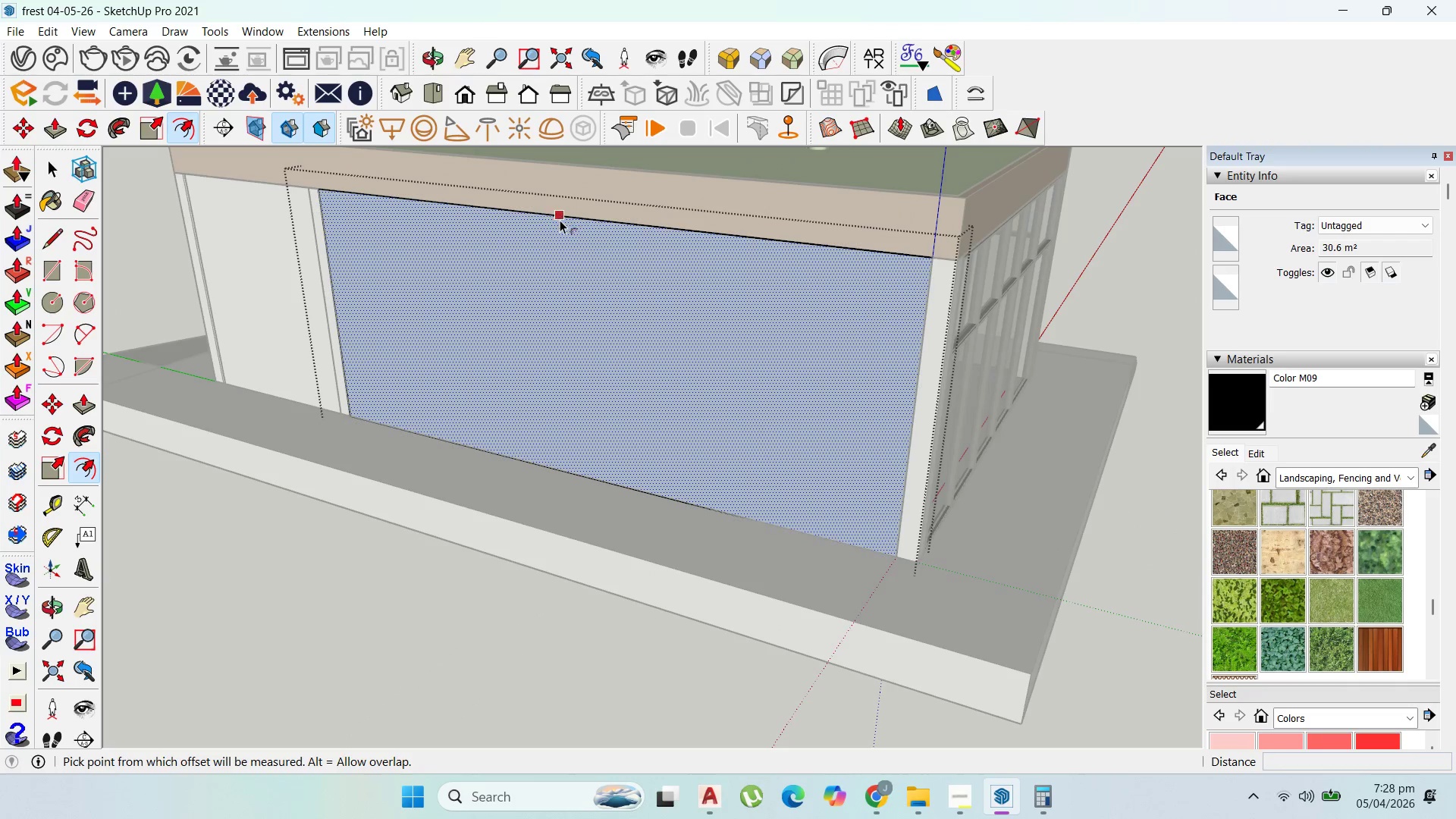 
key(Control+Z)
 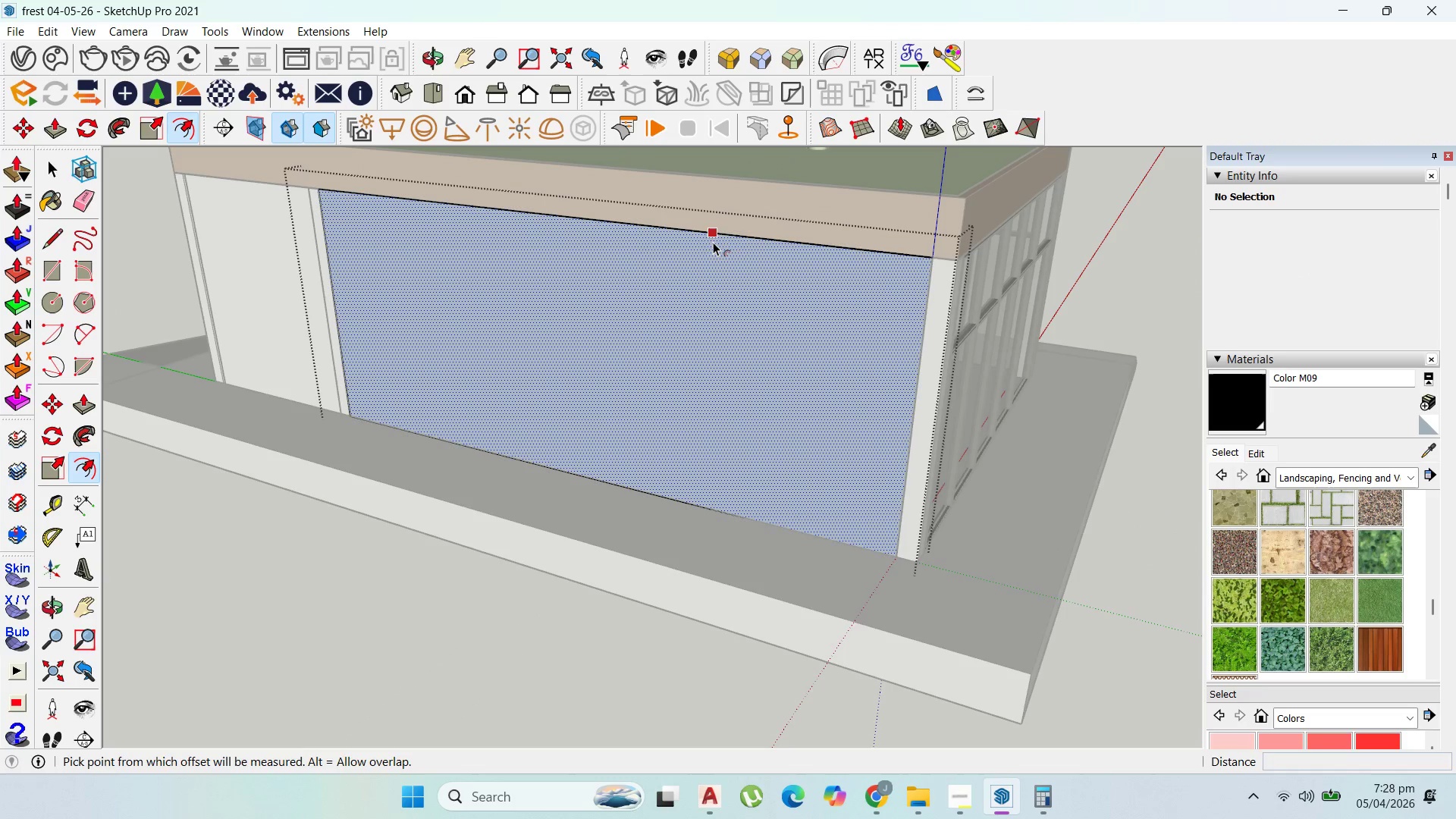 
left_click_drag(start_coordinate=[714, 243], to_coordinate=[716, 252])
 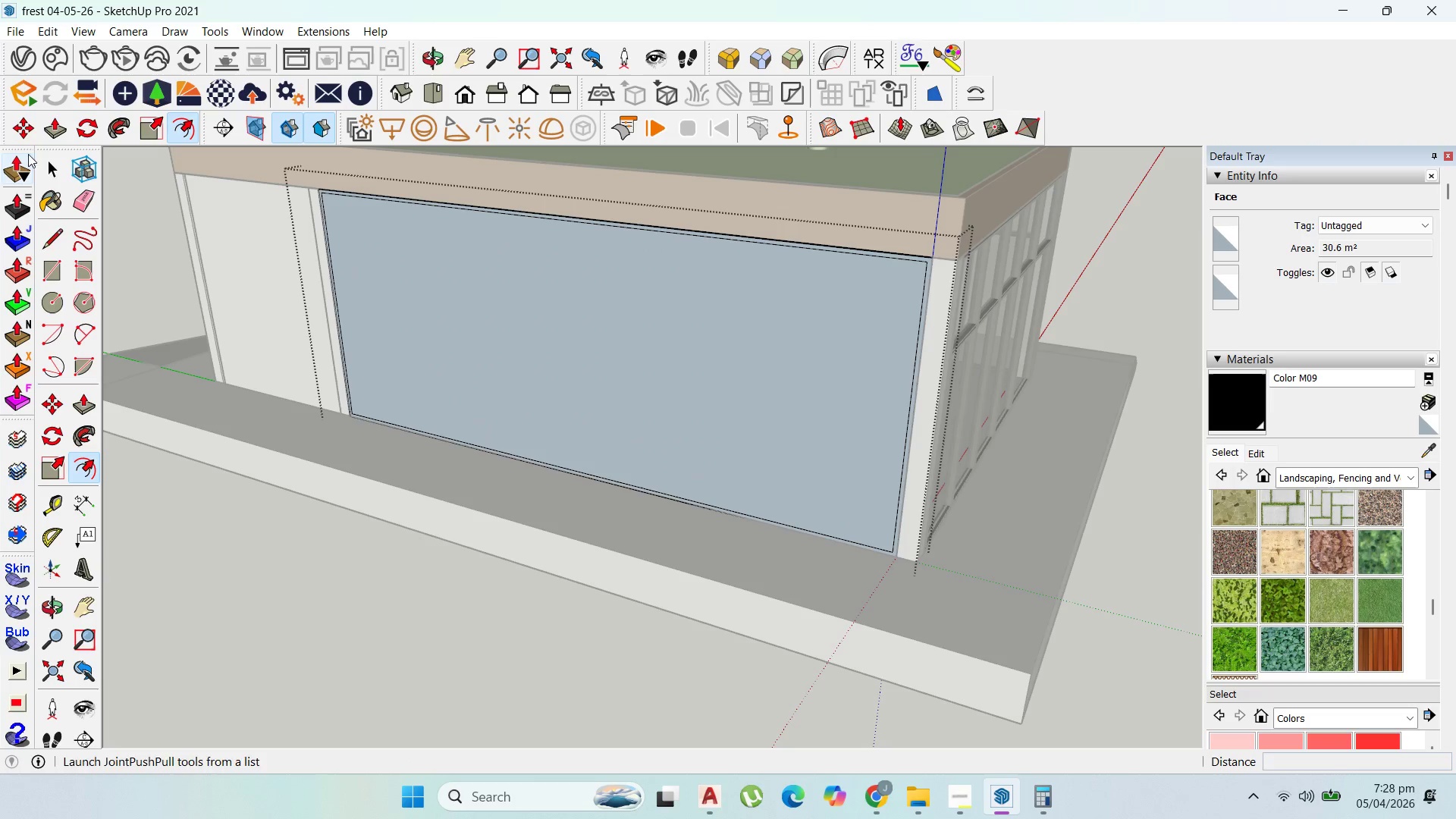 
type(50)
 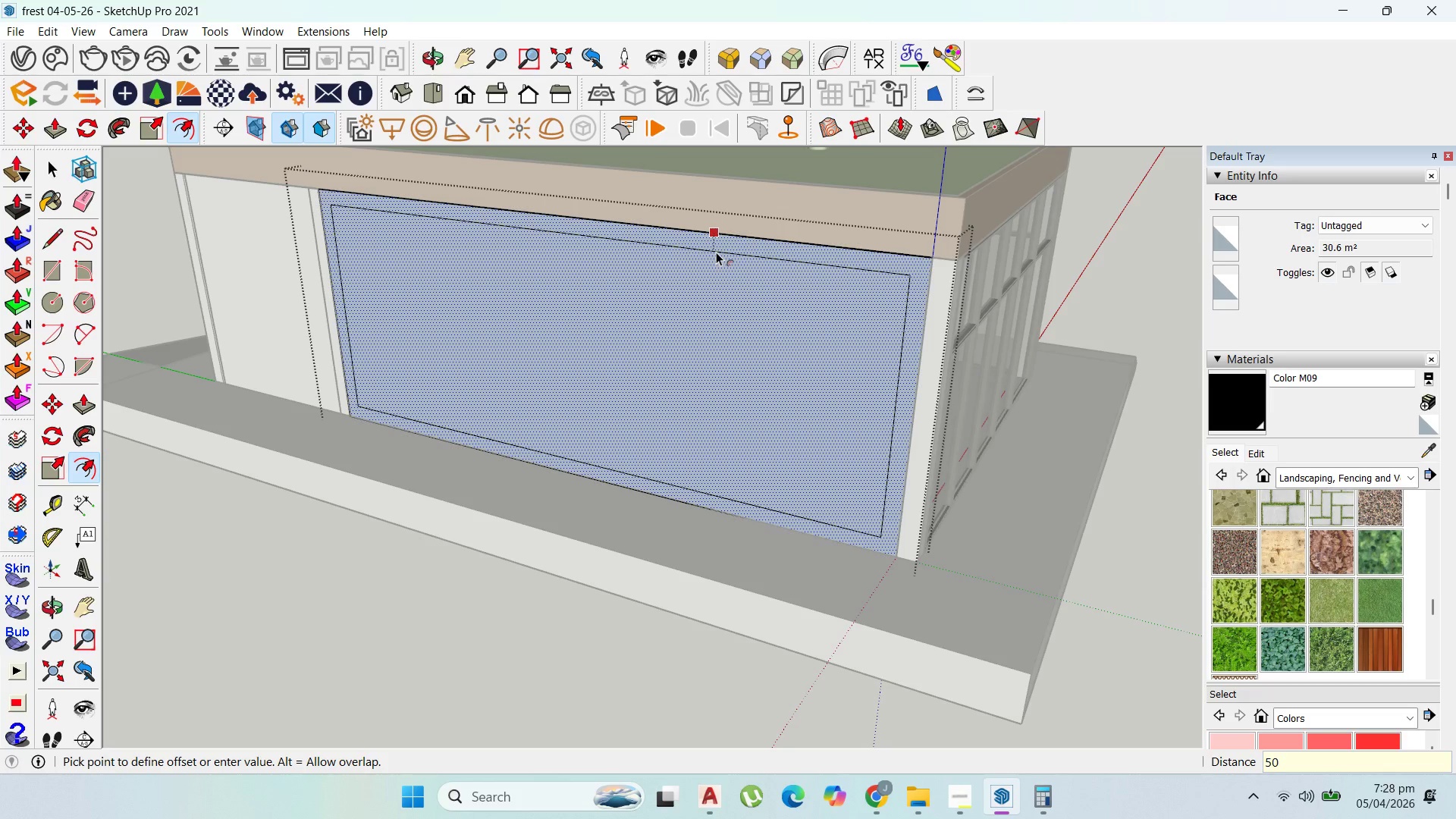 
key(Enter)
 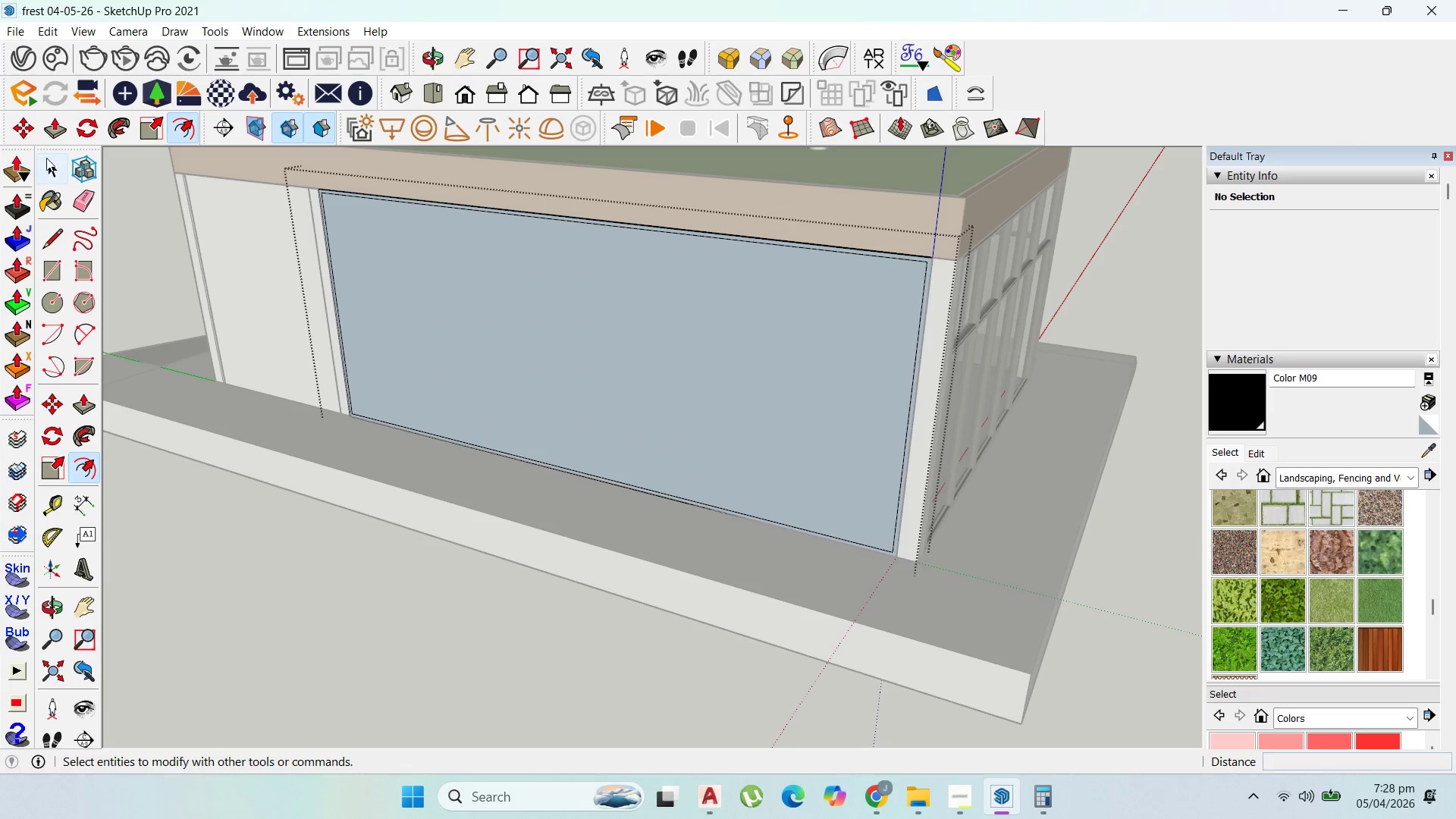 
double_click([675, 352])
 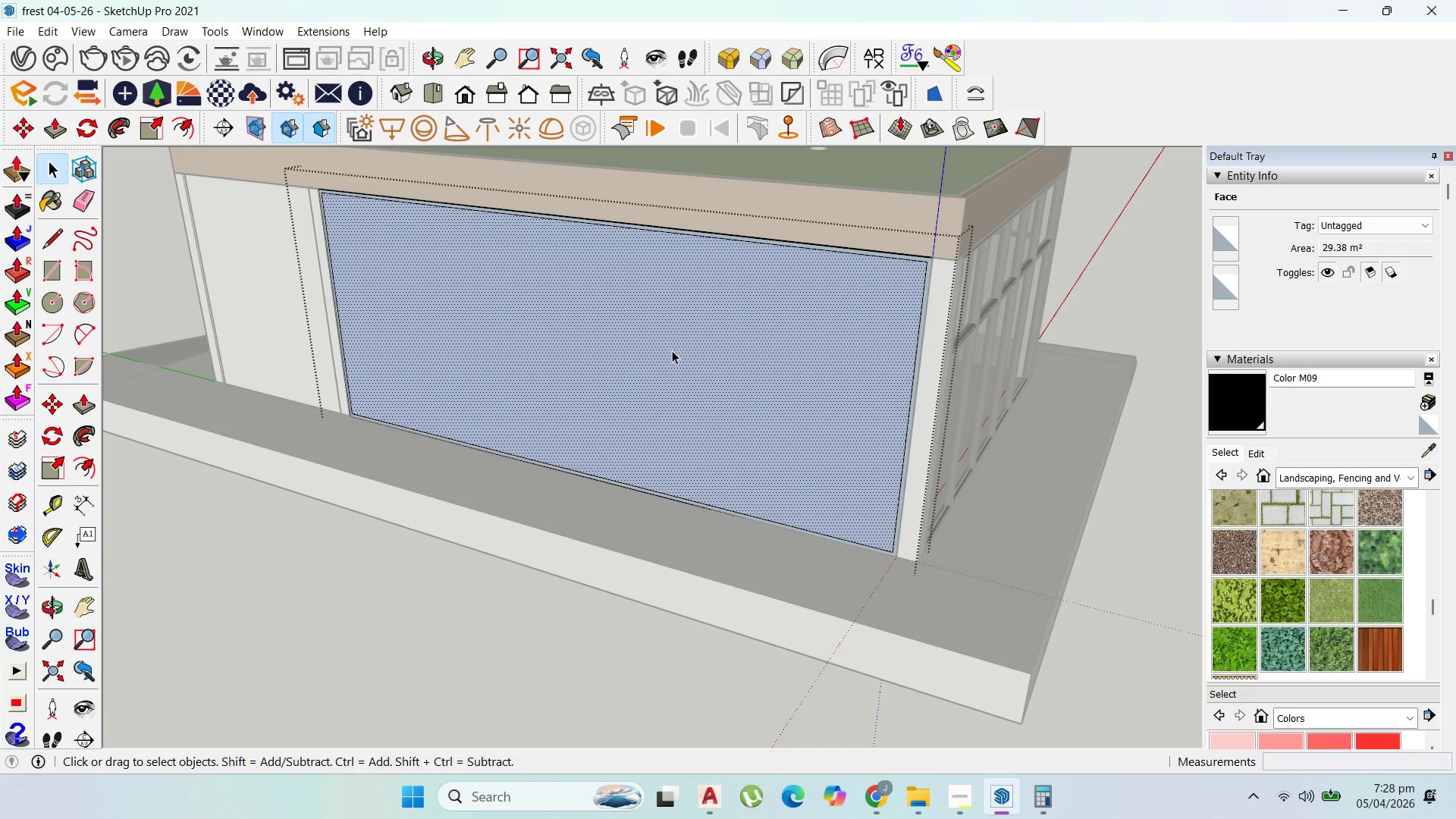 
key(Delete)
 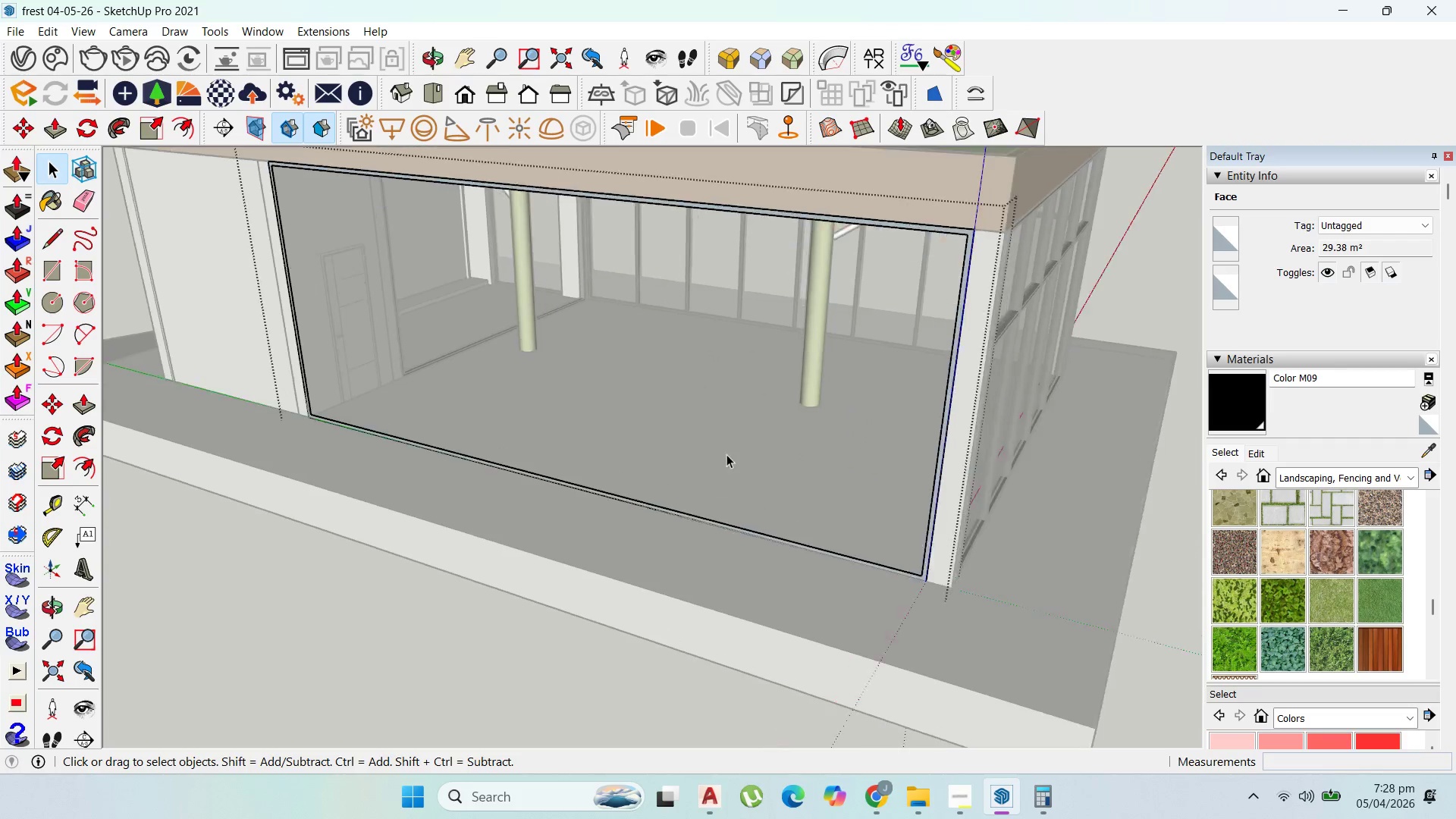 
key(P)
 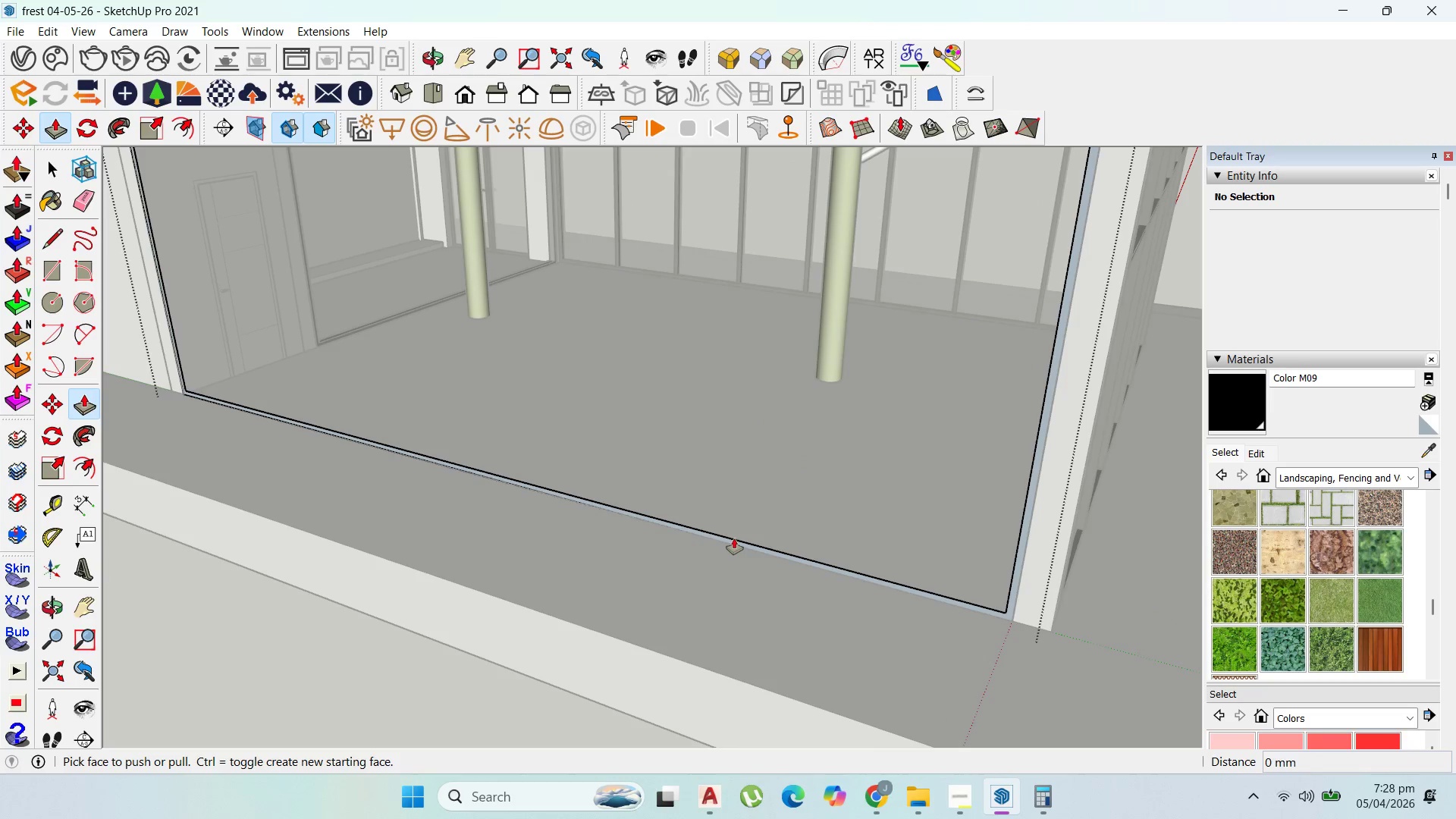 
scroll: coordinate [748, 517], scroll_direction: up, amount: 4.0
 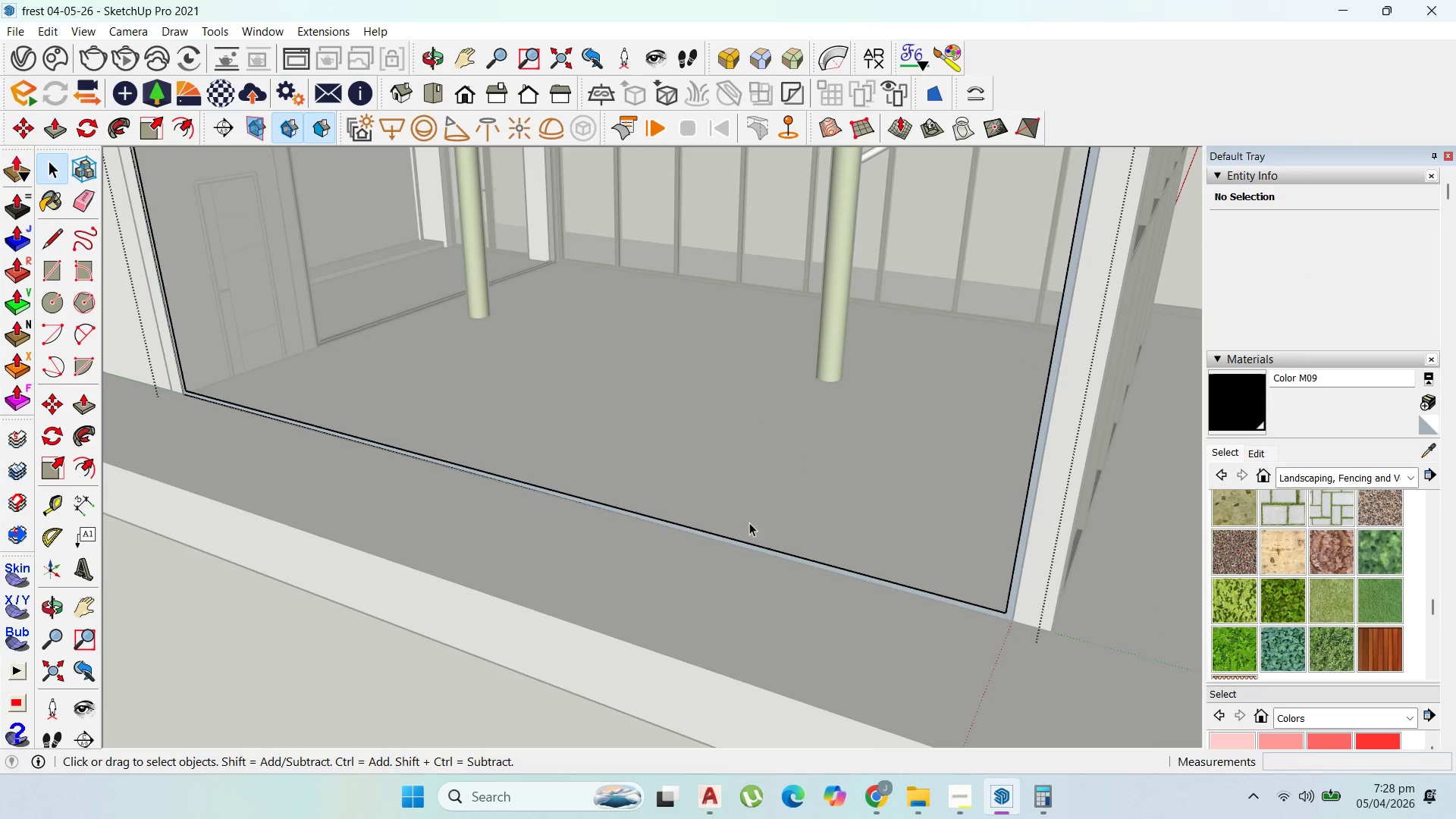 
left_click_drag(start_coordinate=[734, 538], to_coordinate=[741, 538])
 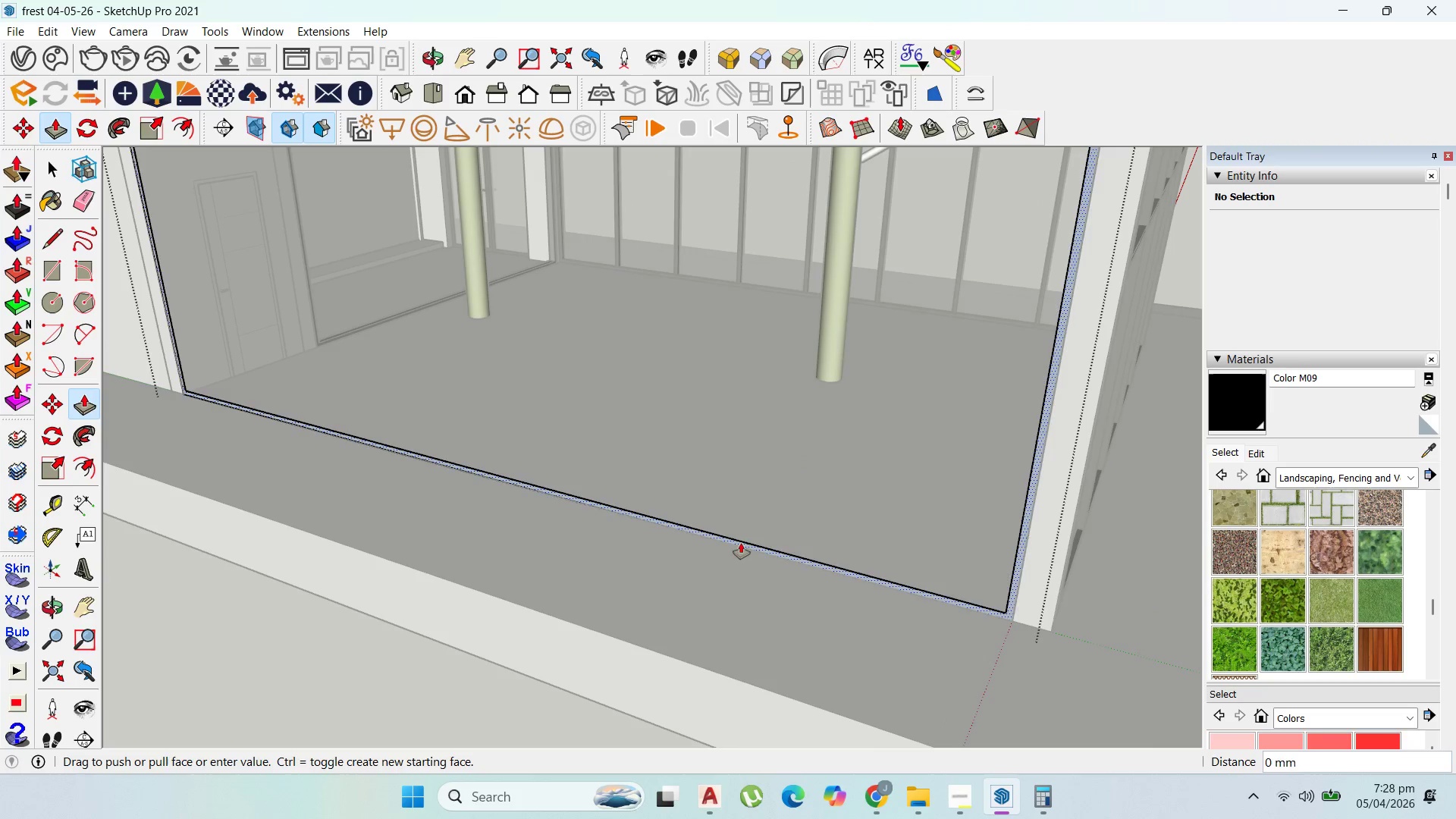 
left_click_drag(start_coordinate=[741, 543], to_coordinate=[764, 524])
 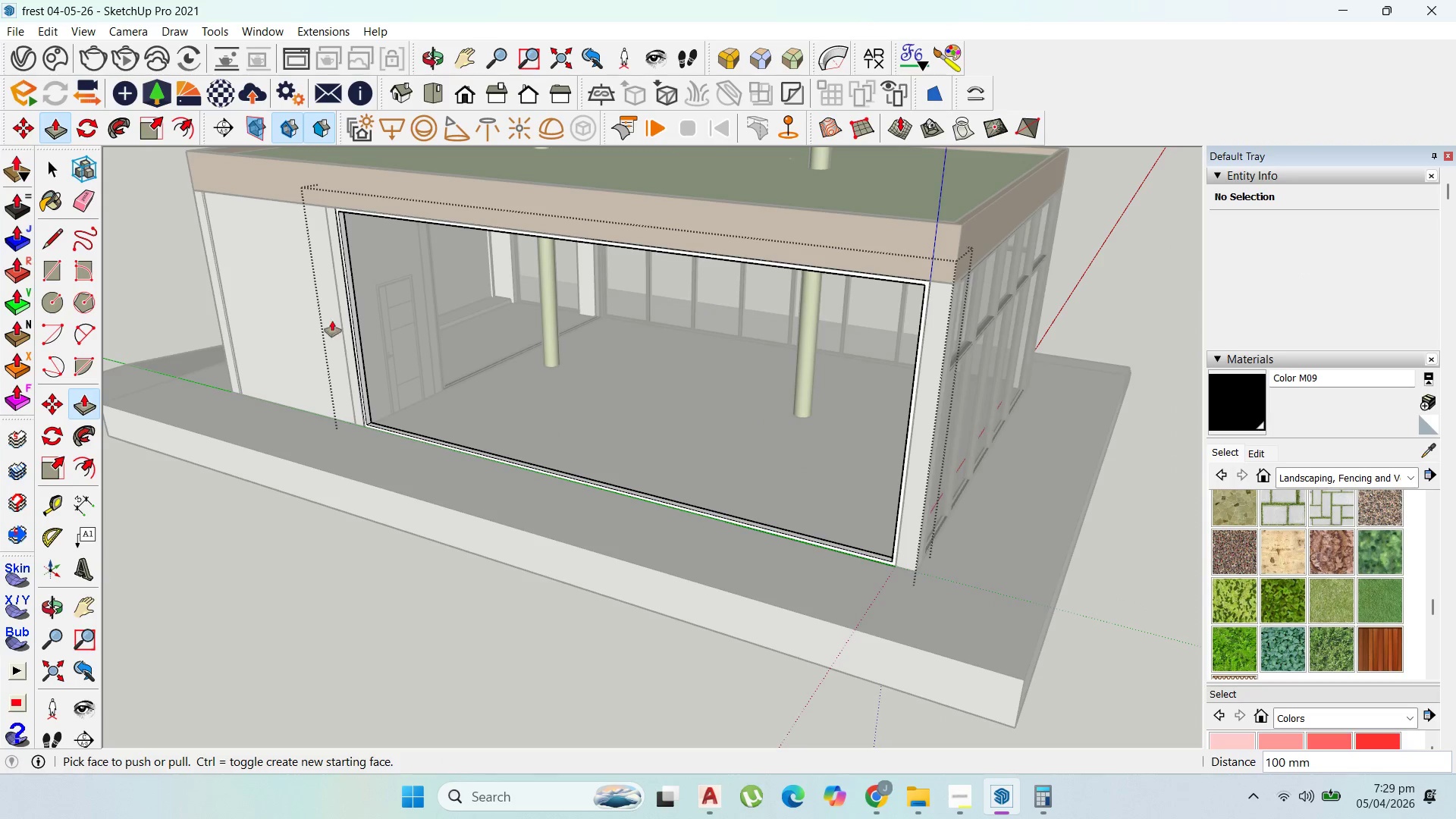 
type(100)
 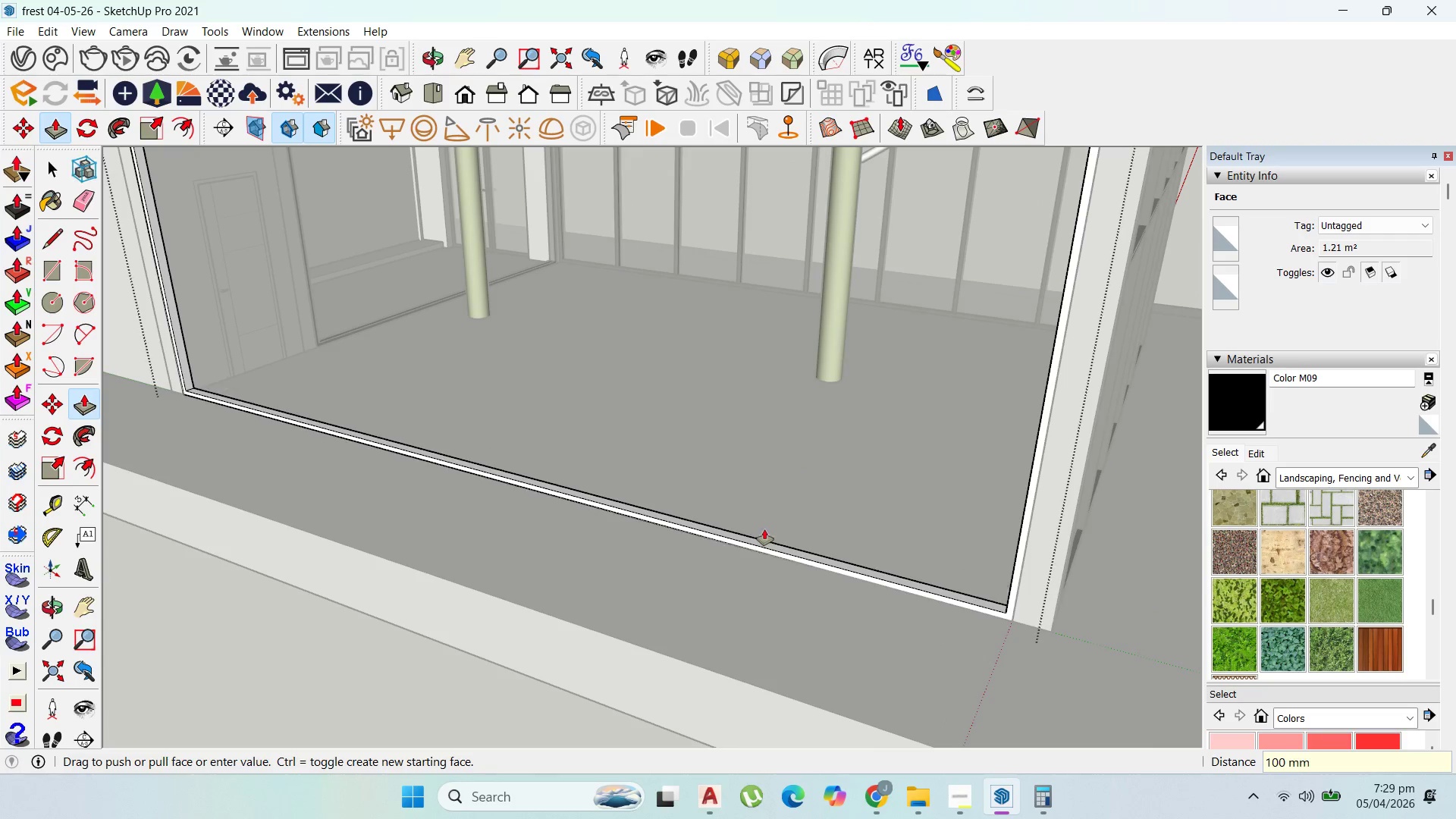 
key(Enter)
 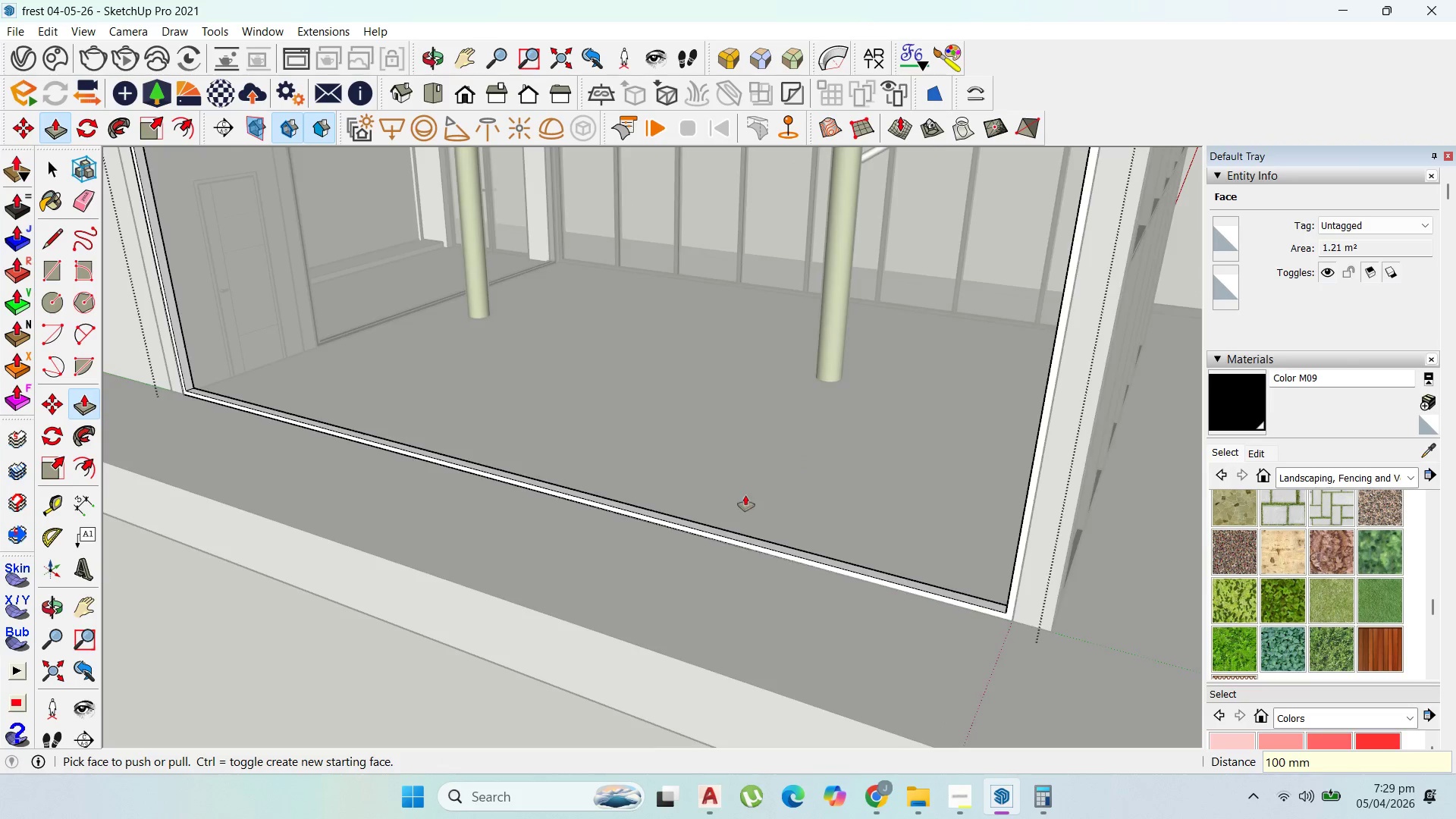 
scroll: coordinate [741, 496], scroll_direction: down, amount: 5.0
 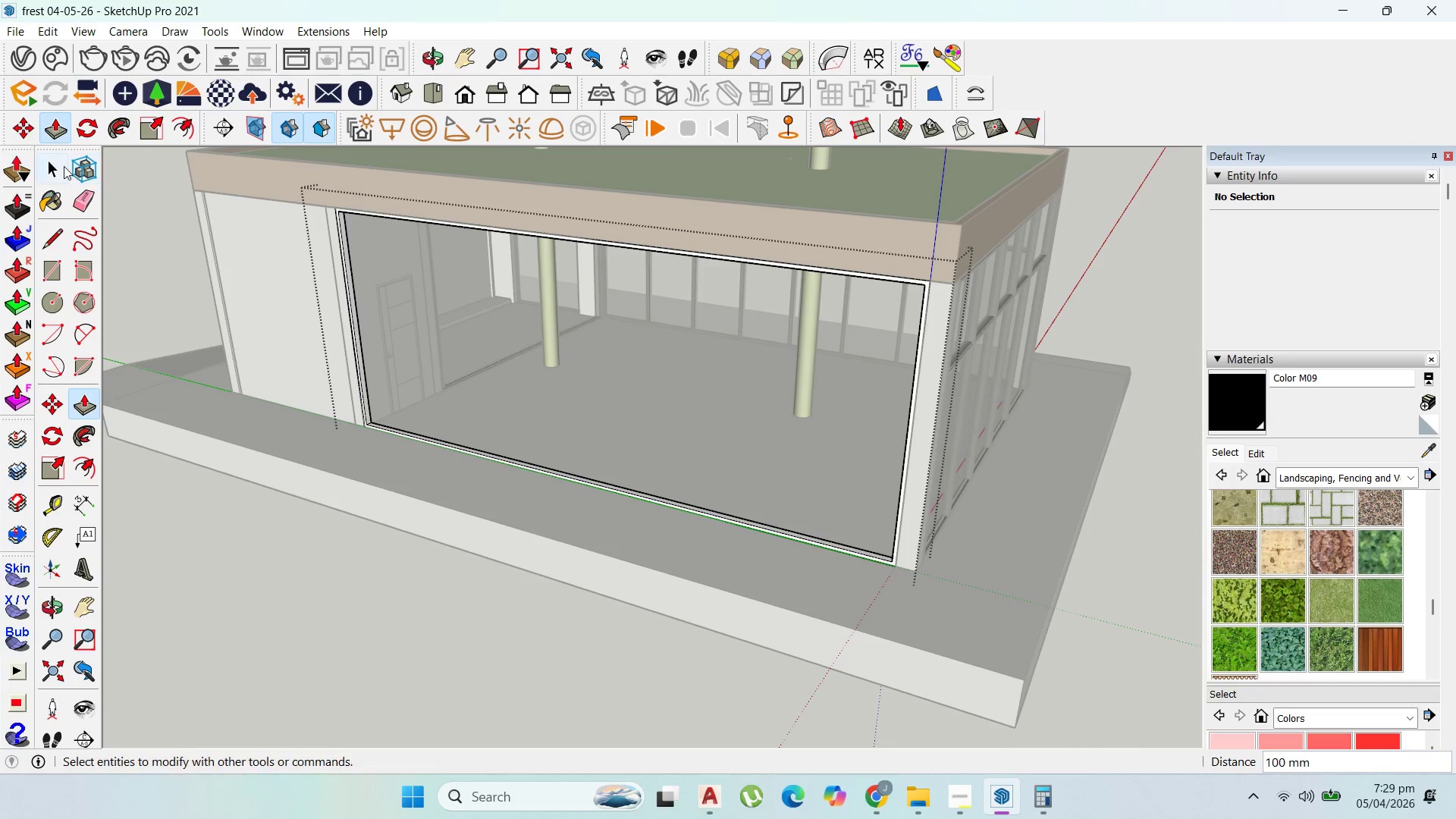 
left_click([42, 161])
 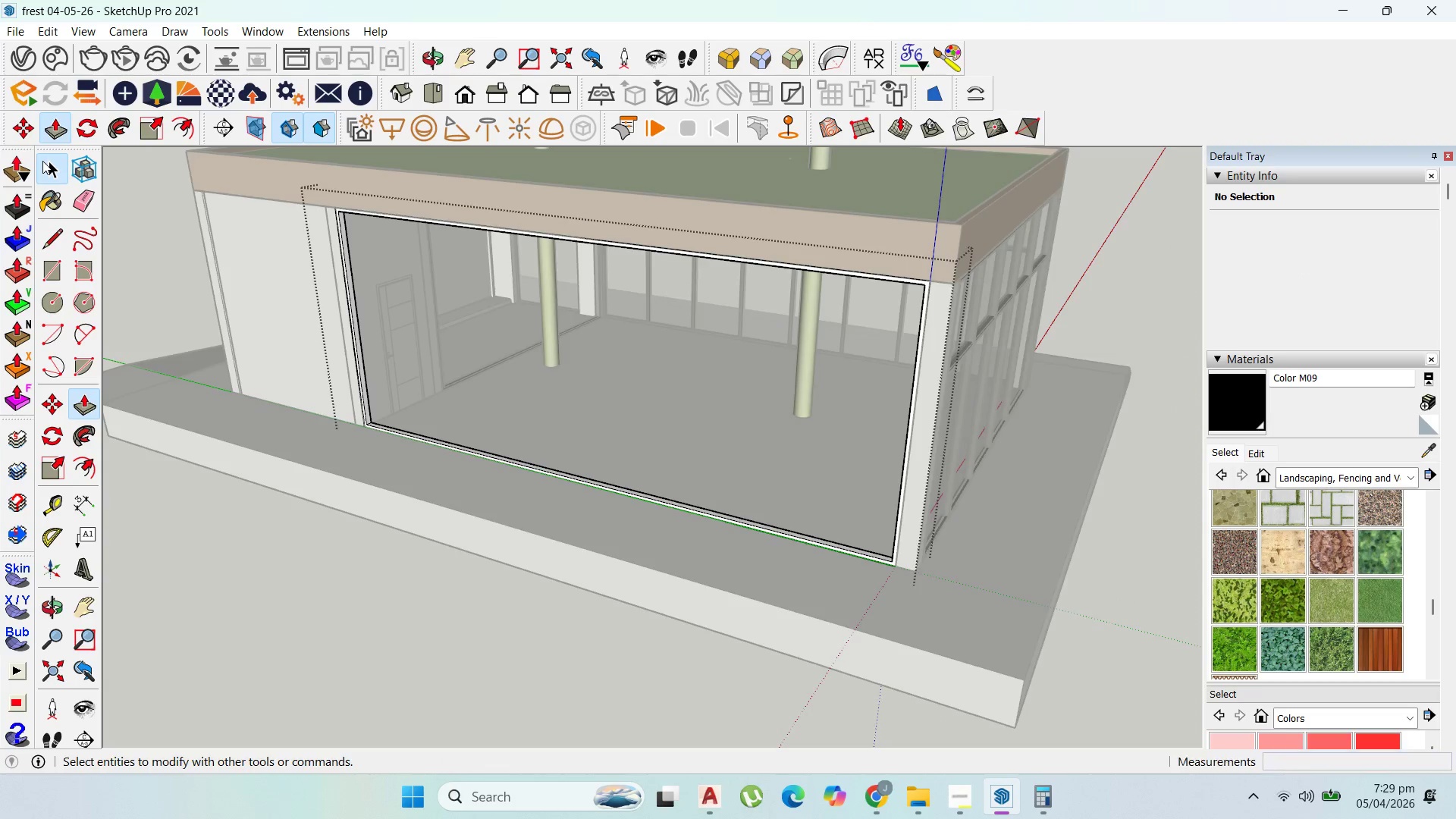 
key(Escape)
 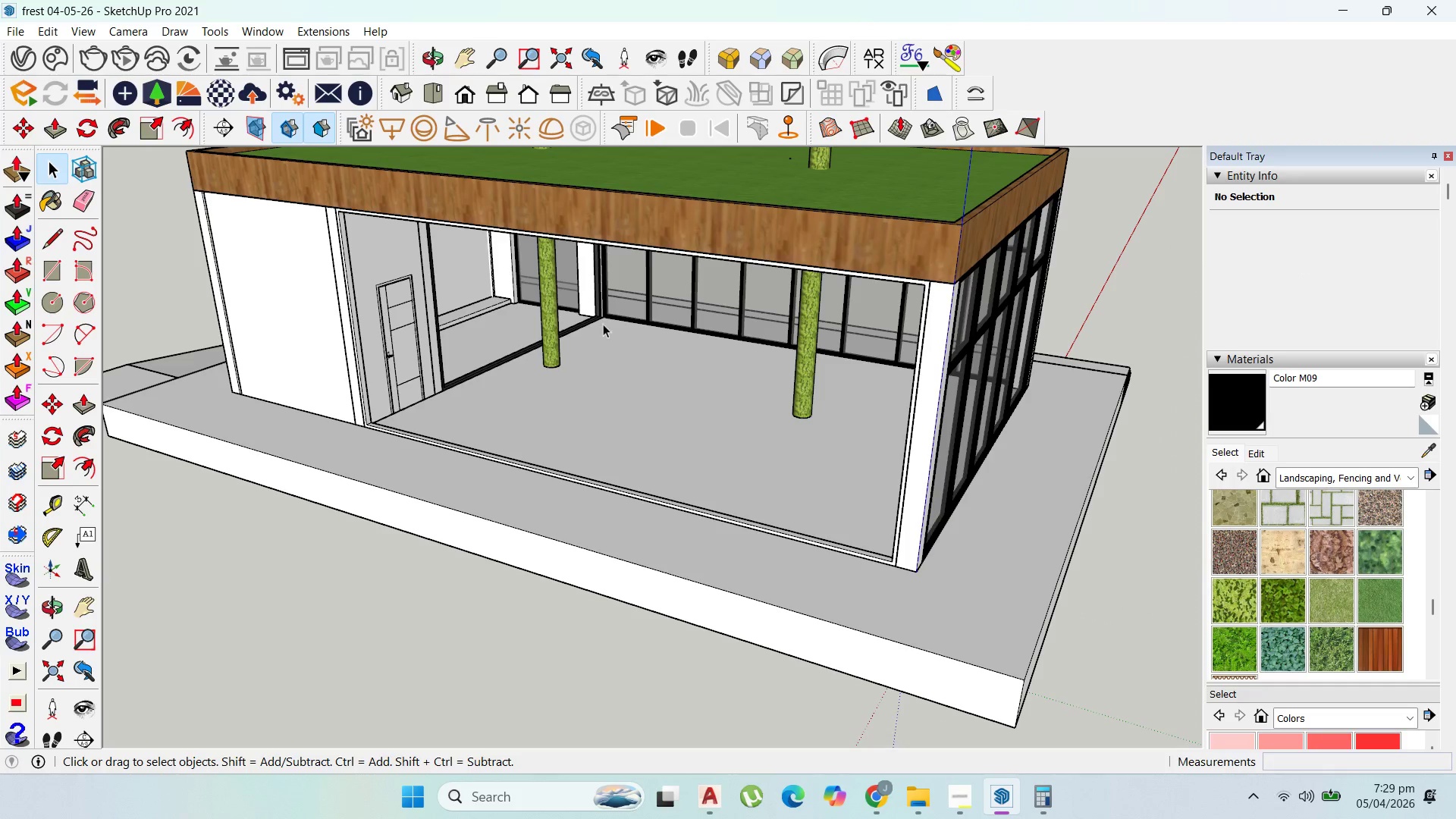 
key(Escape)
 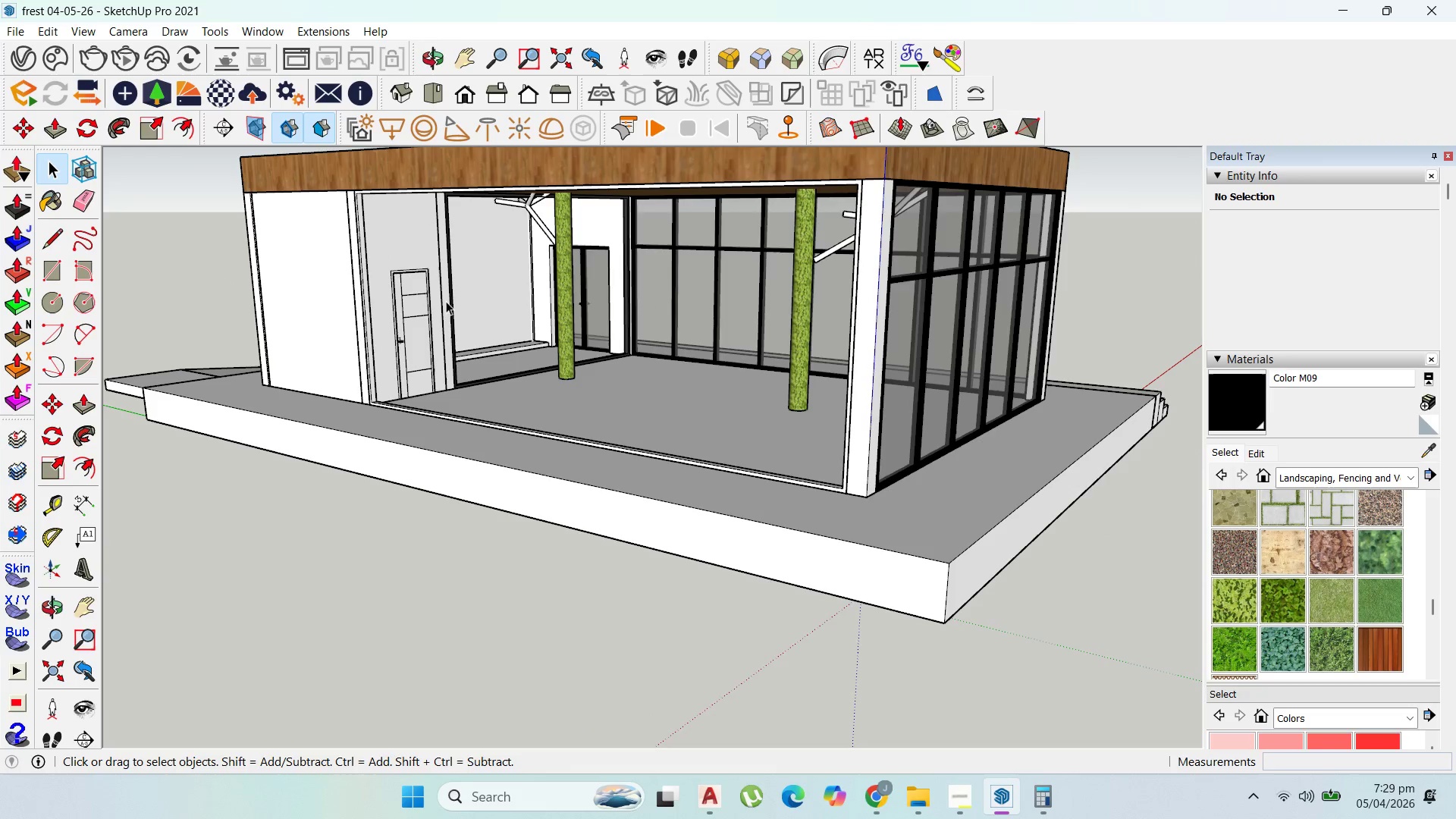 
left_click_drag(start_coordinate=[1260, 406], to_coordinate=[1256, 403])
 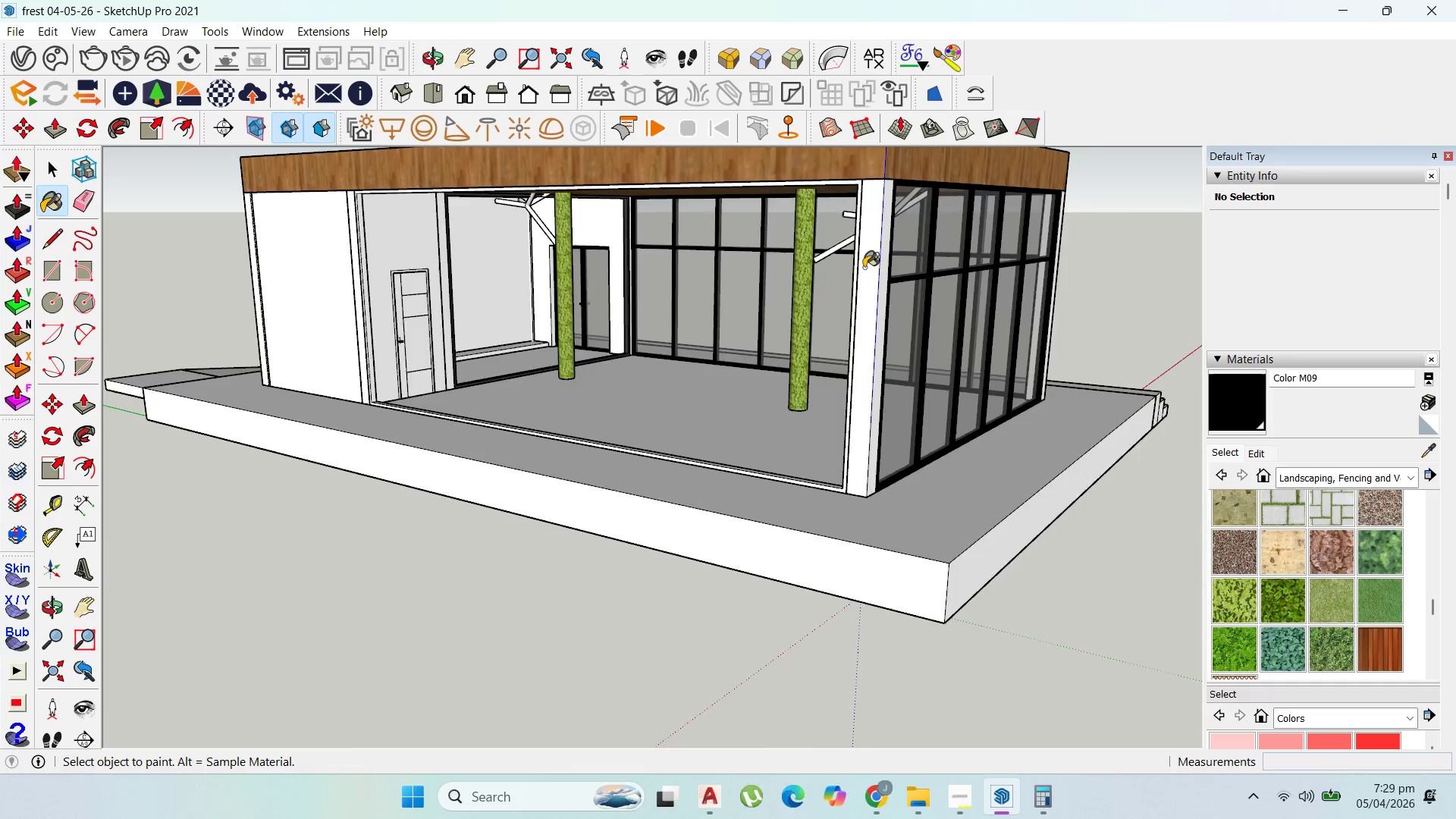 
left_click([855, 266])
 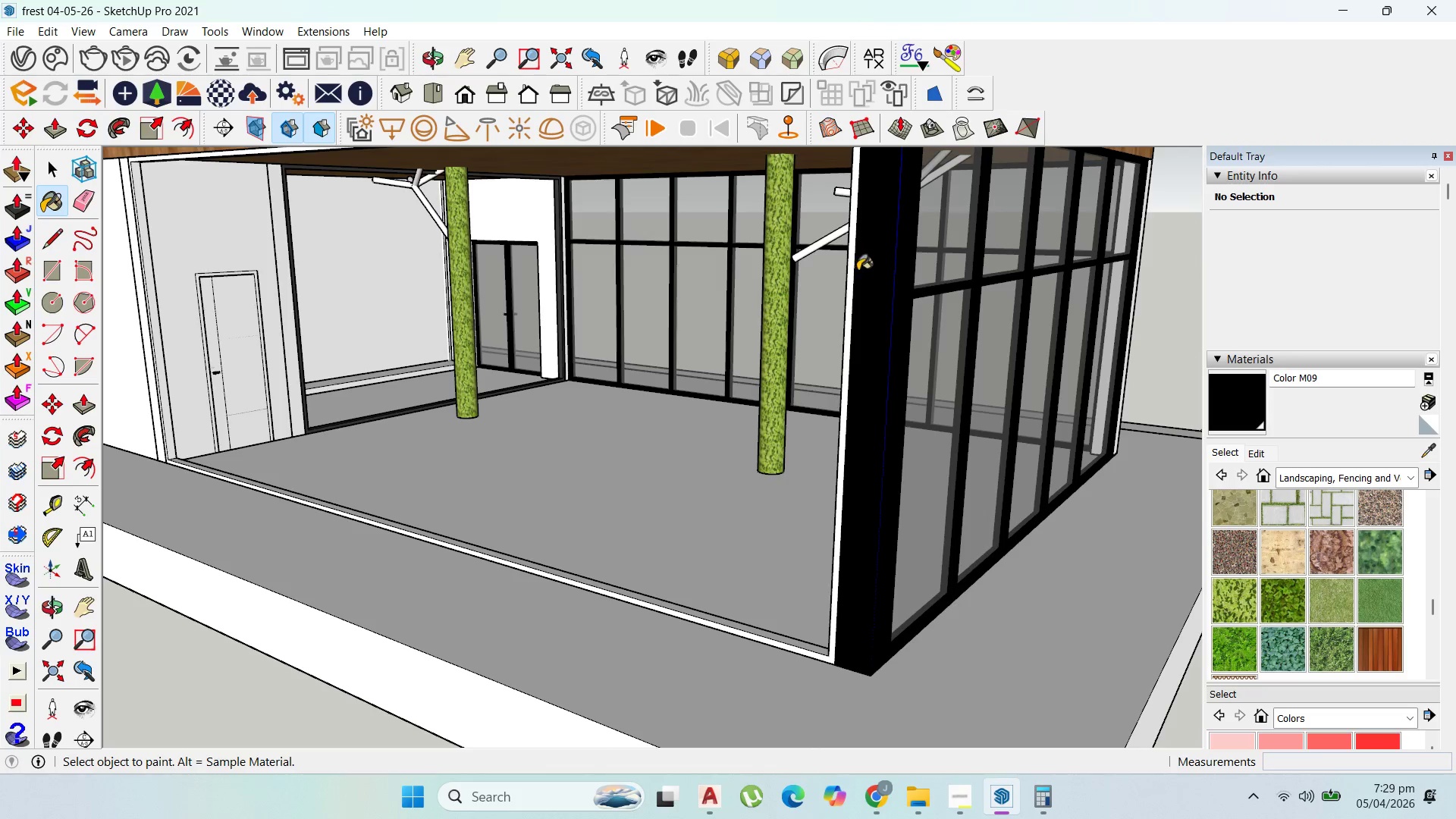 
scroll: coordinate [855, 263], scroll_direction: up, amount: 6.0
 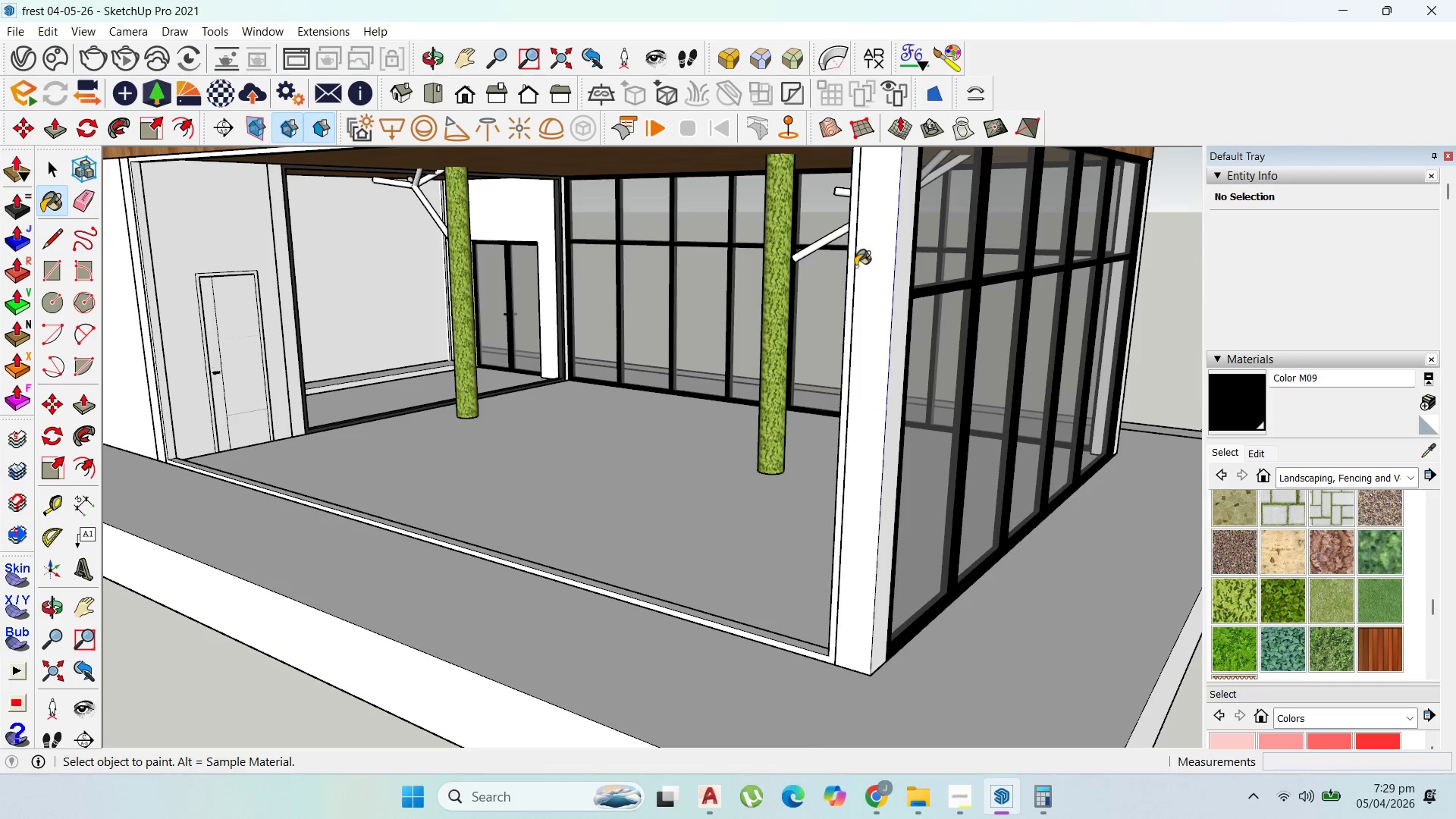 
key(Control+Z)
 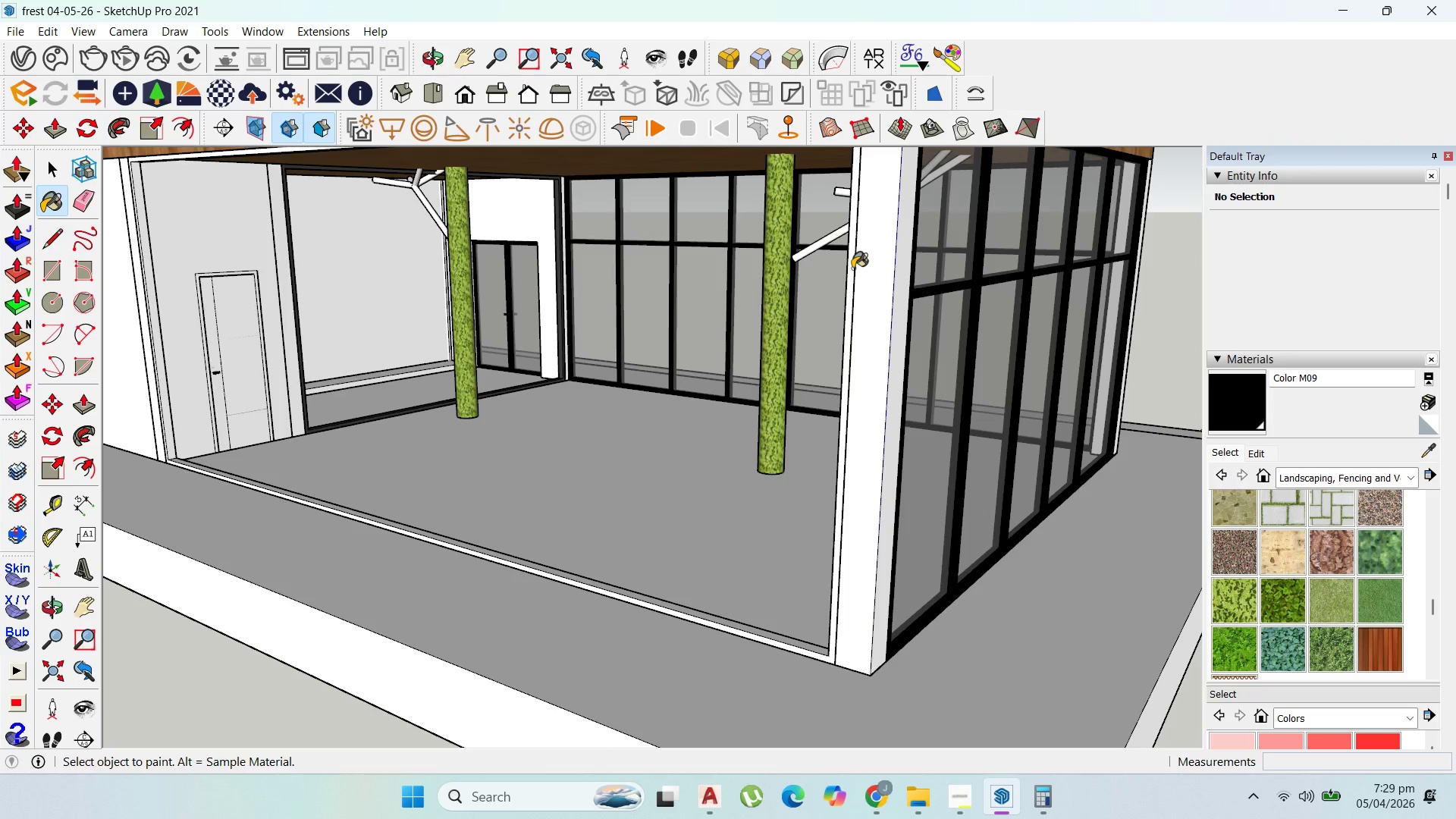 
left_click_drag(start_coordinate=[850, 267], to_coordinate=[846, 265])
 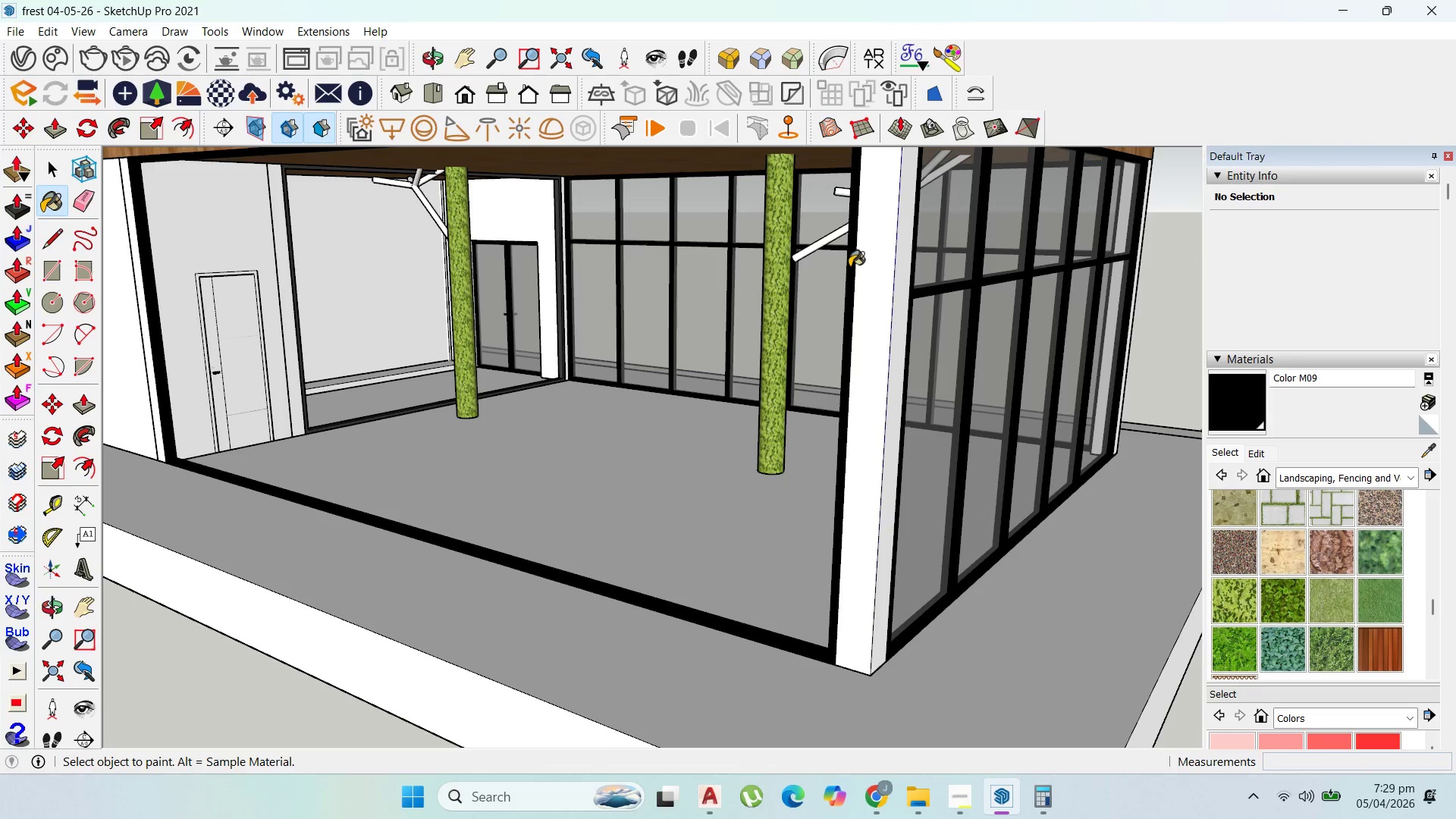 
scroll: coordinate [868, 325], scroll_direction: down, amount: 8.0
 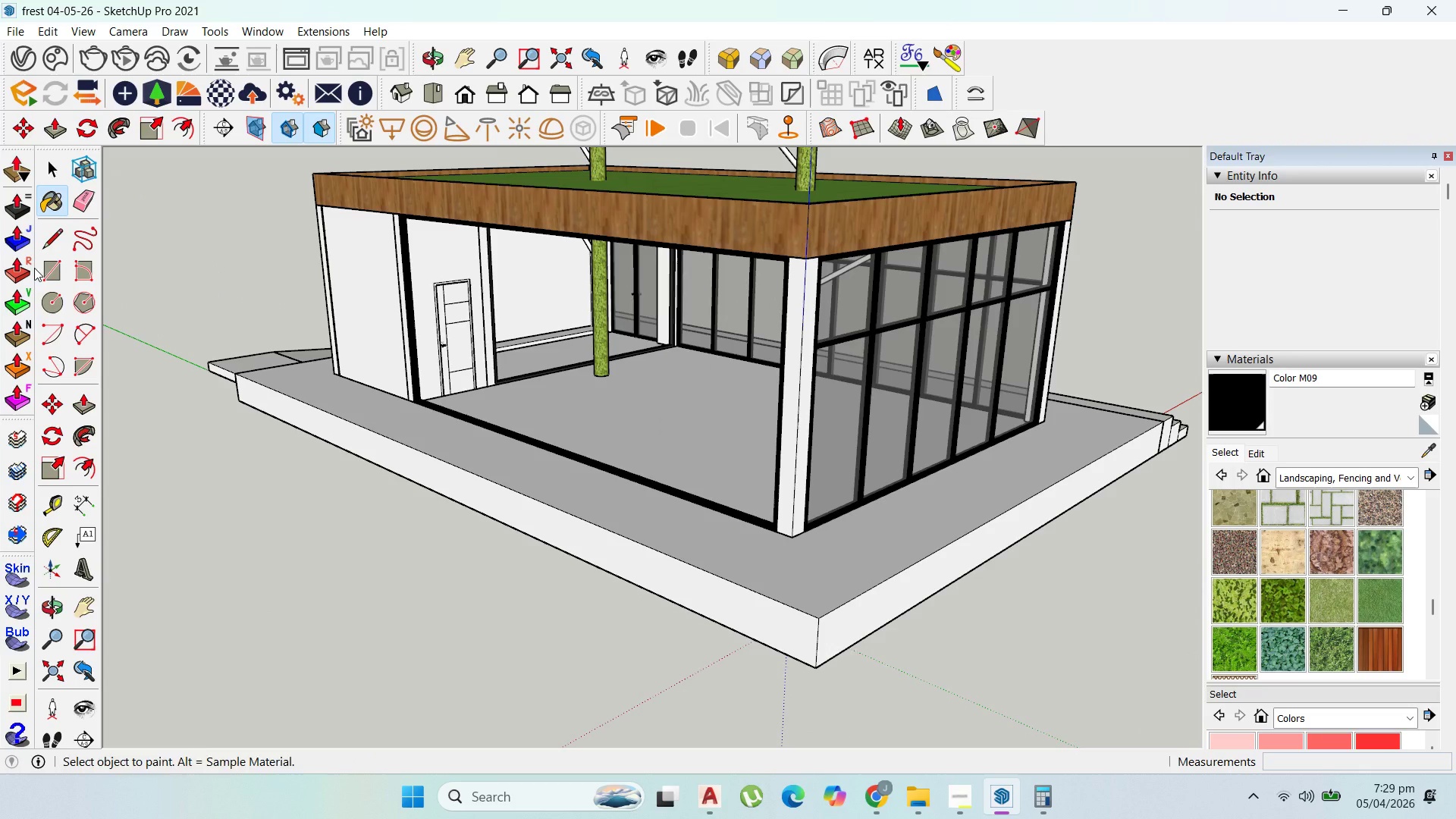 
scroll: coordinate [1086, 442], scroll_direction: up, amount: 16.0
 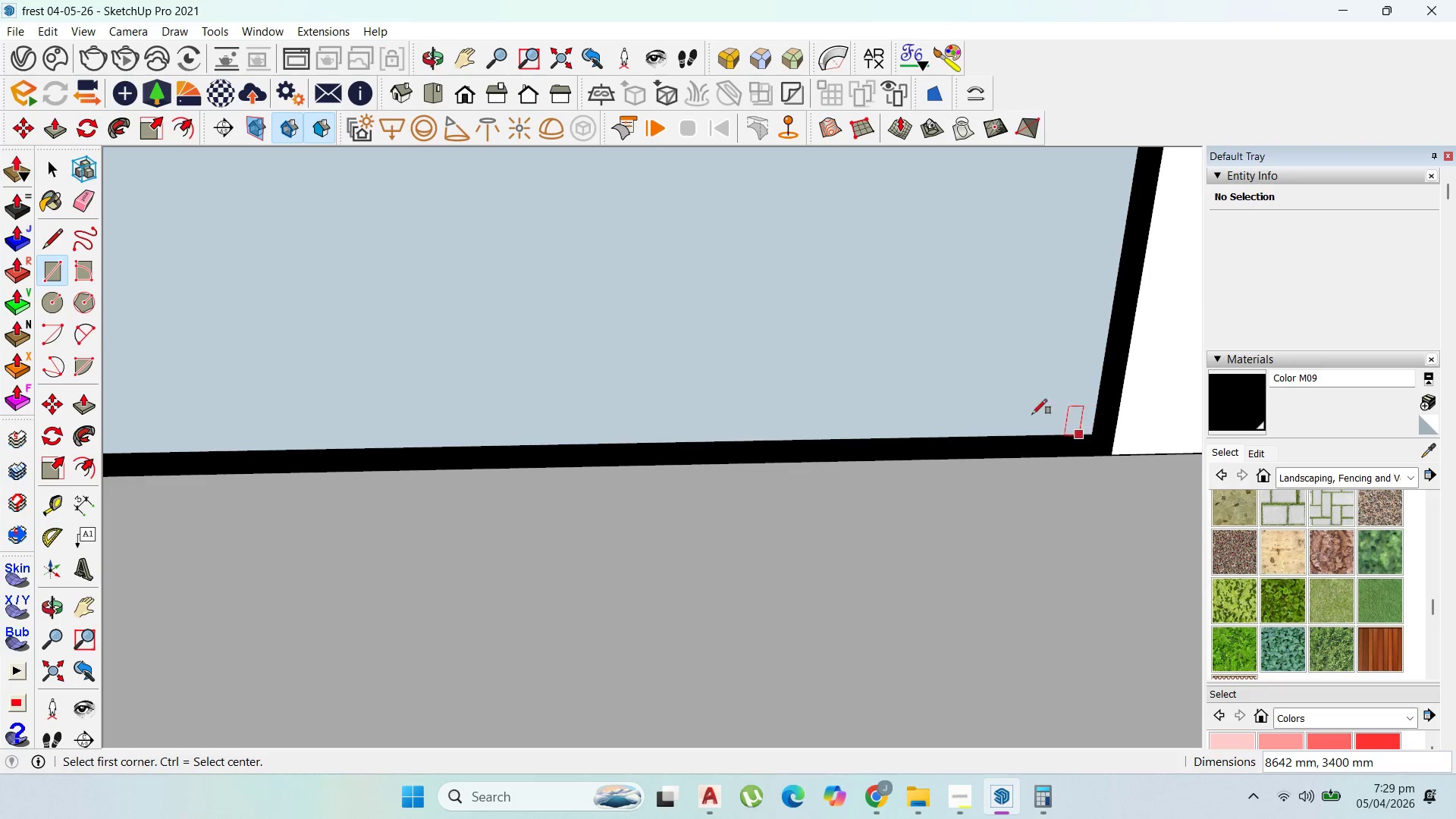 
scroll: coordinate [864, 402], scroll_direction: down, amount: 13.0
 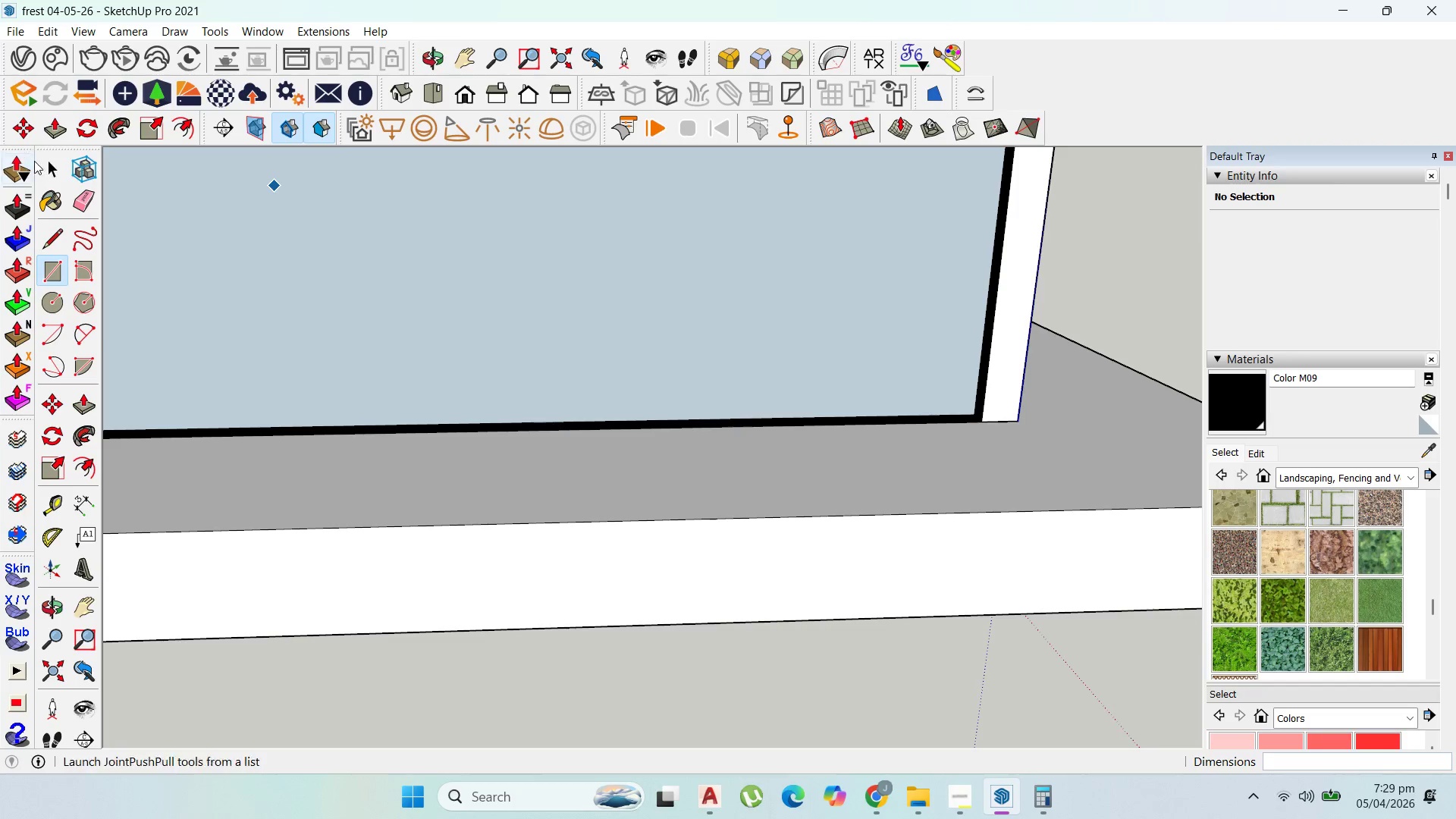 
left_click([52, 164])
 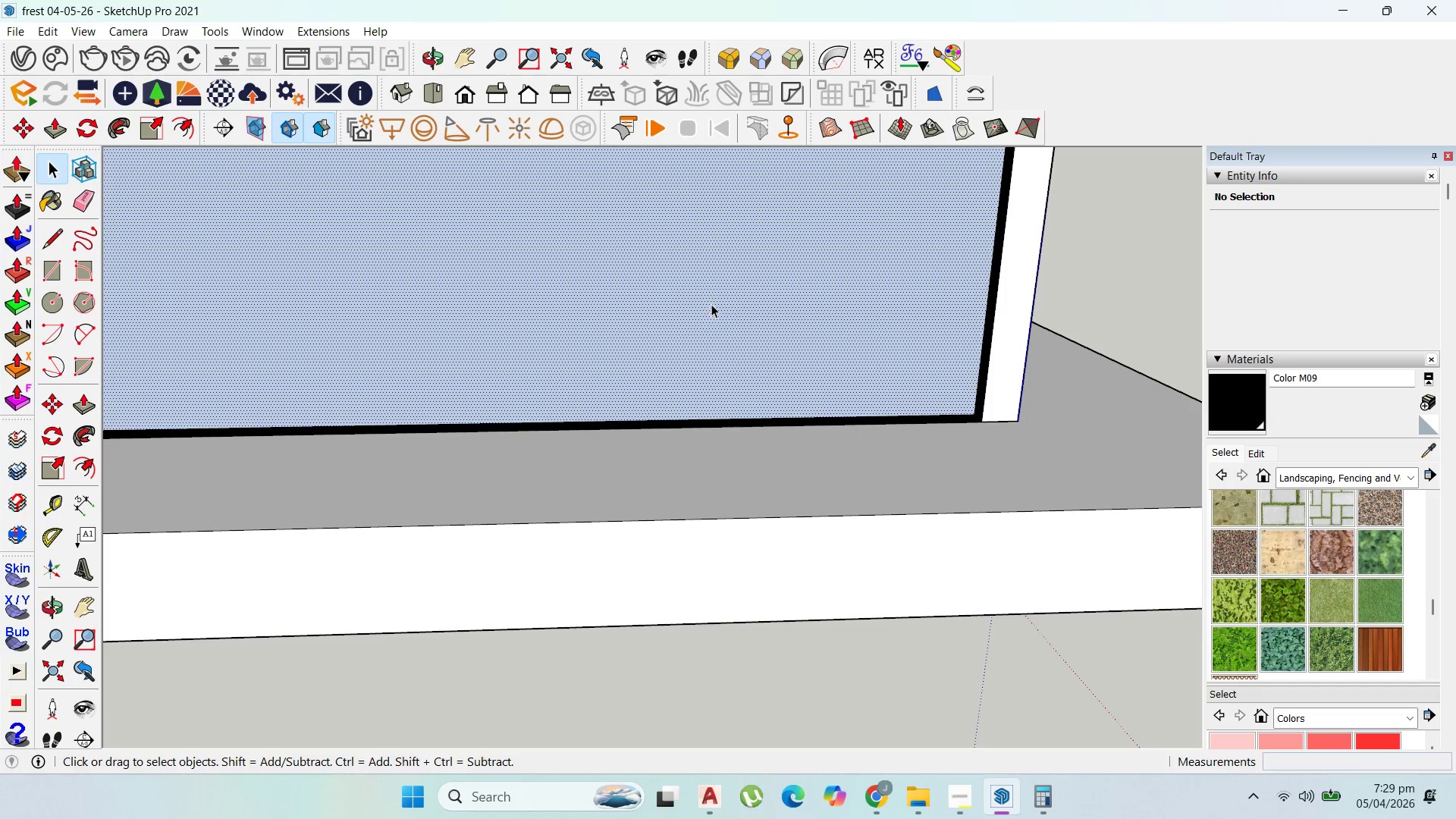 
double_click([716, 301])
 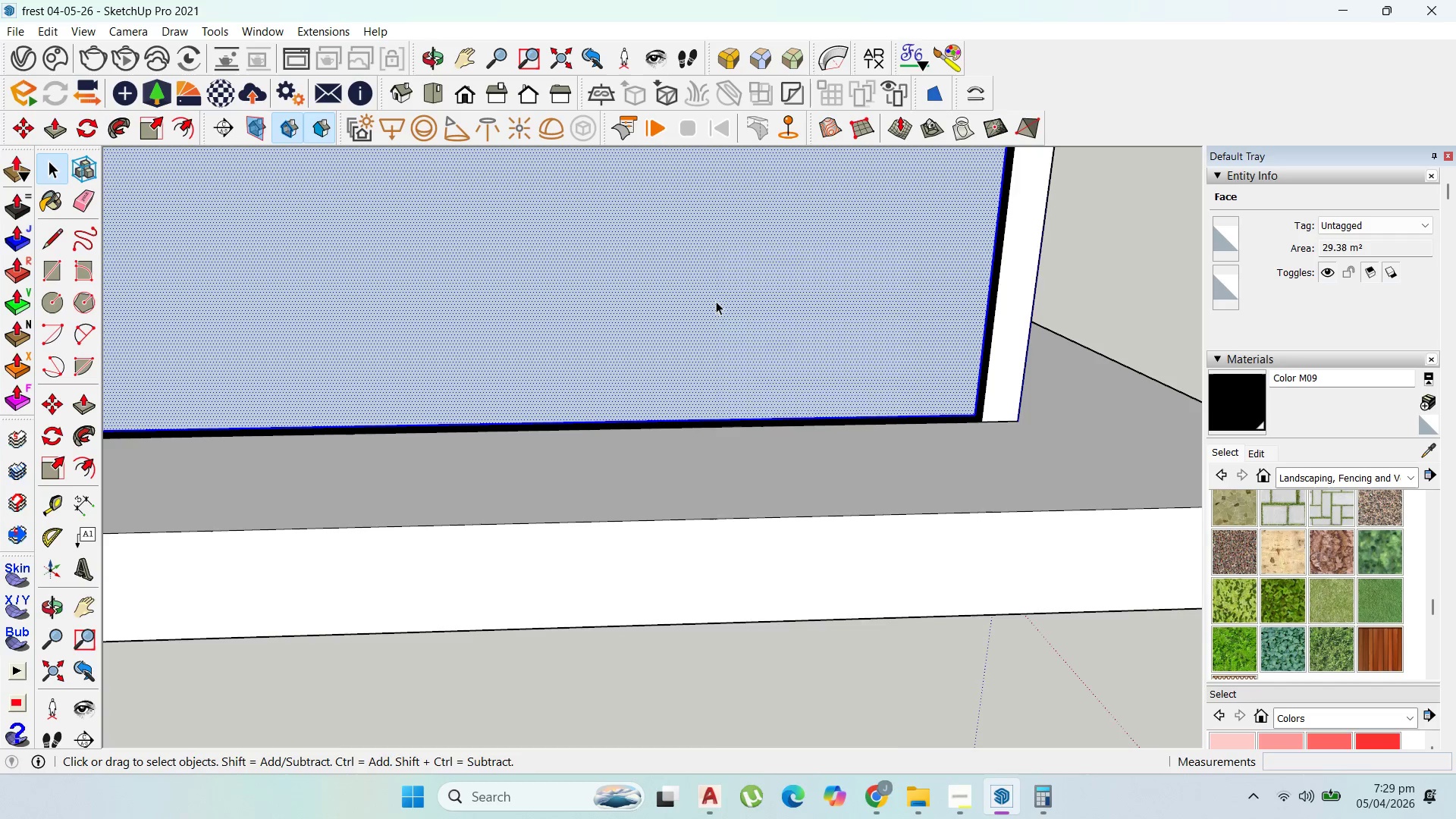 
right_click([716, 301])
 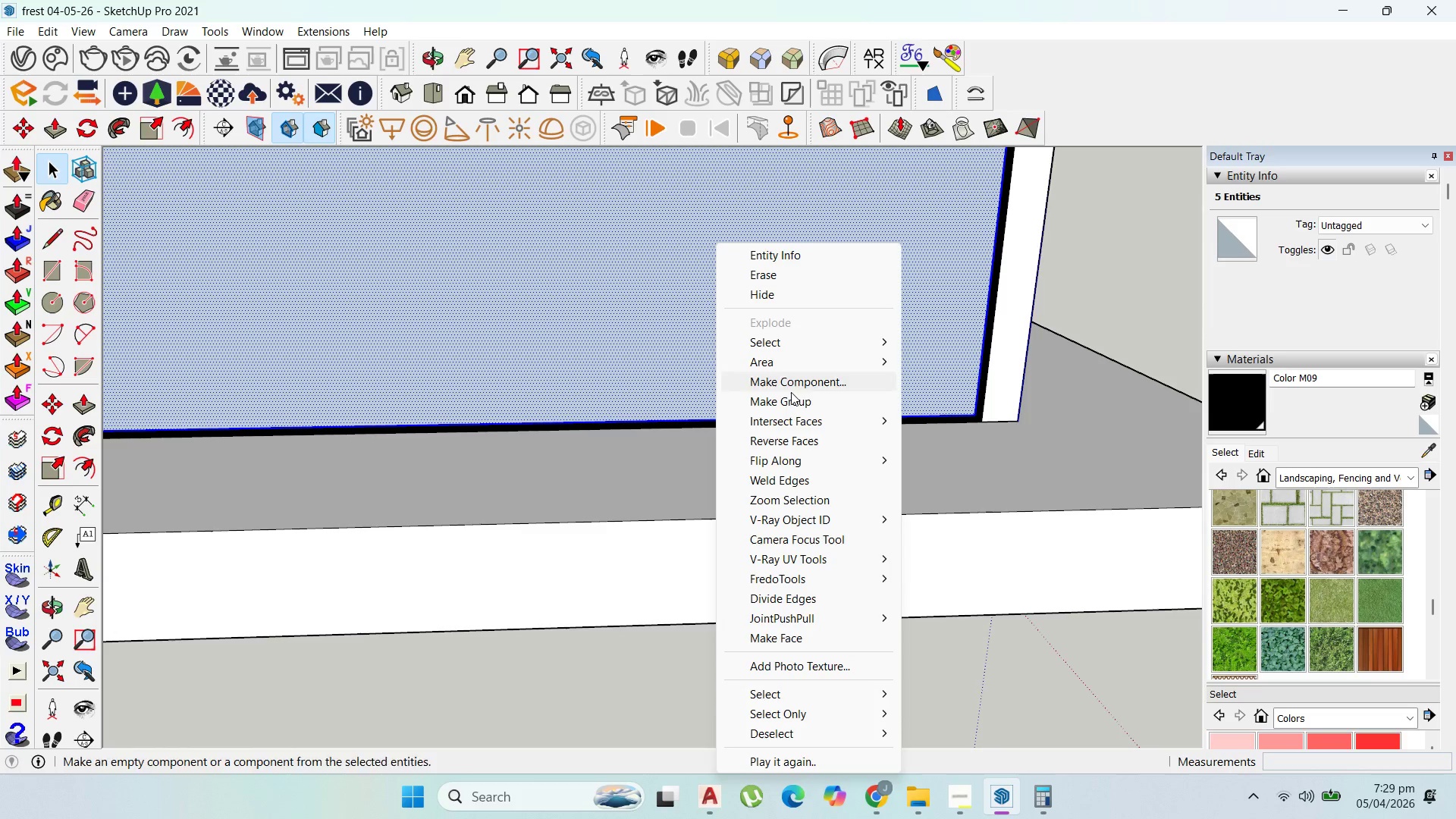 
left_click([795, 397])
 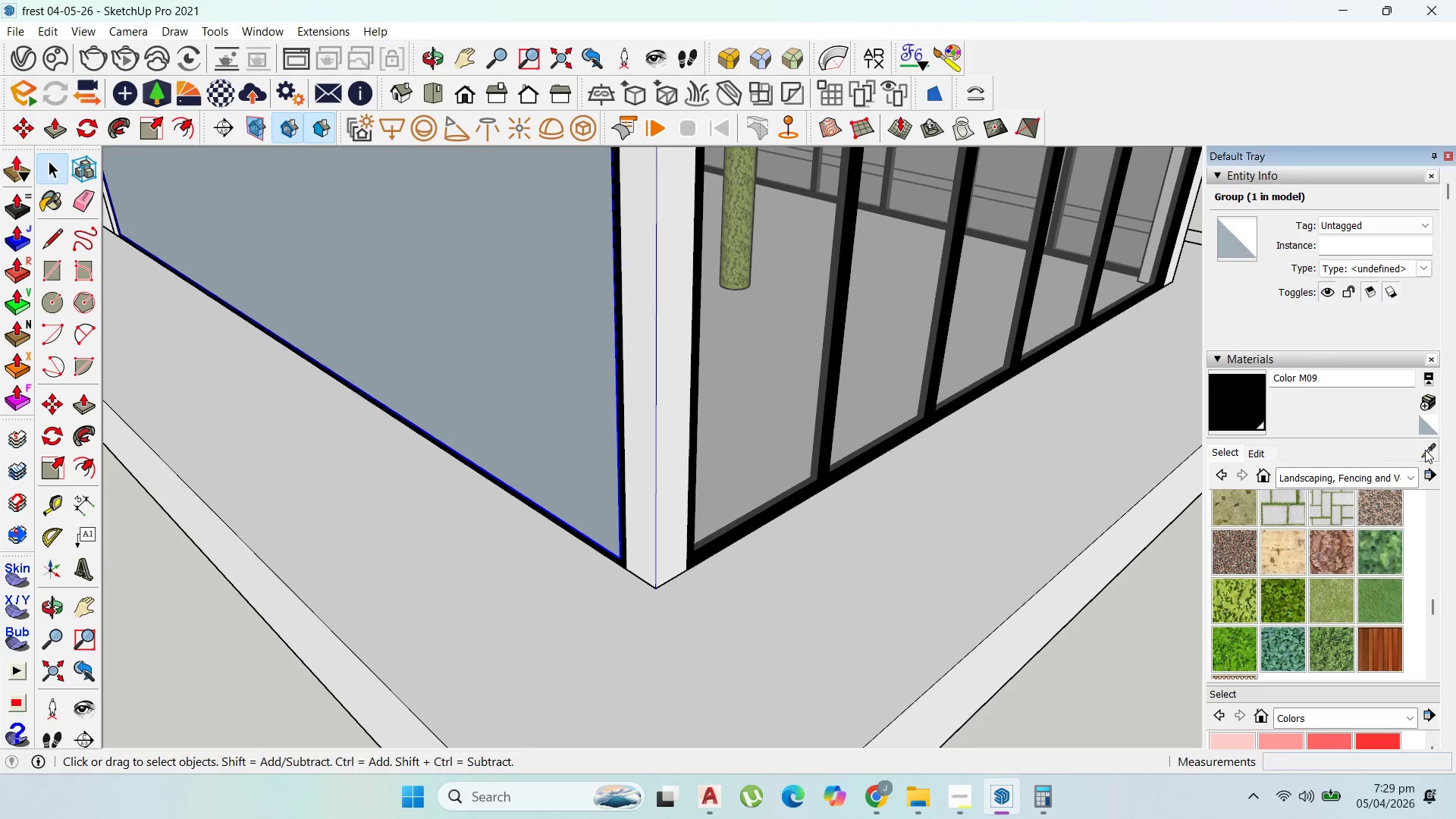 
left_click_drag(start_coordinate=[739, 297], to_coordinate=[732, 298])
 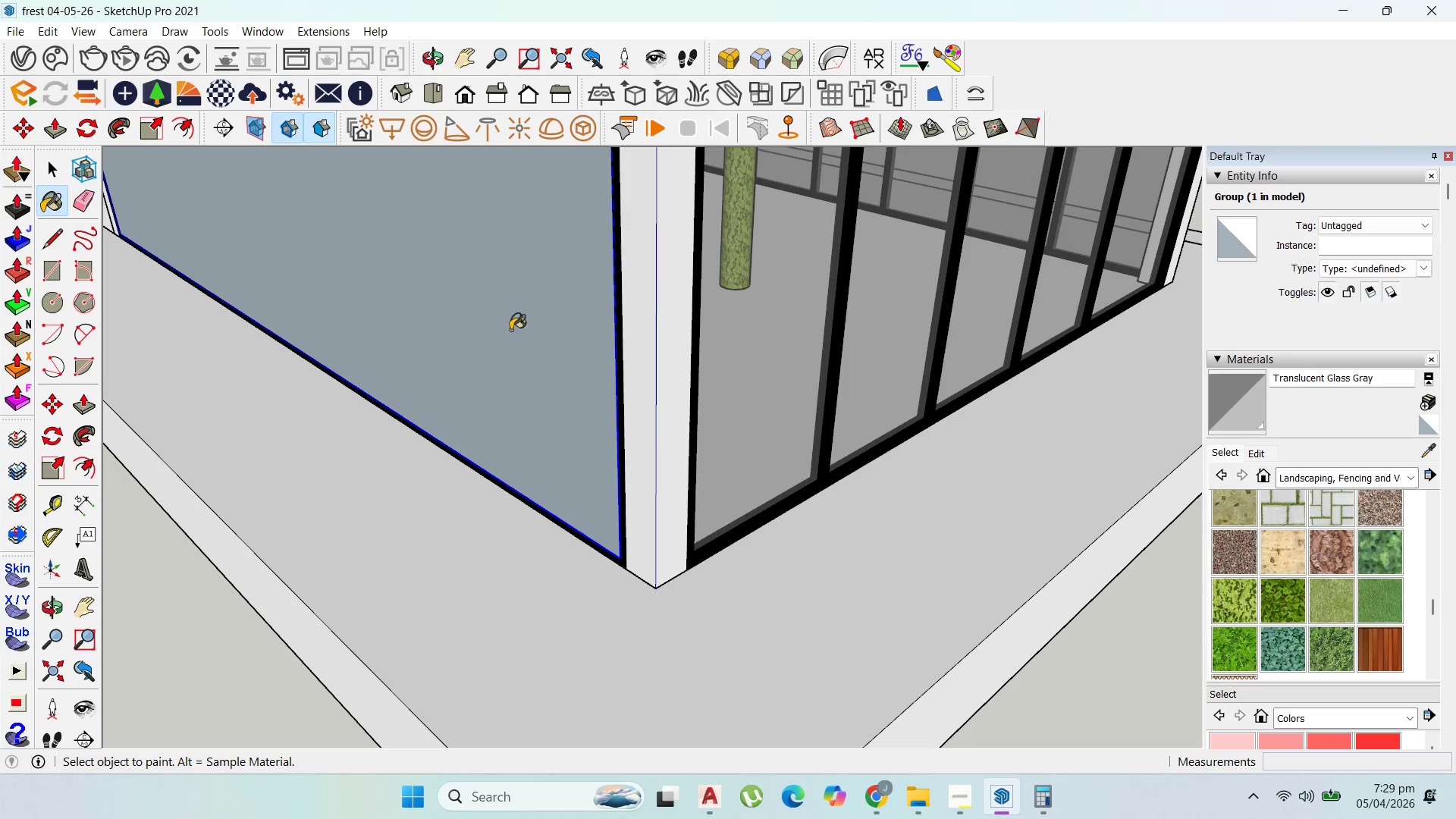 
left_click_drag(start_coordinate=[510, 330], to_coordinate=[504, 337])
 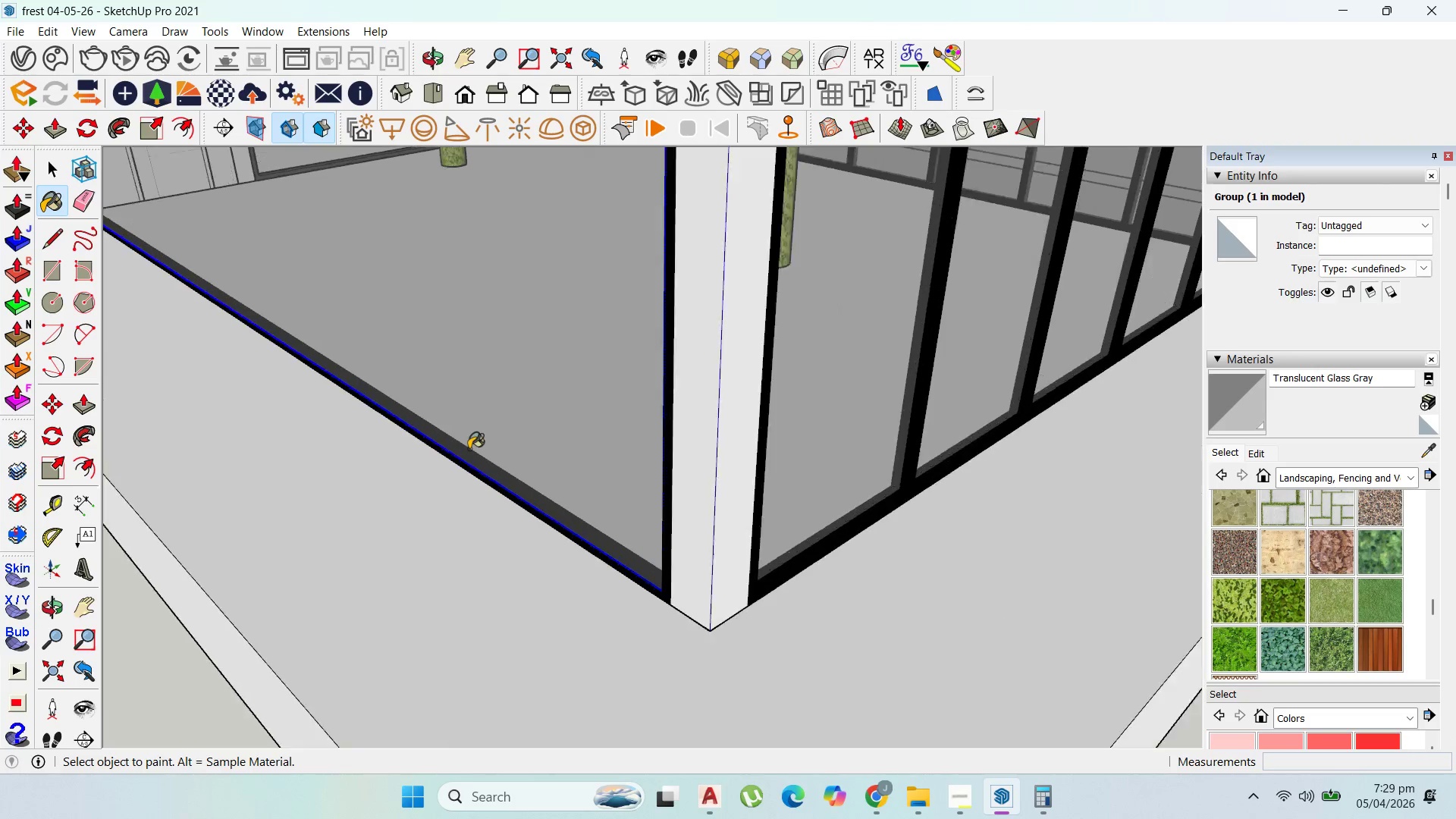 
scroll: coordinate [500, 460], scroll_direction: up, amount: 5.0
 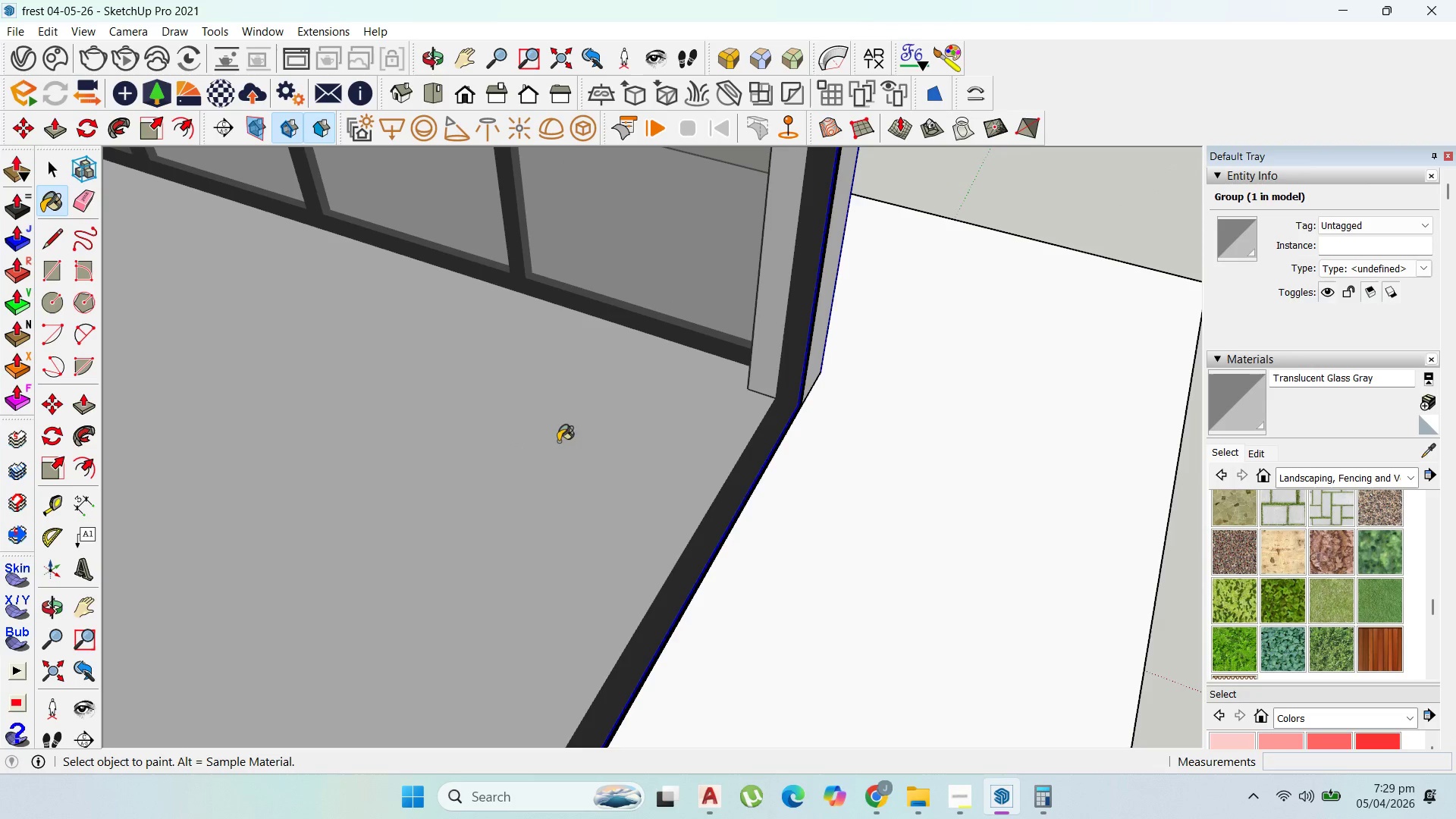 
key(M)
 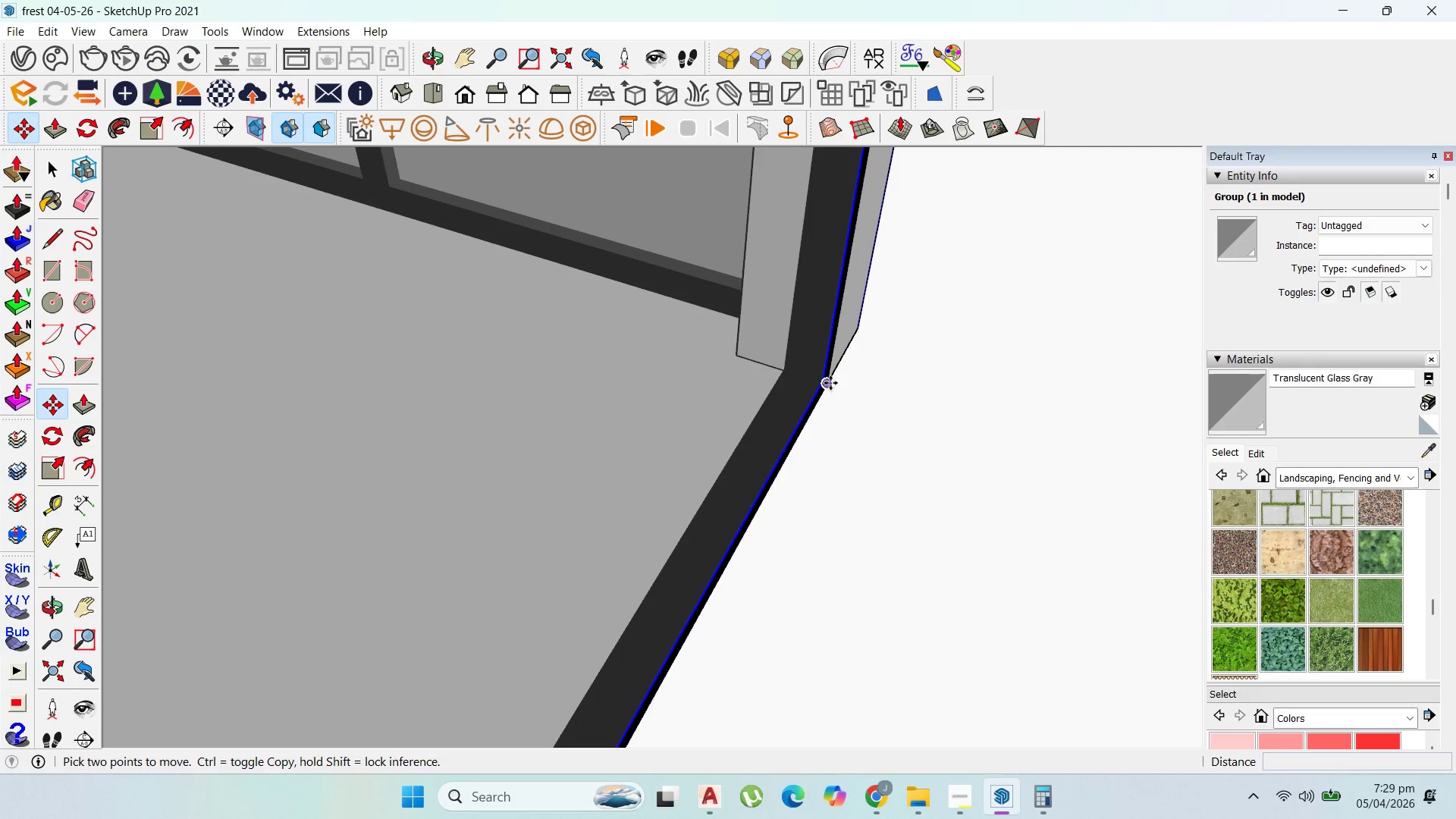 
scroll: coordinate [781, 430], scroll_direction: up, amount: 6.0
 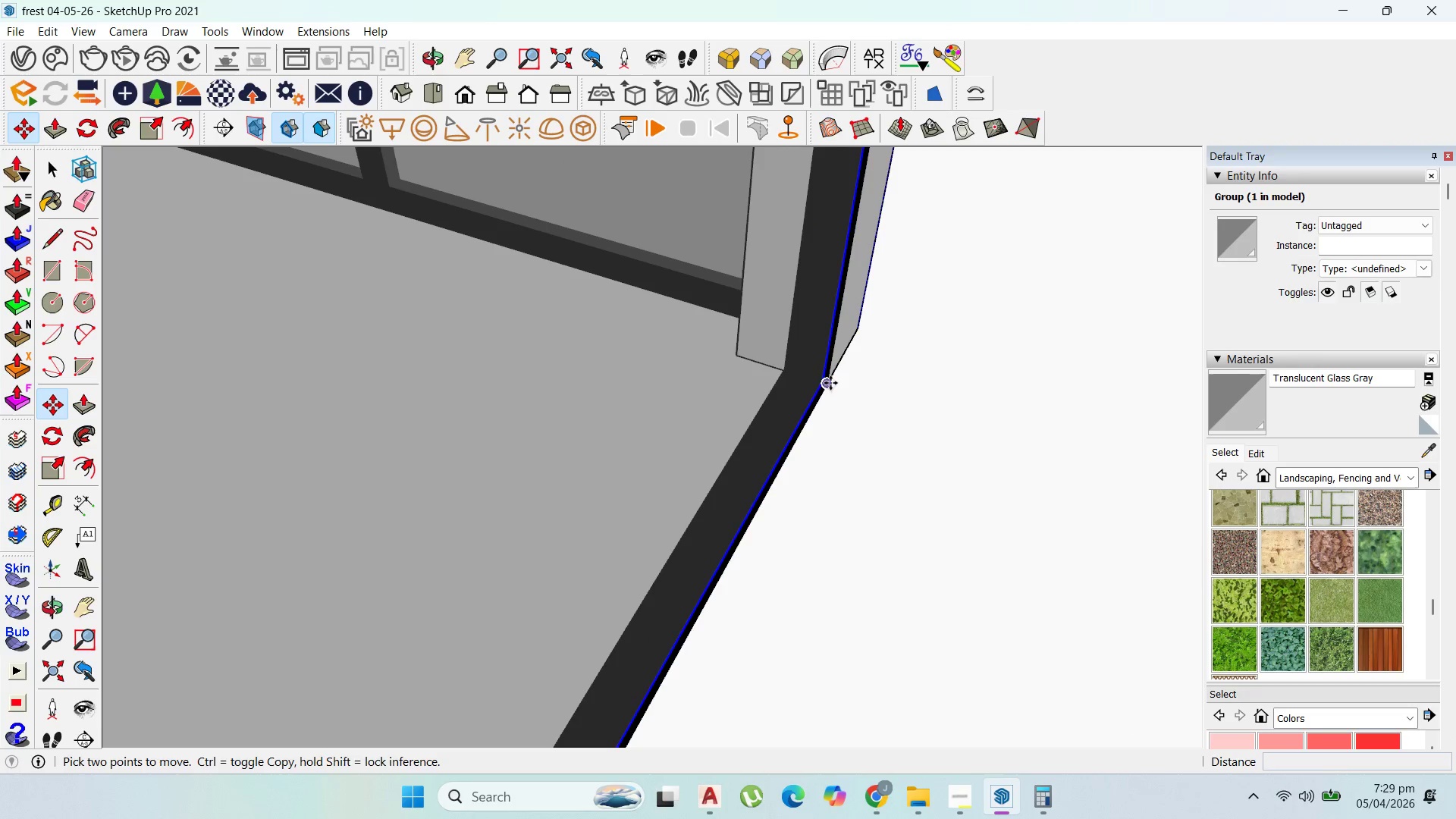 
left_click_drag(start_coordinate=[829, 383], to_coordinate=[825, 381])
 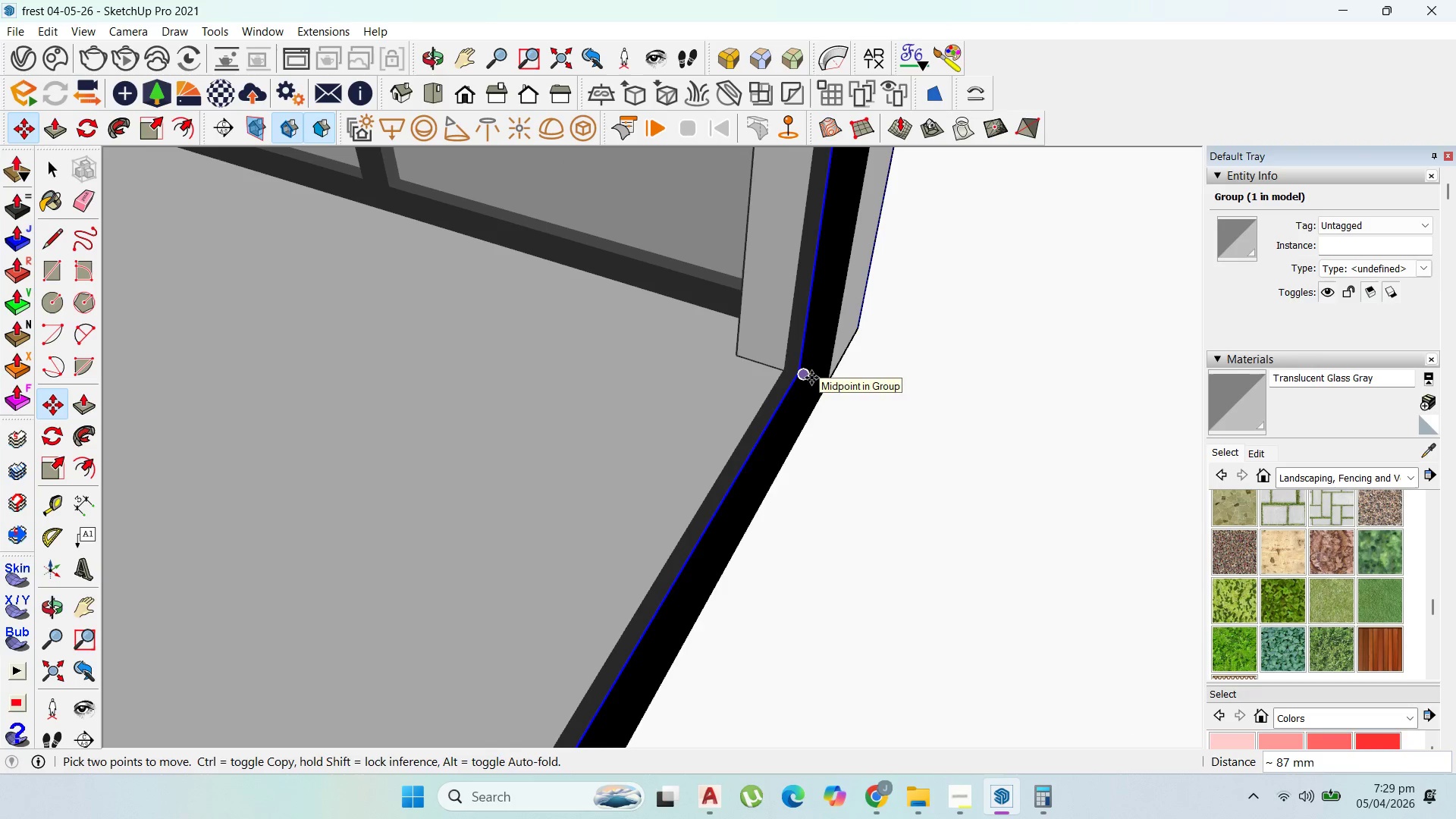 
scroll: coordinate [810, 381], scroll_direction: up, amount: 1.0
 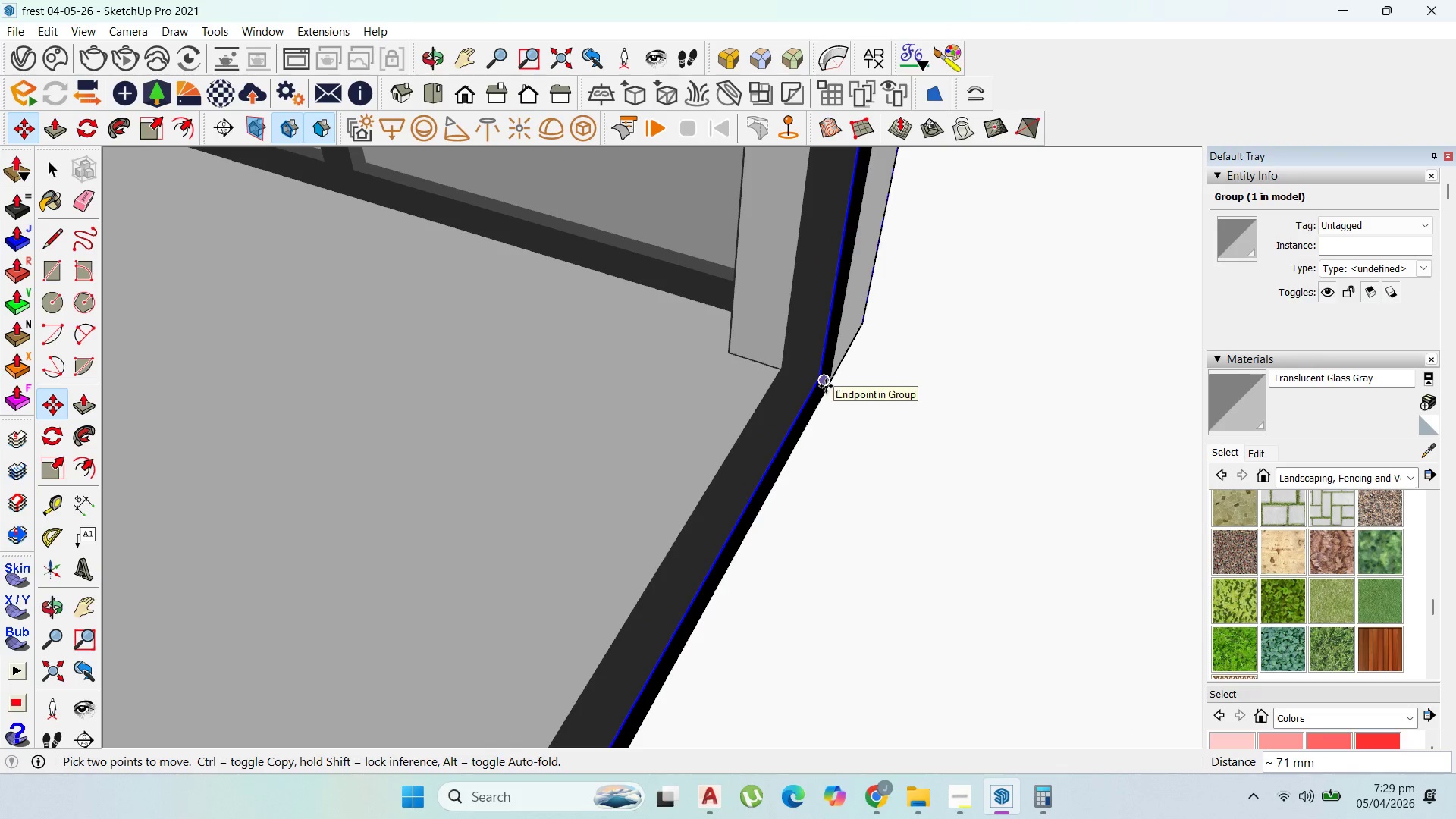 
key(Escape)
 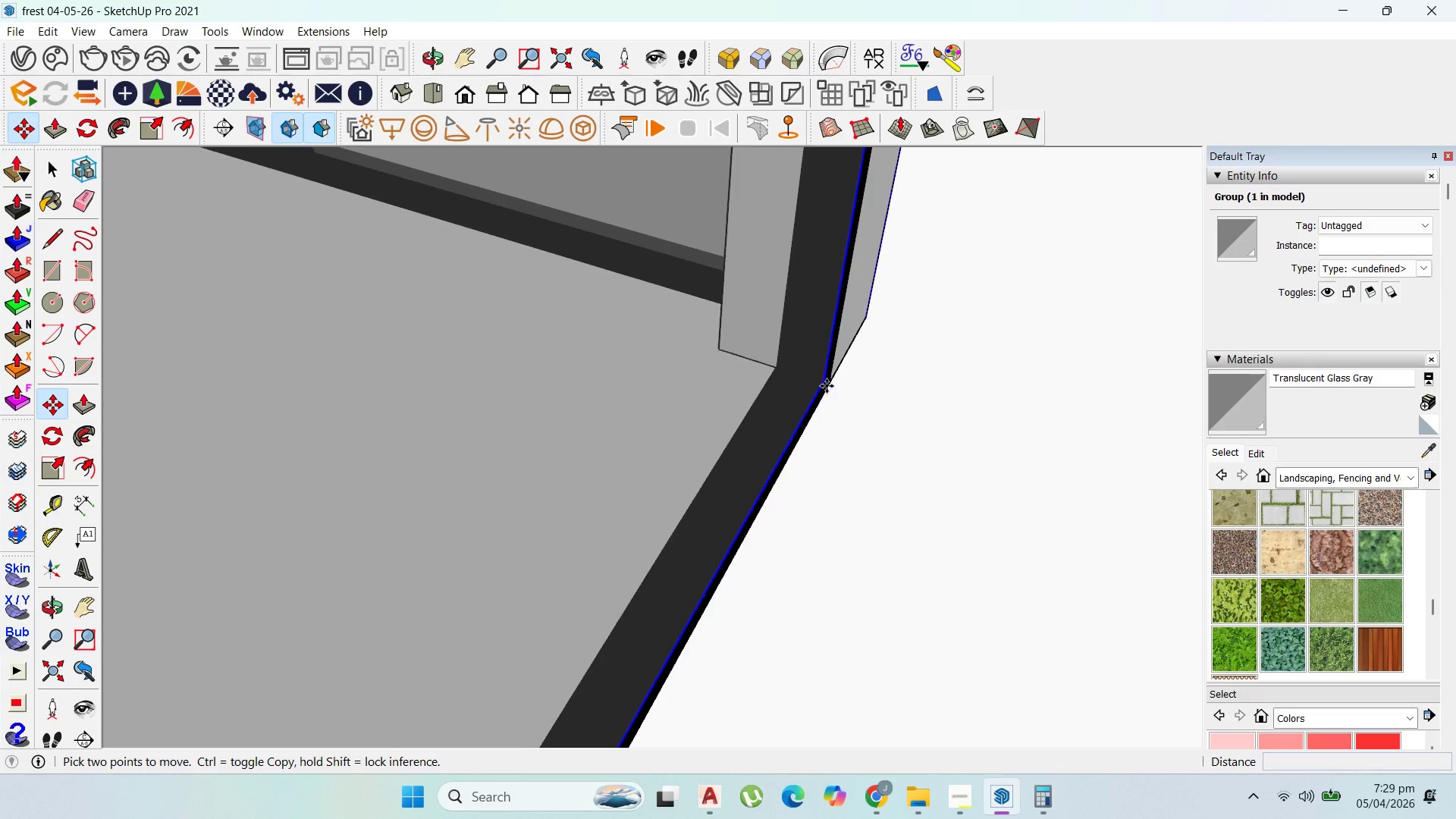 
left_click_drag(start_coordinate=[825, 380], to_coordinate=[821, 380])
 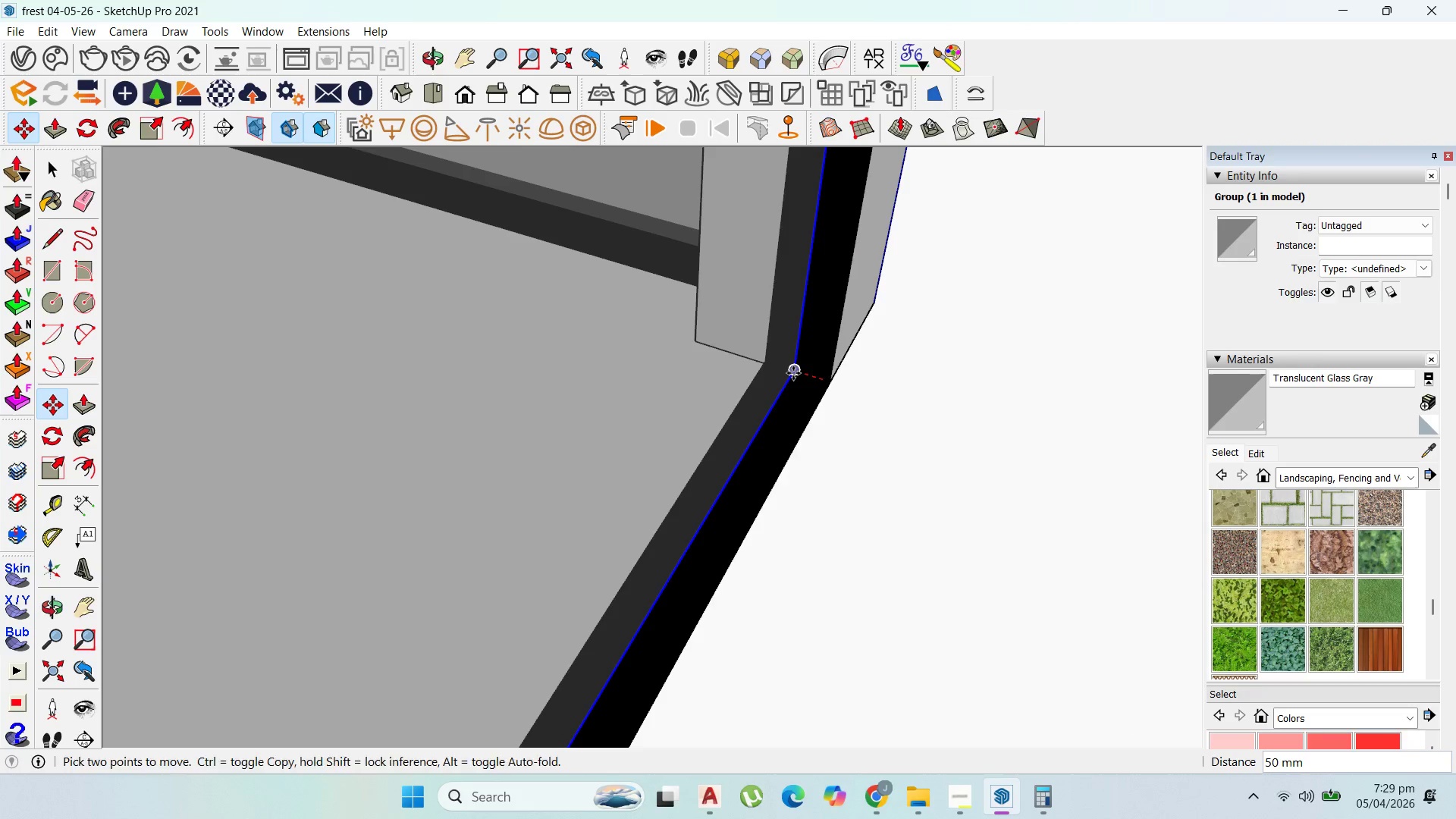 
scroll: coordinate [827, 386], scroll_direction: up, amount: 3.0
 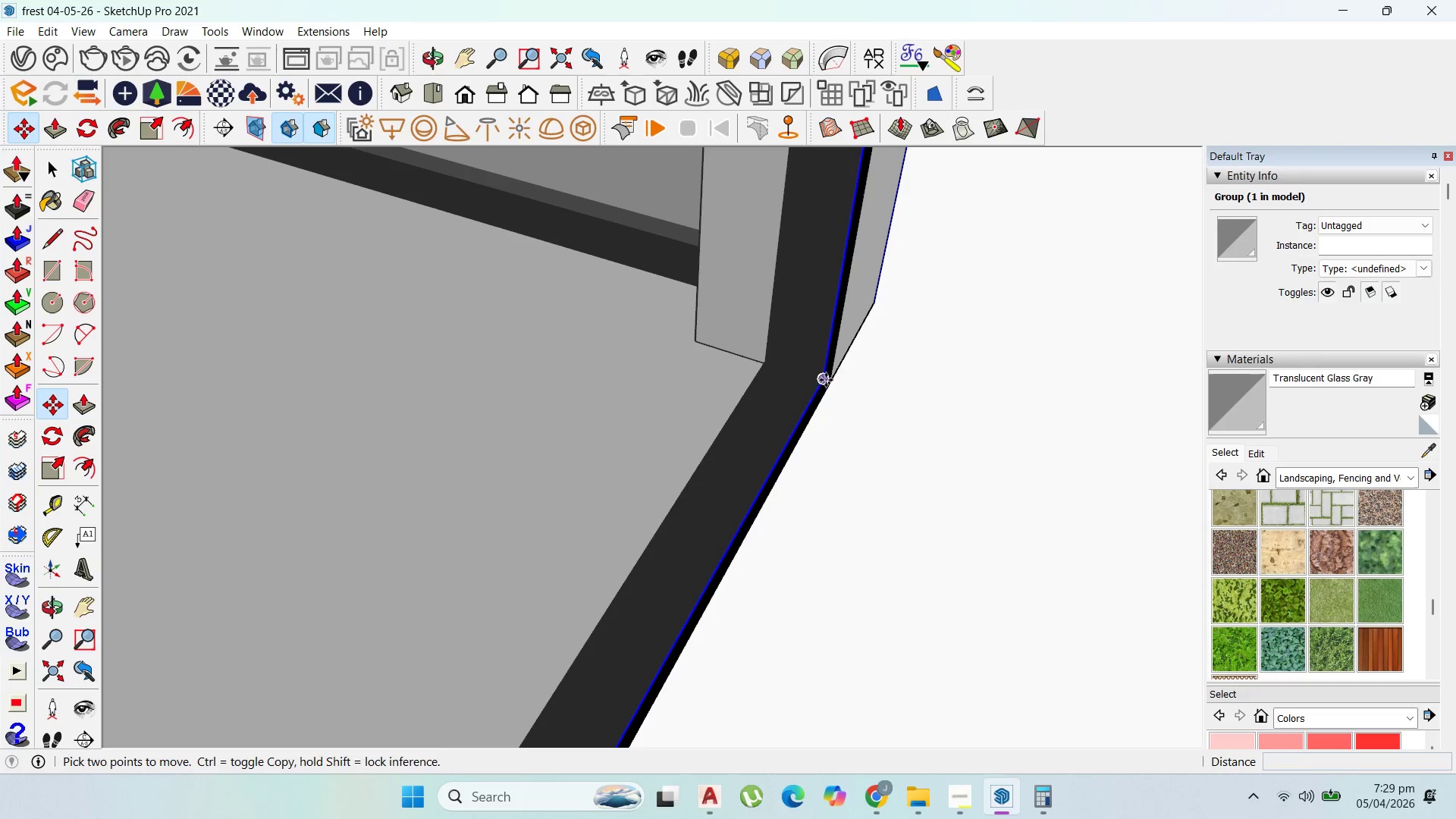 
left_click([793, 373])
 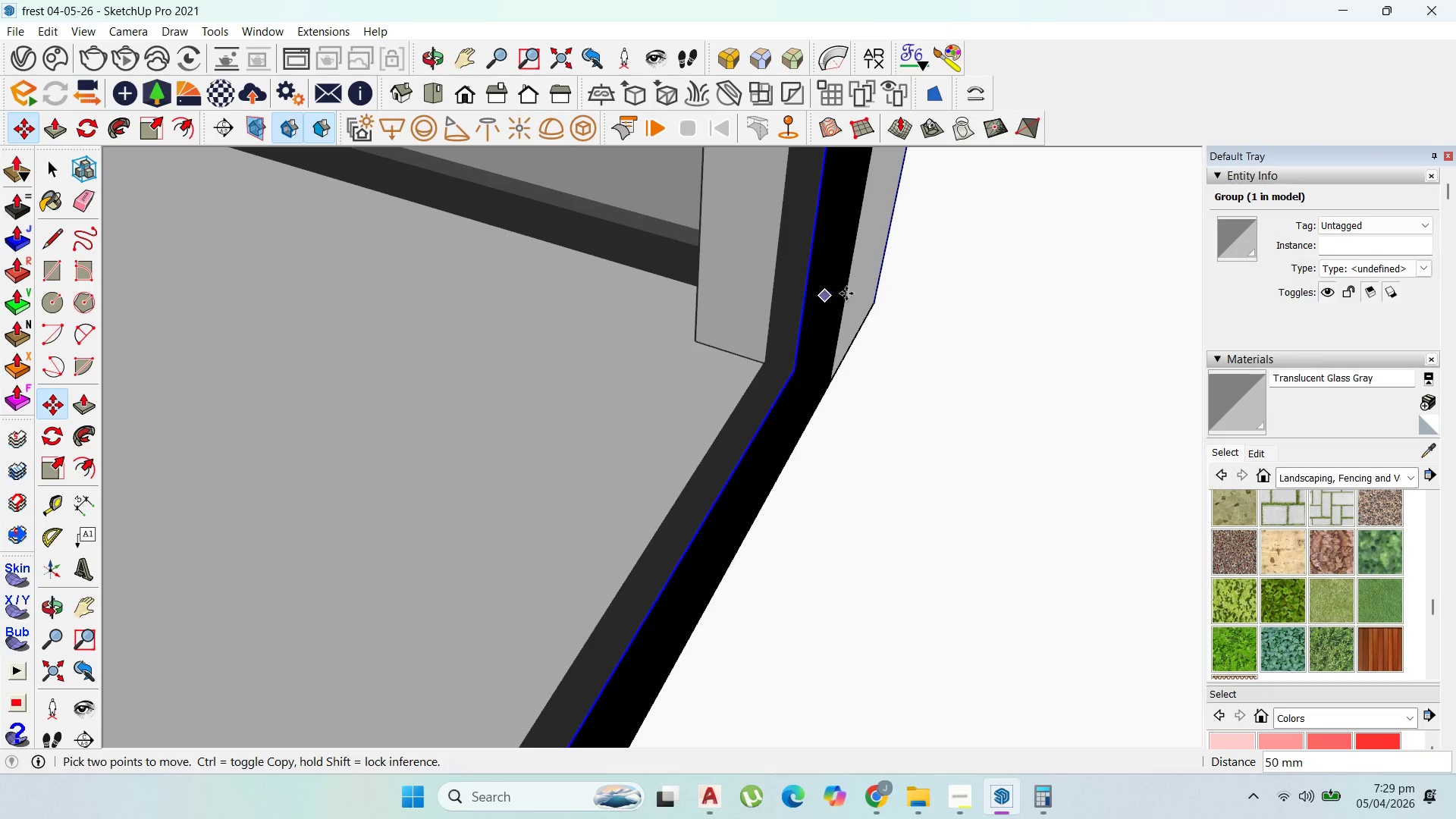 
scroll: coordinate [837, 341], scroll_direction: down, amount: 29.0
 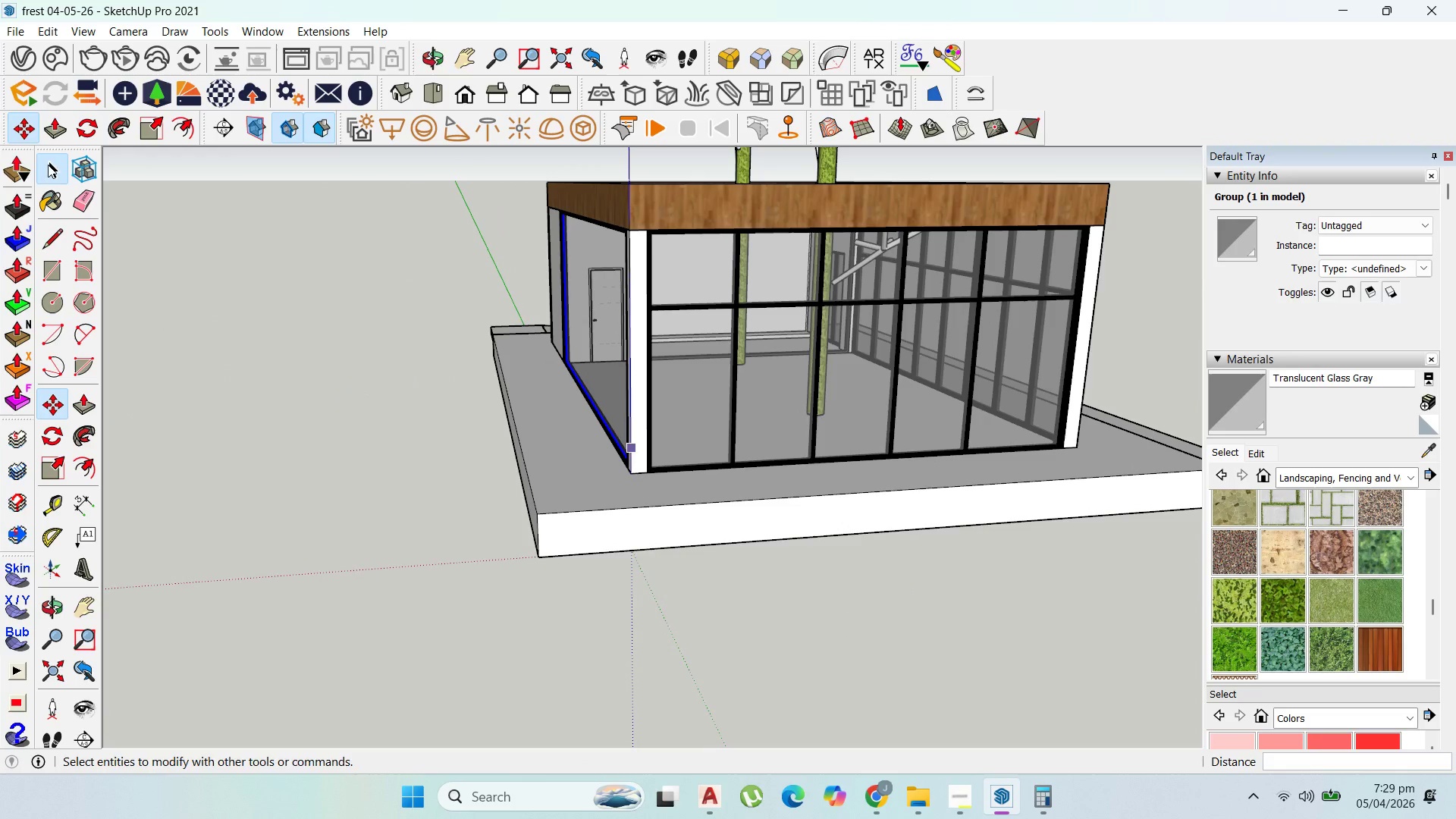 
scroll: coordinate [919, 322], scroll_direction: up, amount: 2.0
 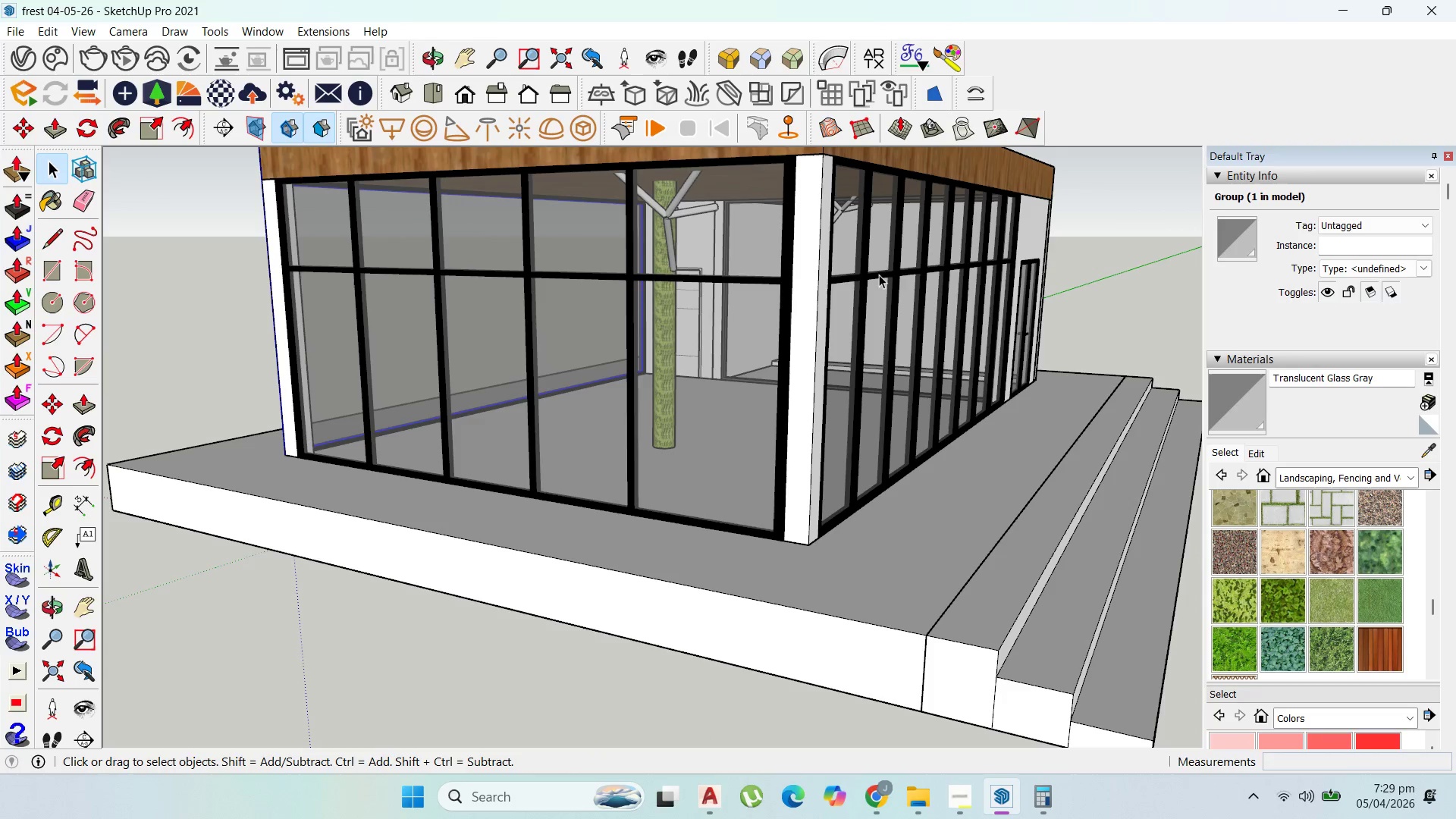 
double_click([879, 274])
 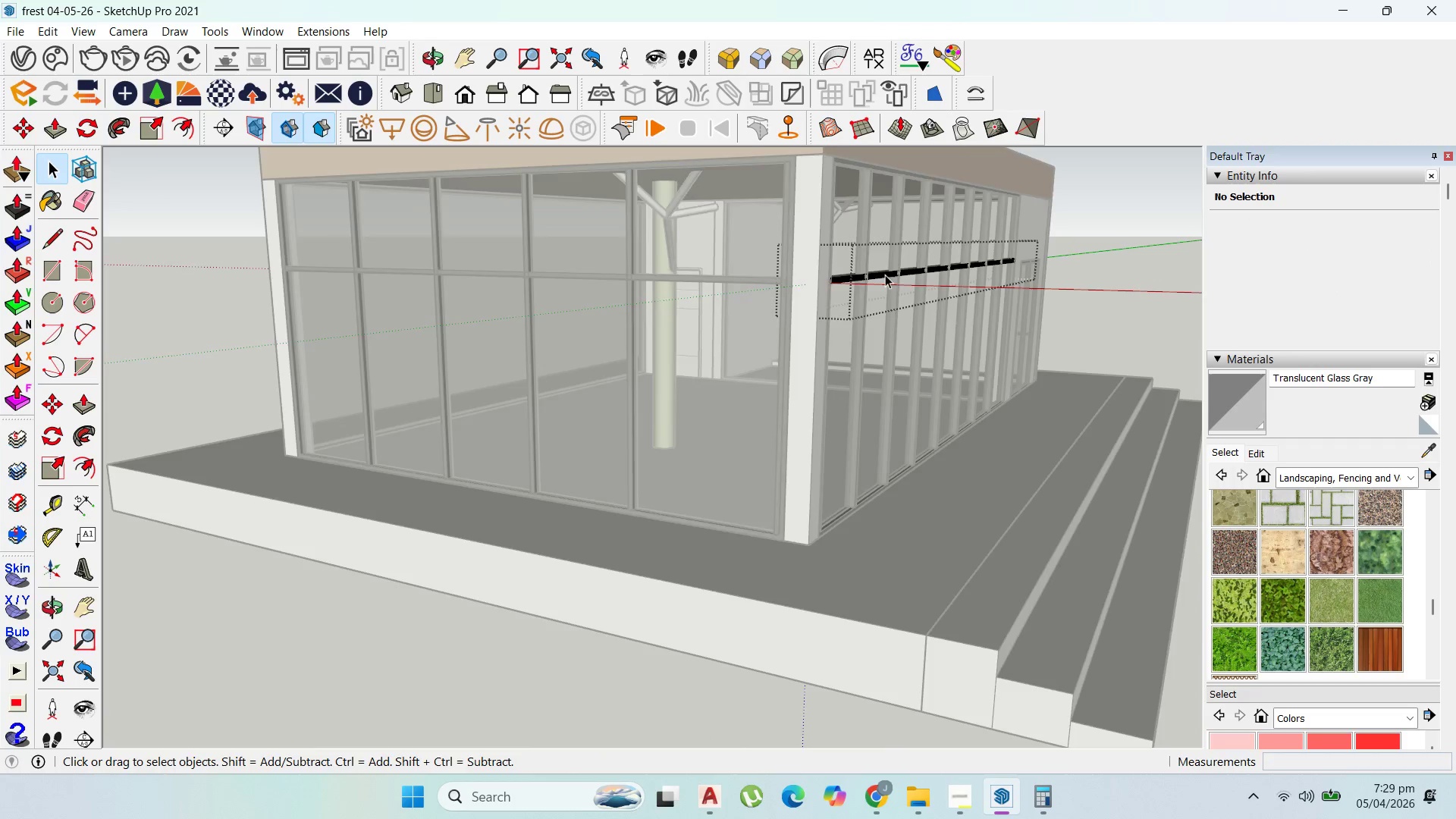 
key(Escape)
 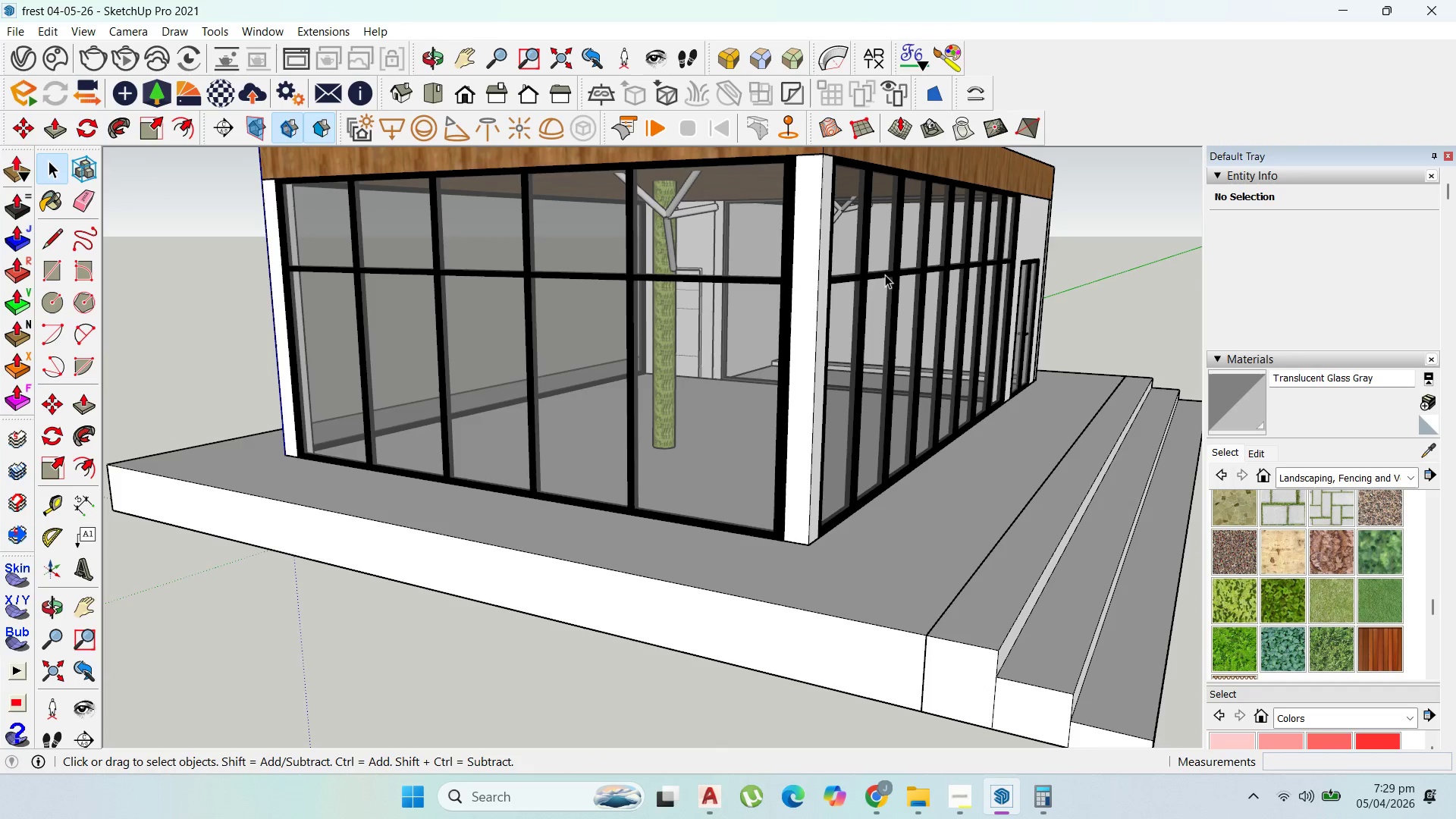 
left_click([885, 275])
 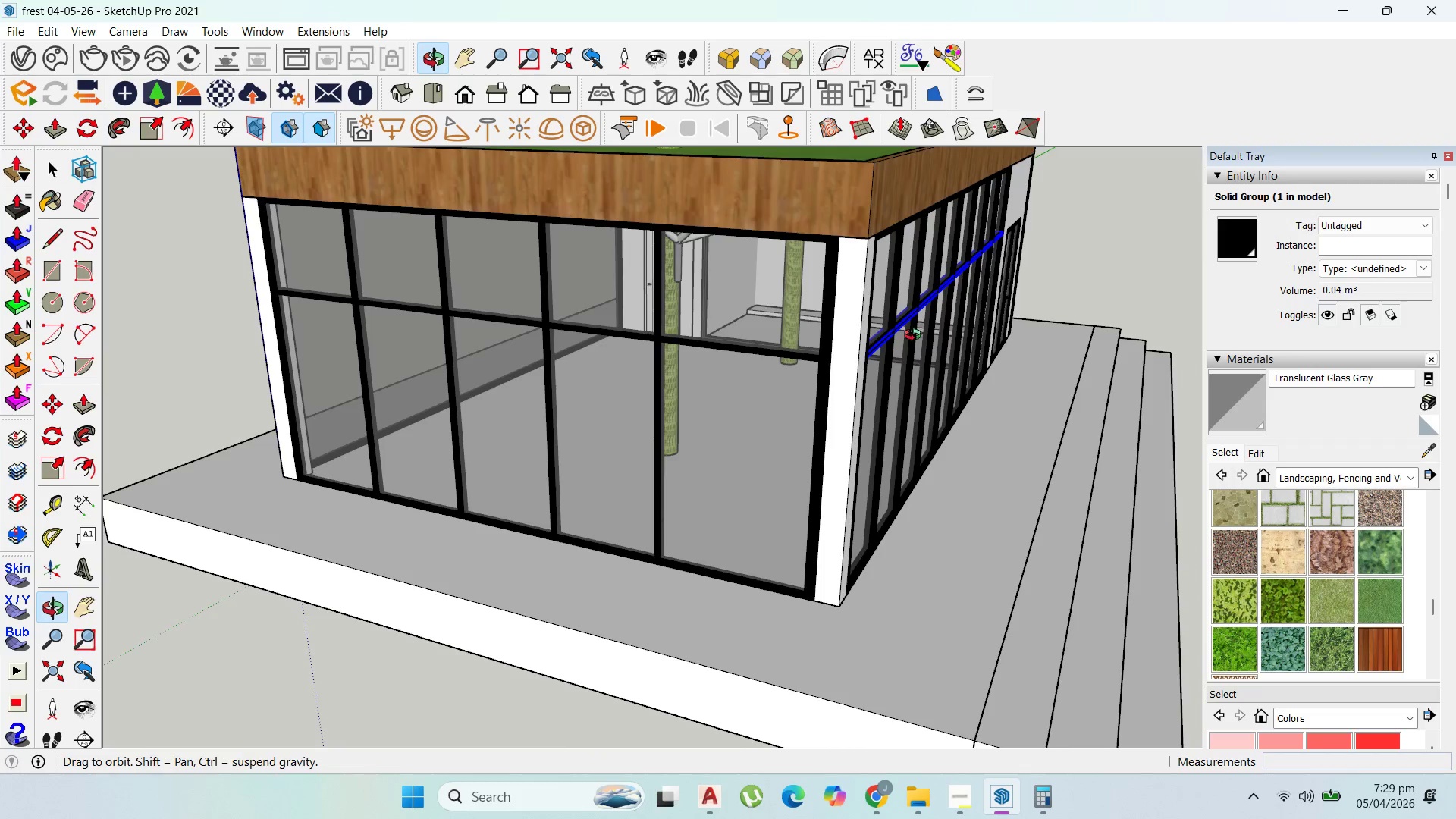 
key(M)
 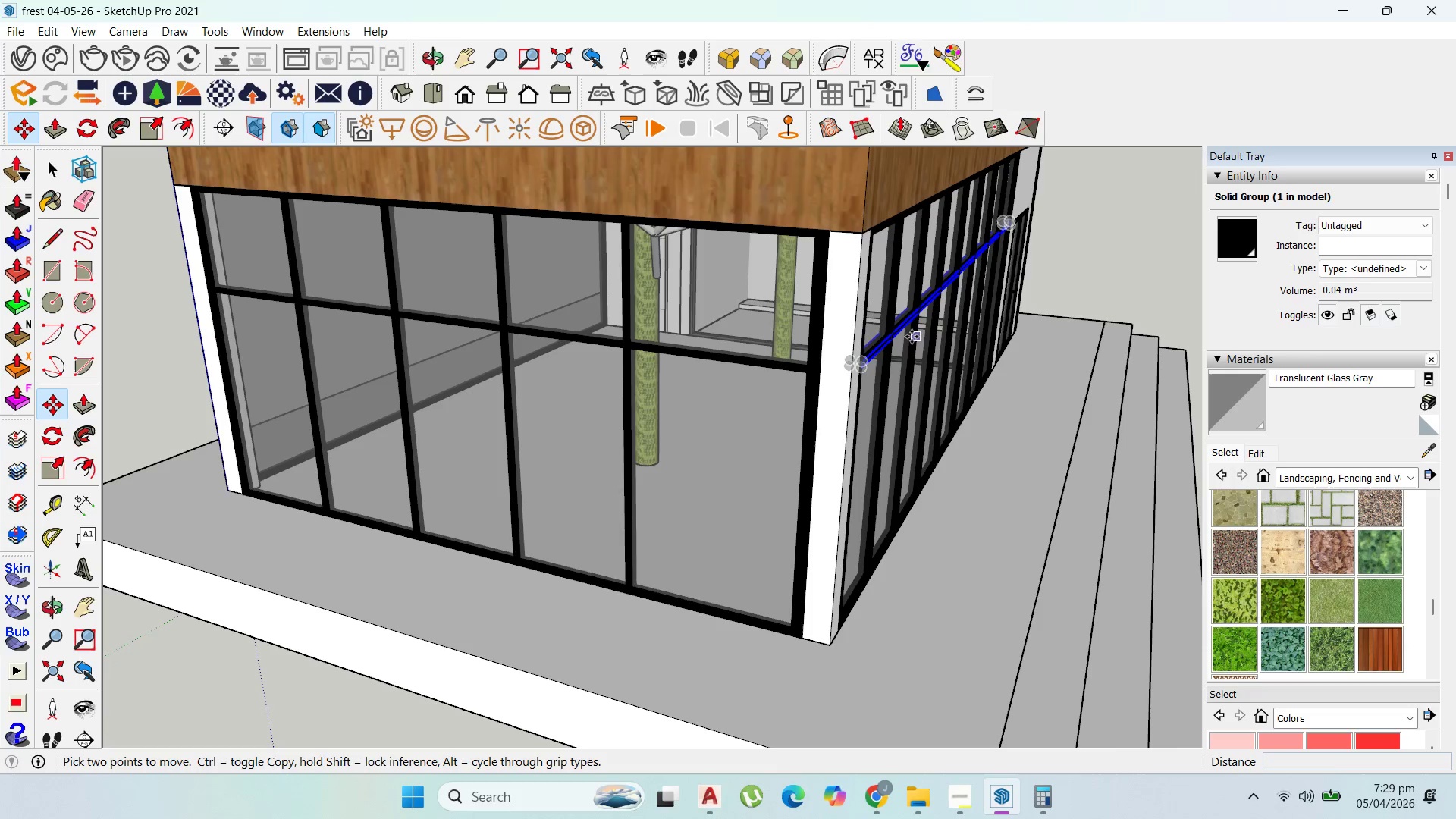 
scroll: coordinate [912, 337], scroll_direction: up, amount: 1.0
 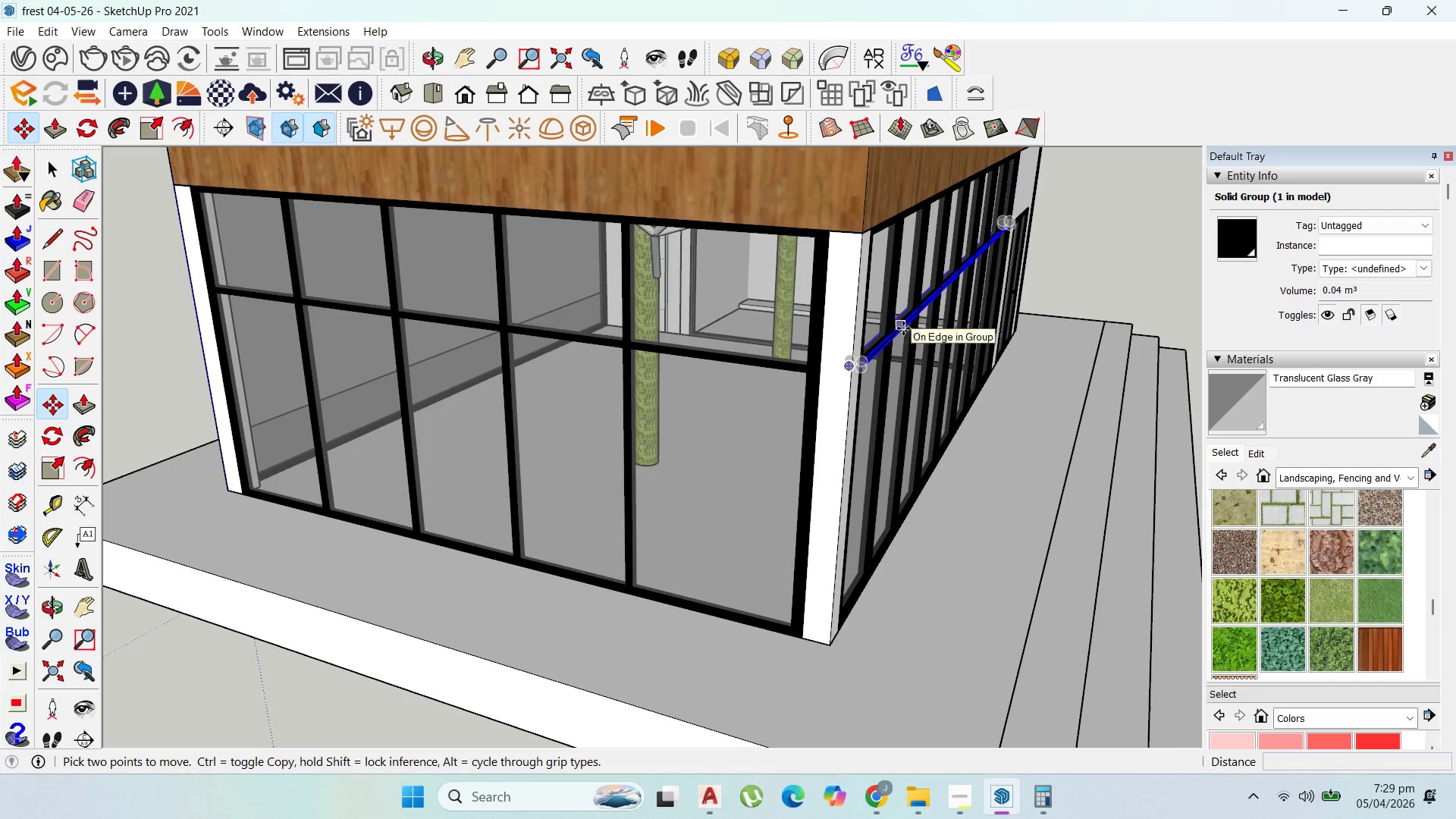 
left_click([903, 328])
 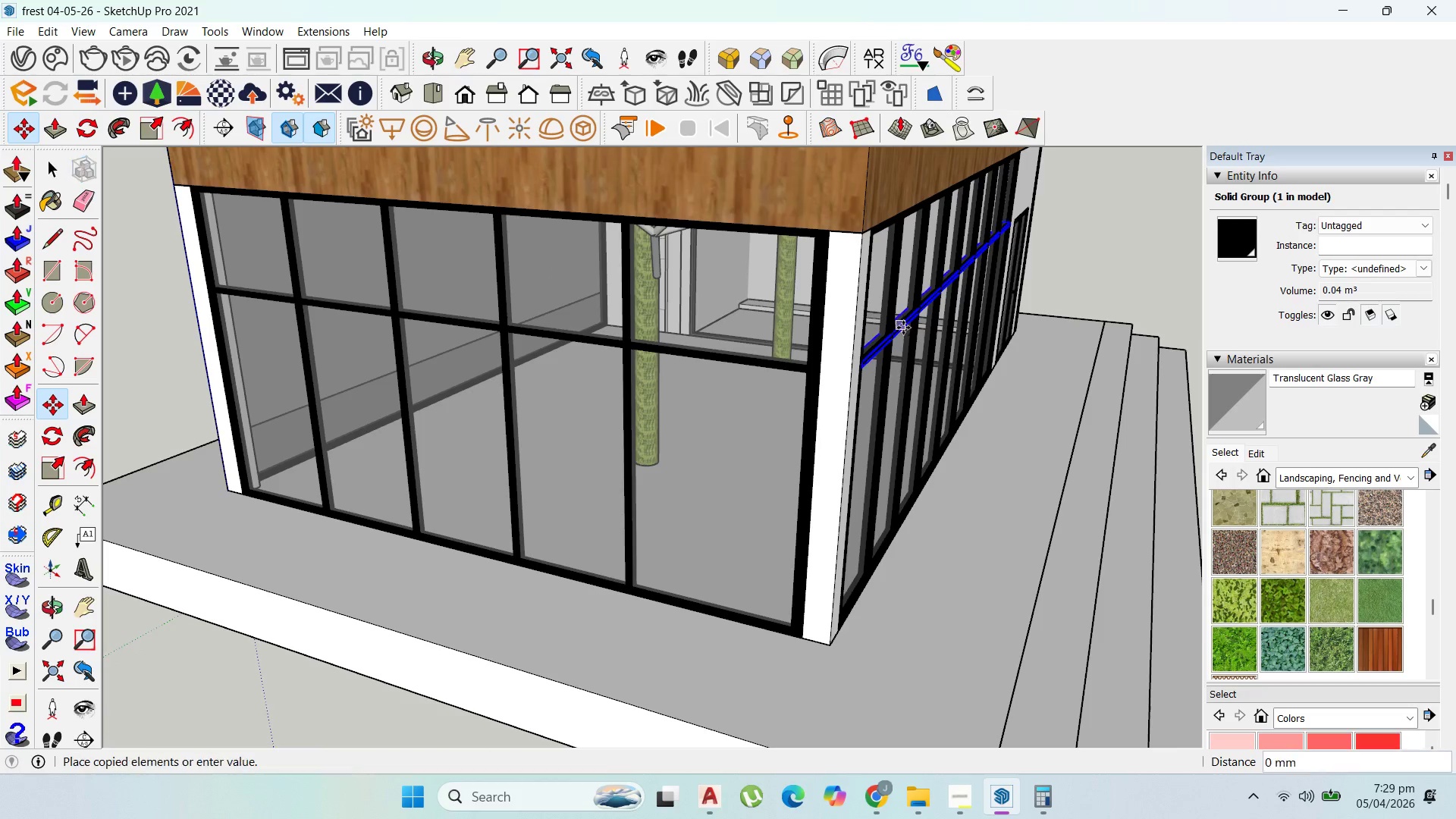 
key(Control+ControlLeft)
 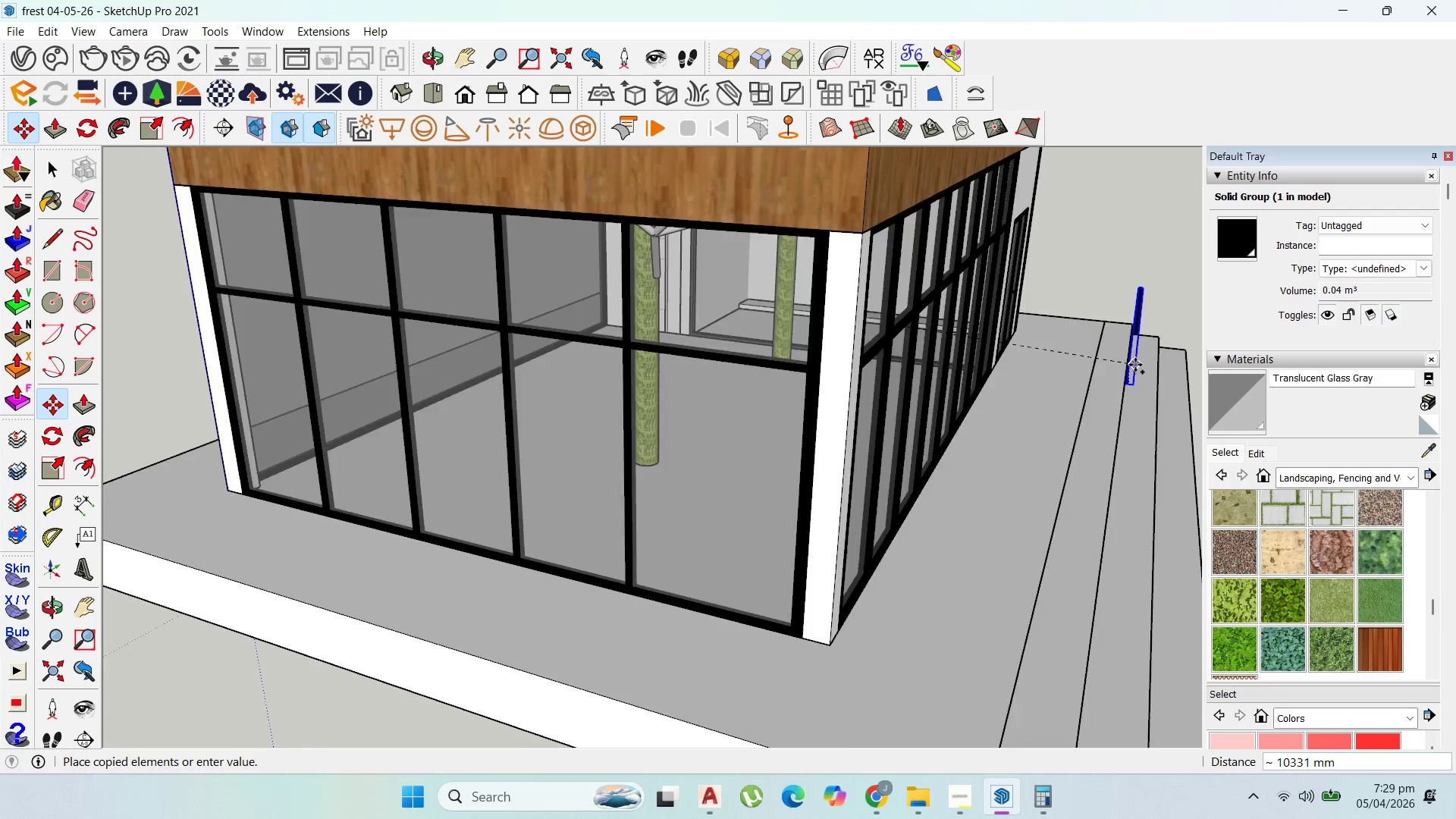 
hold_key(key=ShiftLeft, duration=1.0)
 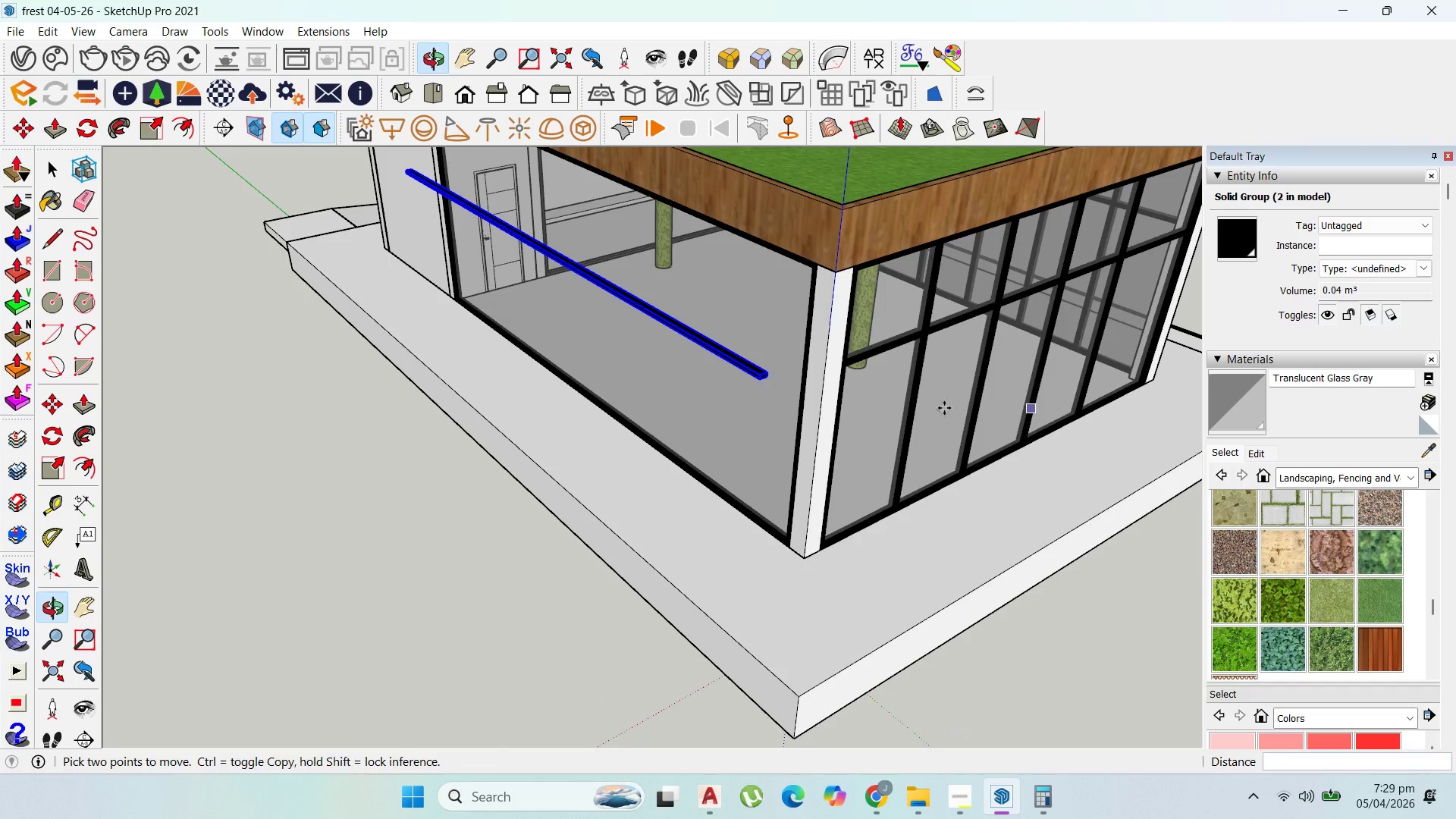 
scroll: coordinate [815, 324], scroll_direction: up, amount: 2.0
 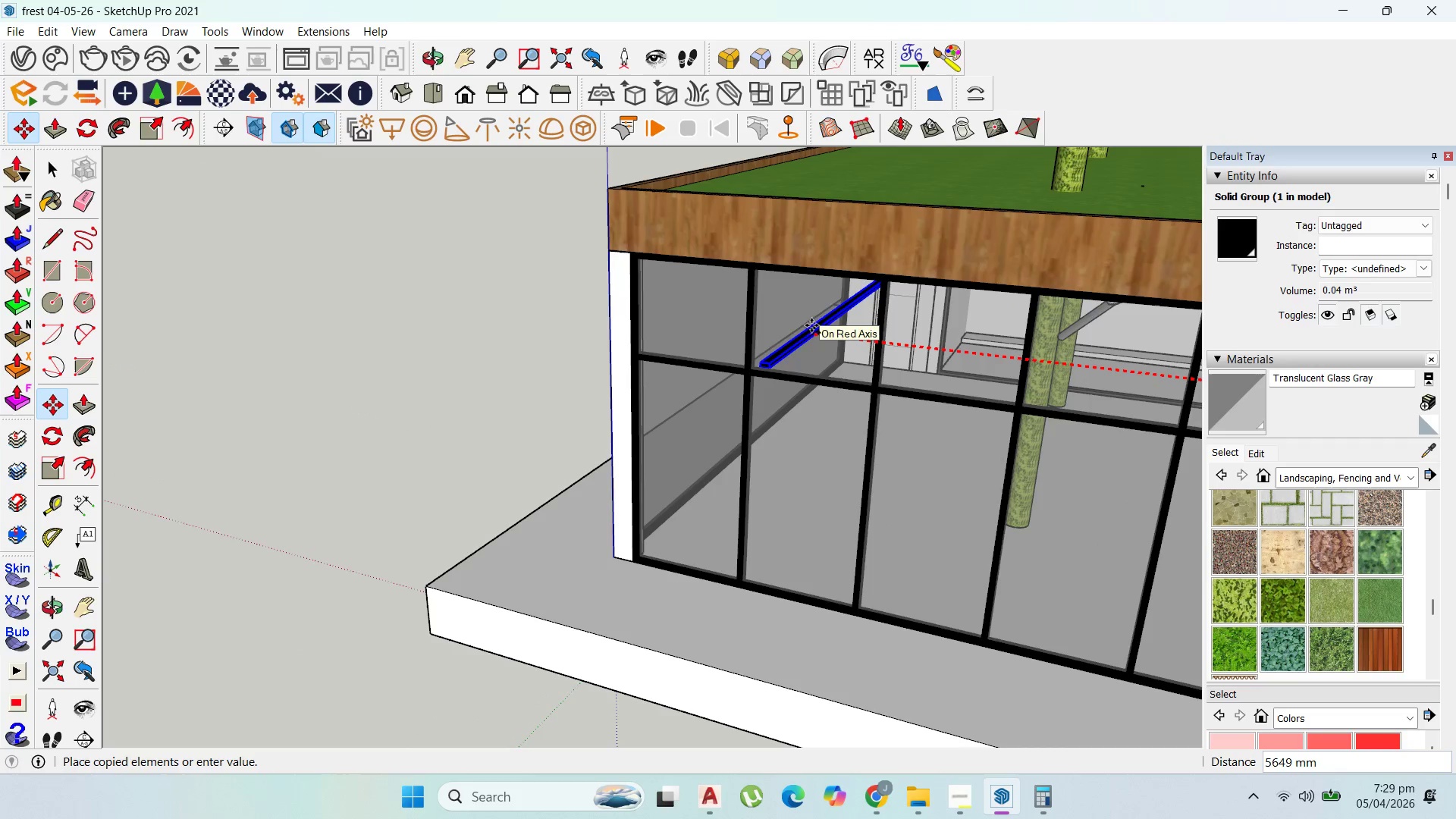 
left_click([638, 321])
 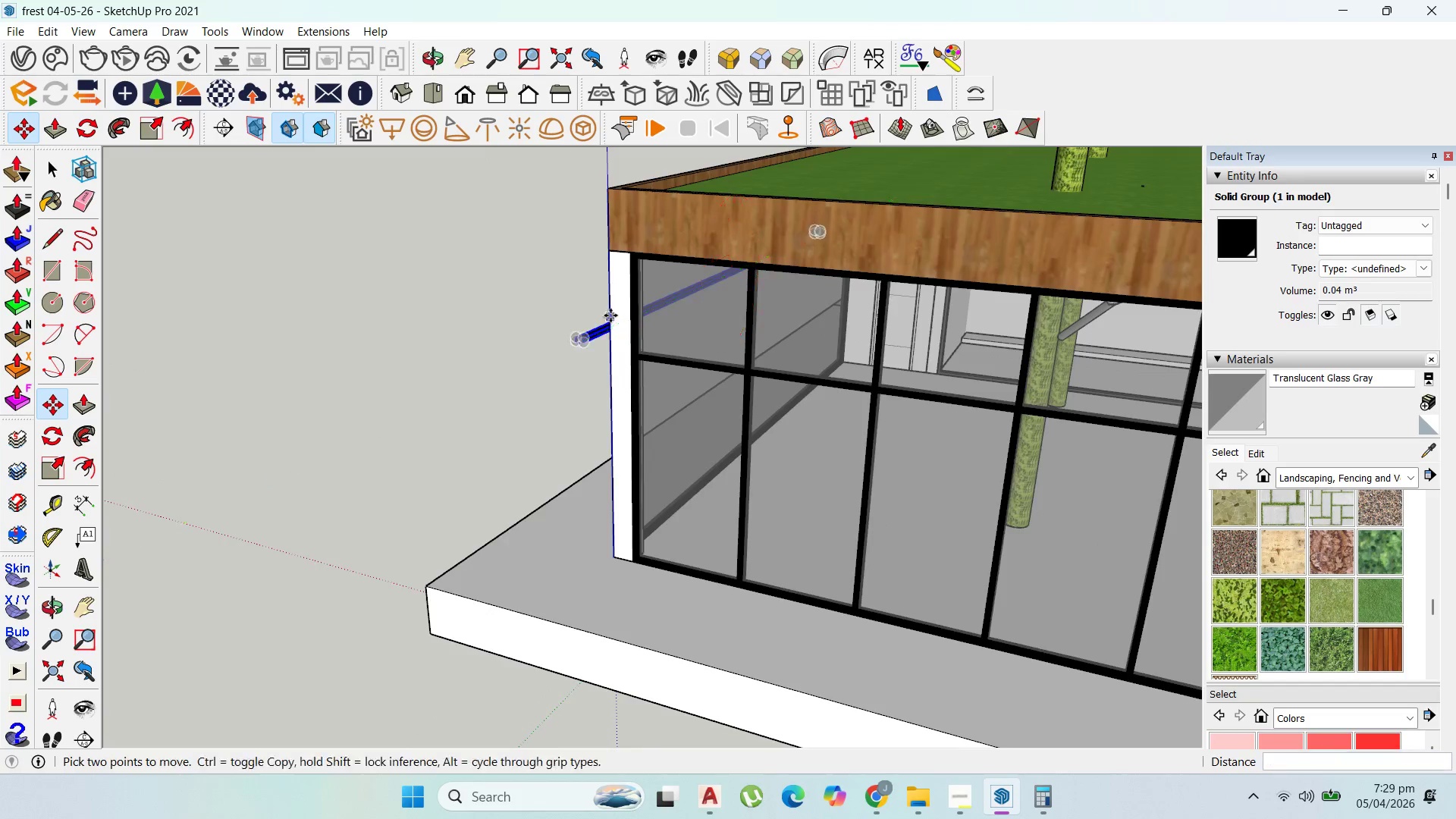 
scroll: coordinate [746, 378], scroll_direction: up, amount: 4.0
 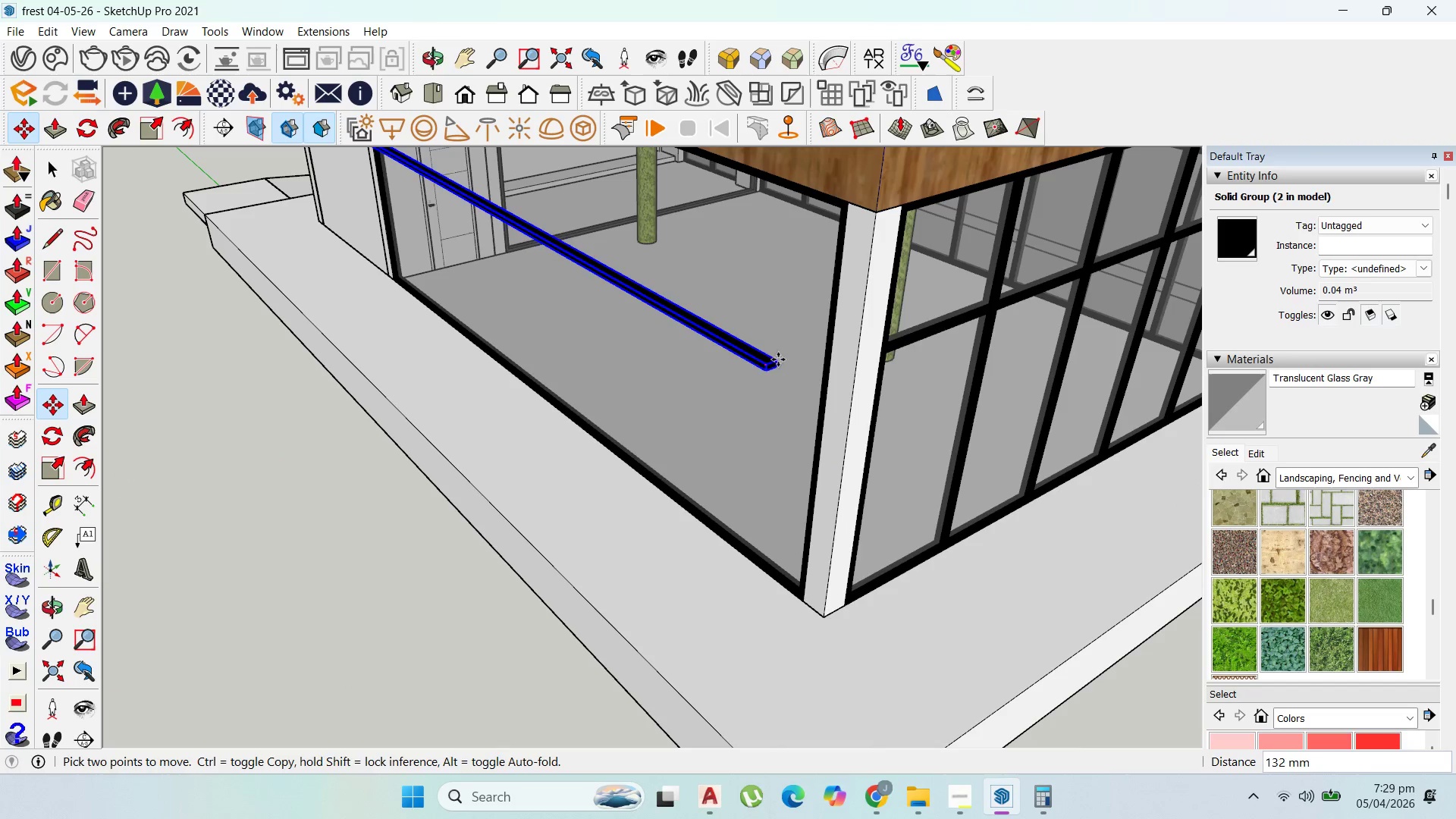 
hold_key(key=ShiftLeft, duration=1.14)
left_click([825, 335])
 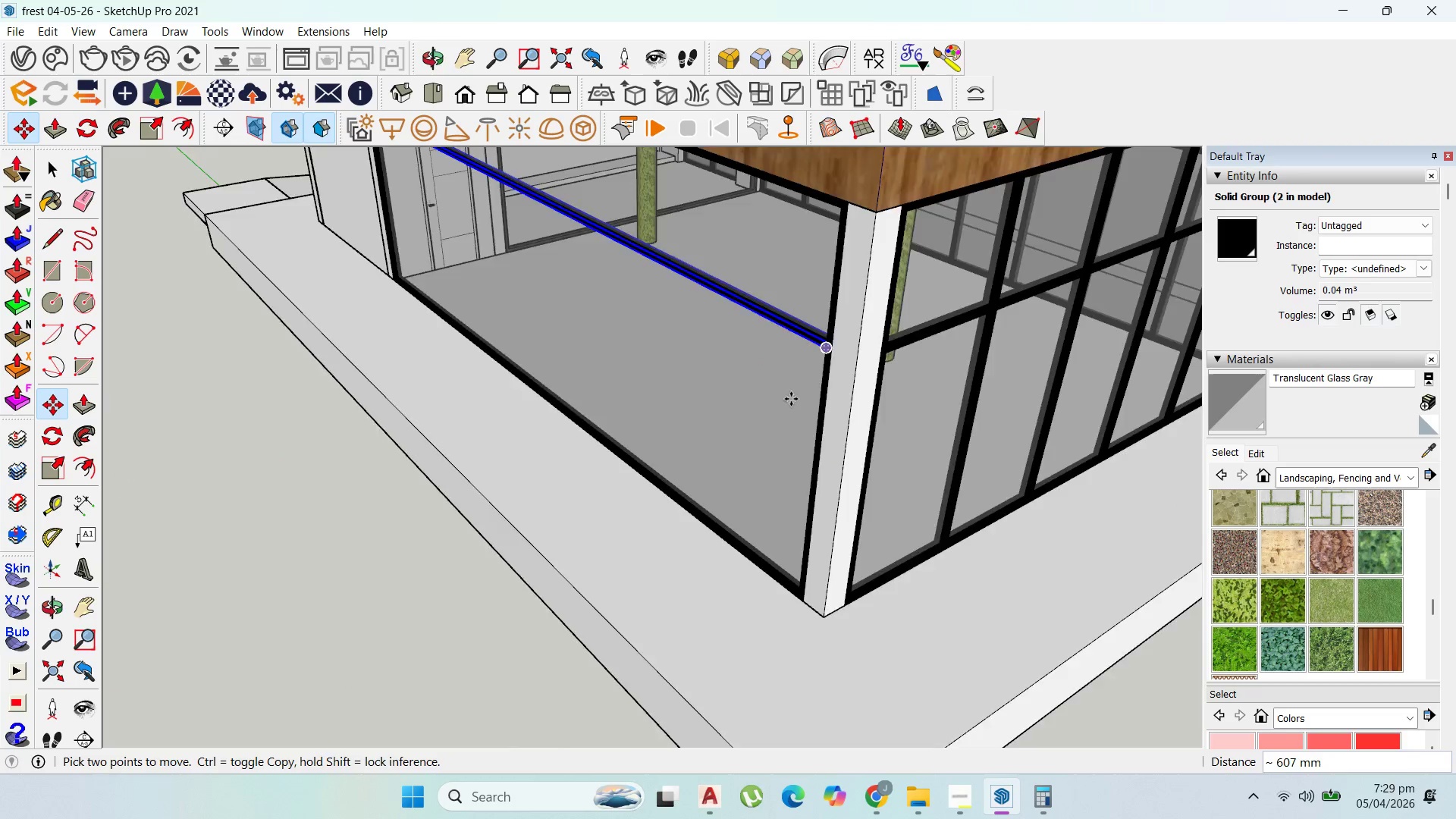 
scroll: coordinate [427, 282], scroll_direction: down, amount: 9.0
 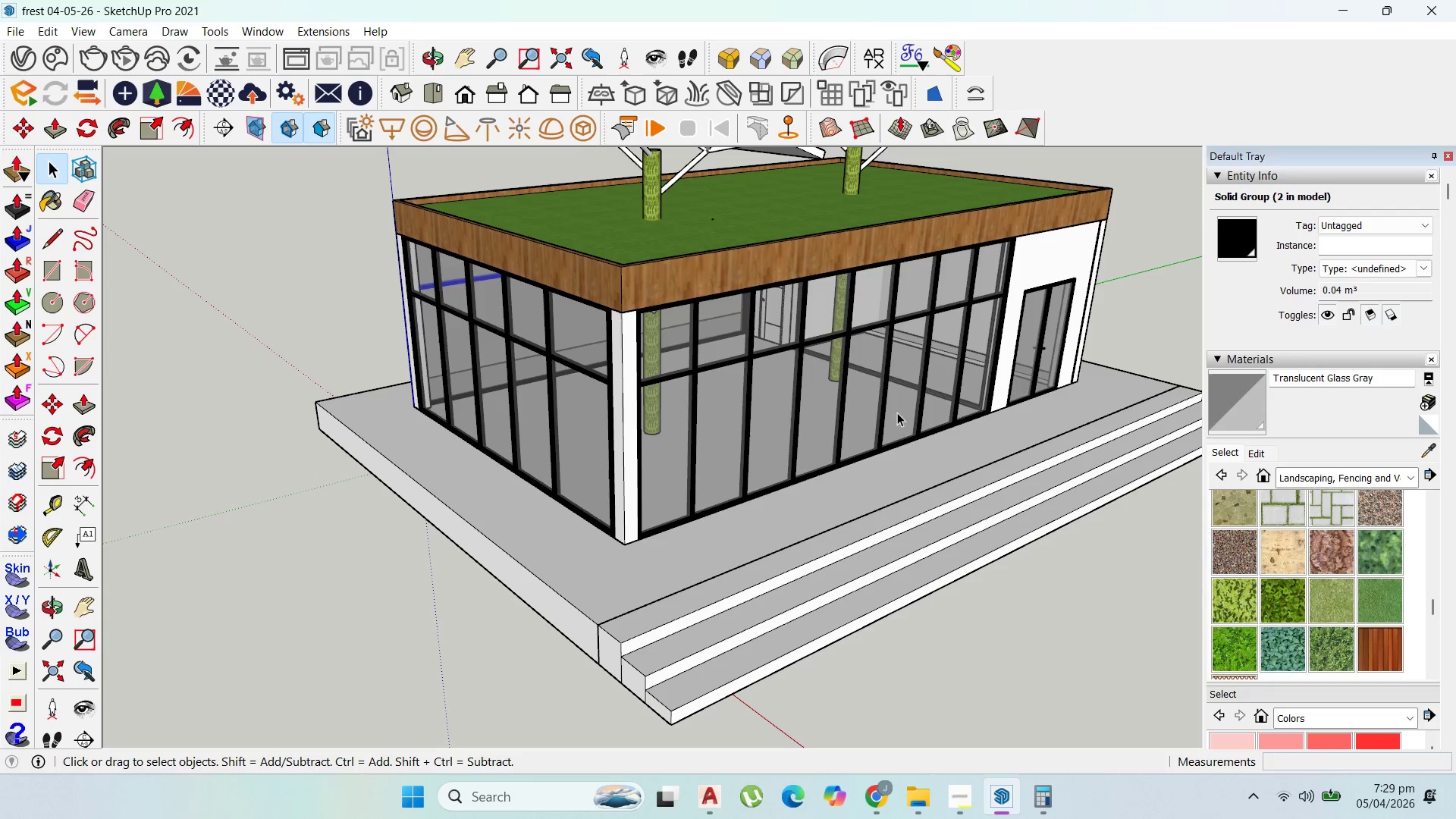 
left_click([907, 416])
 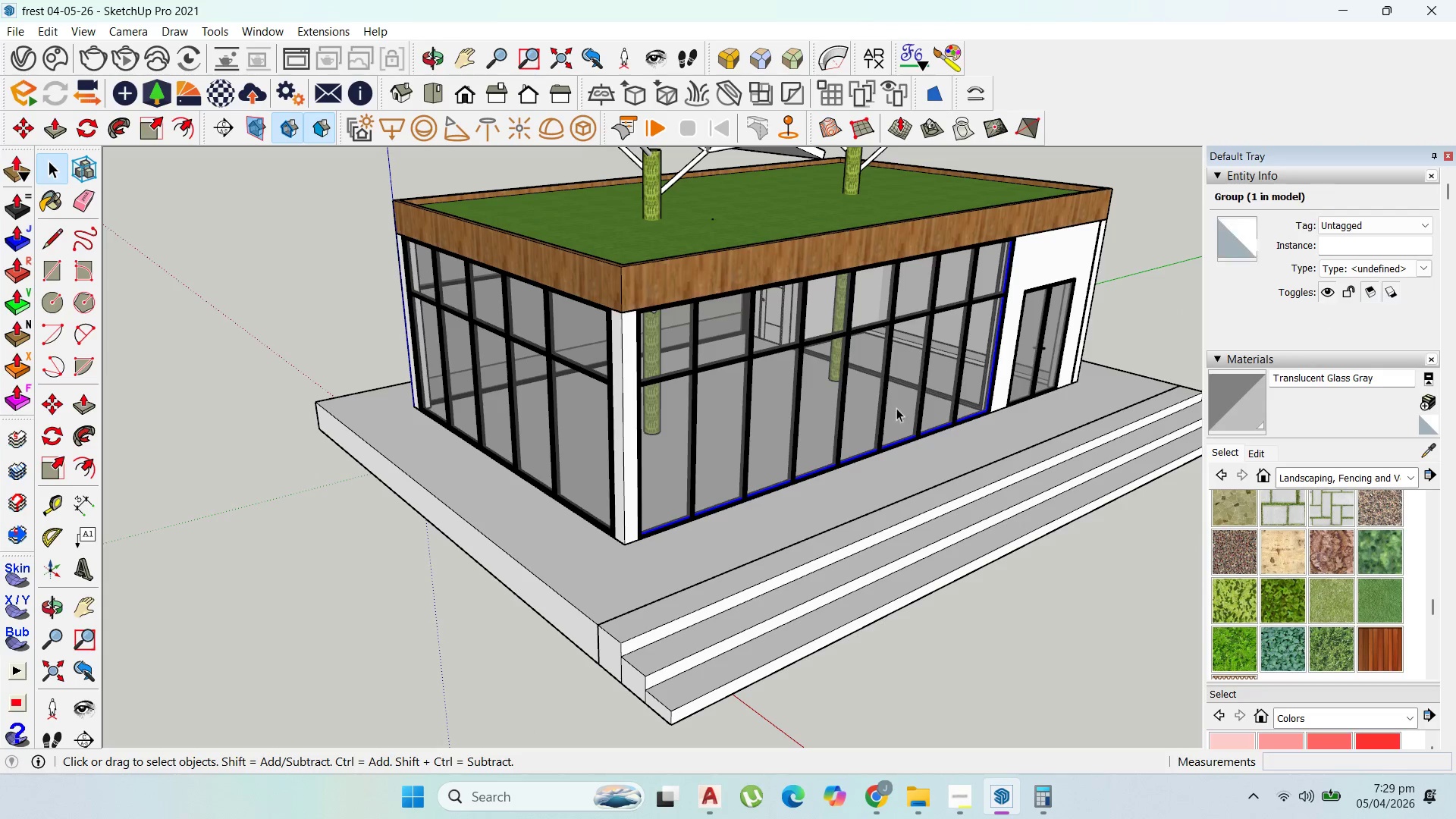 
hold_key(key=ShiftLeft, duration=0.67)
left_click([904, 395])
 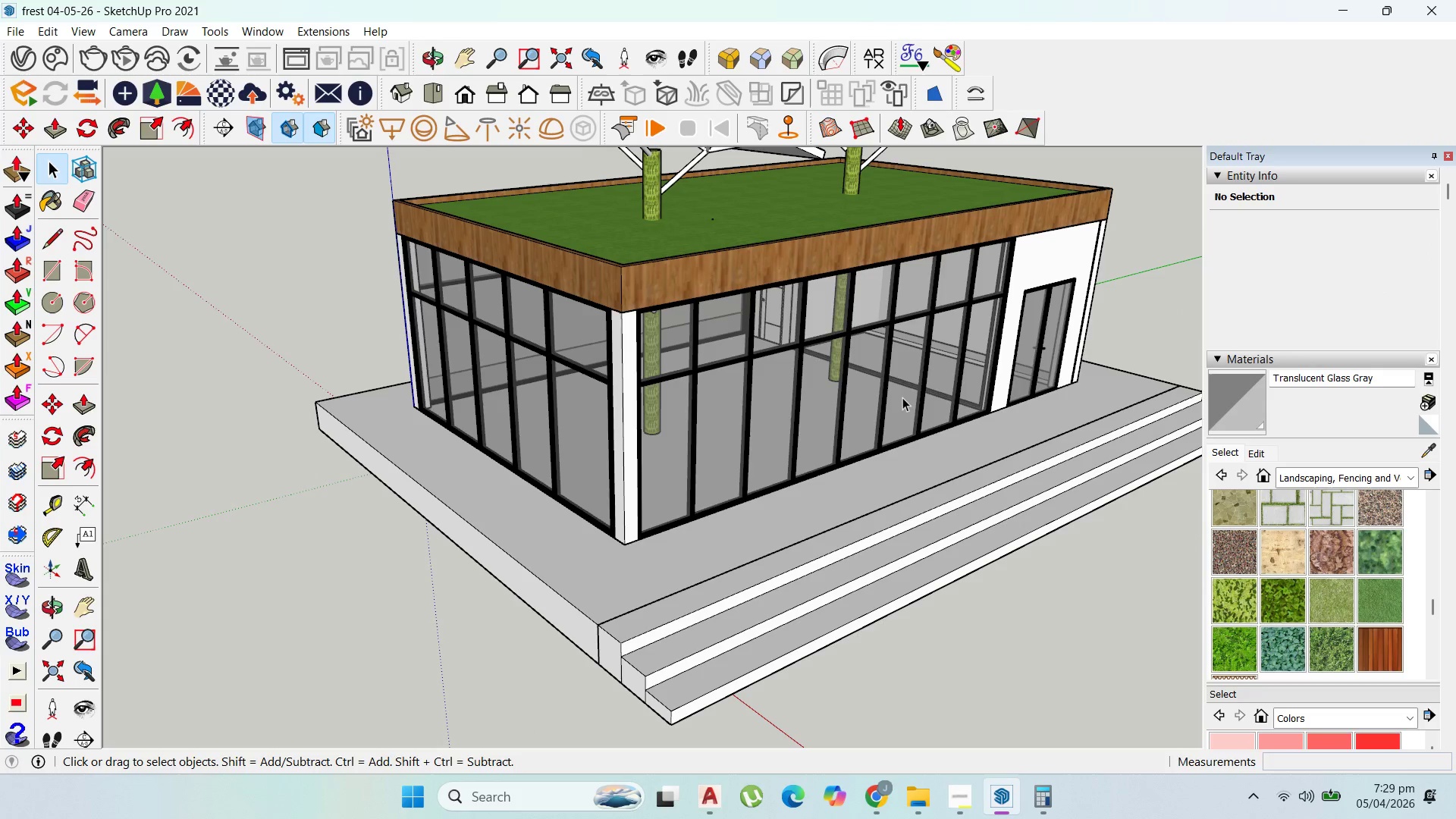 
left_click([908, 394])
 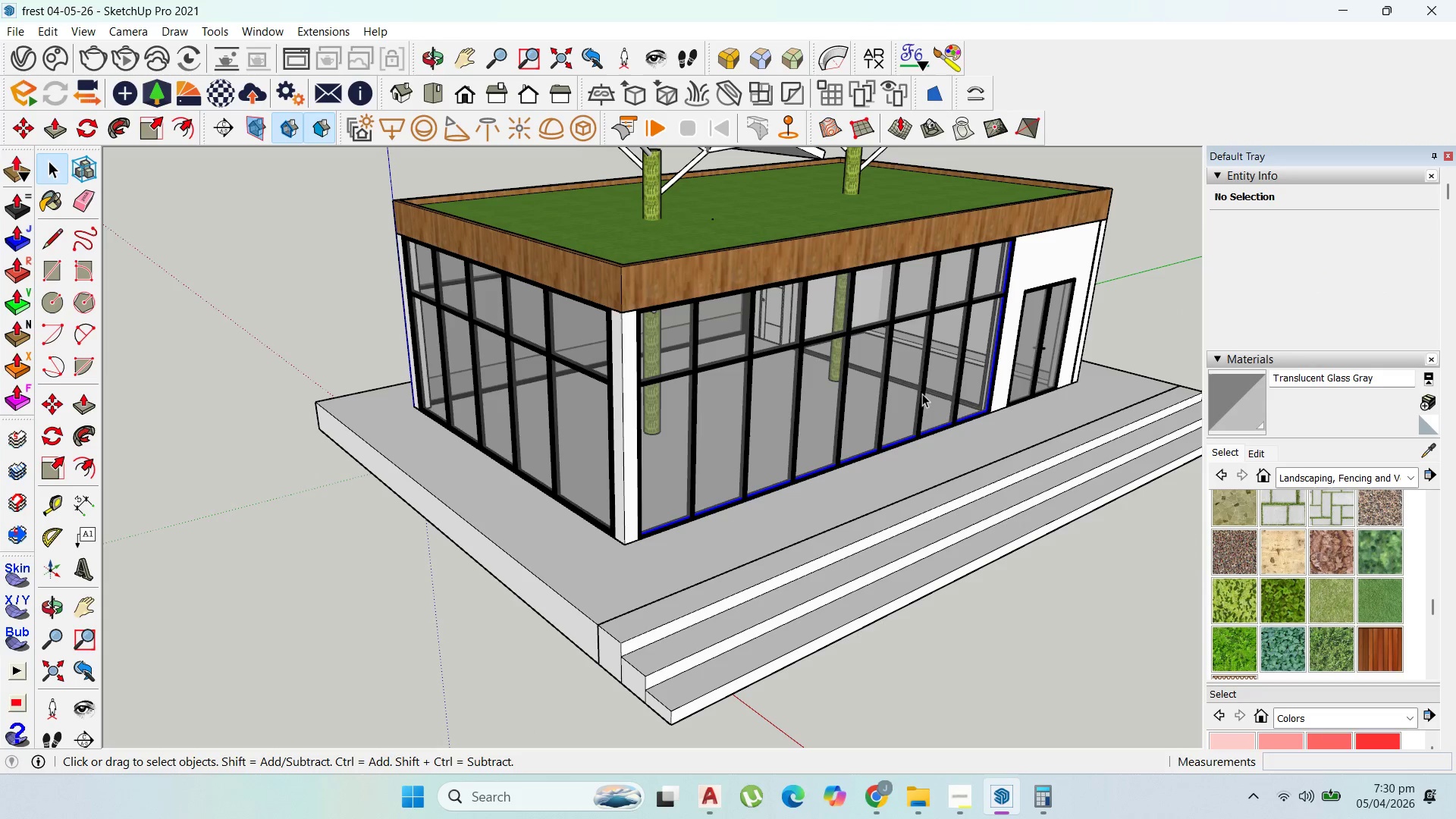 
hold_key(key=ShiftLeft, duration=1.52)
left_click([985, 406])
 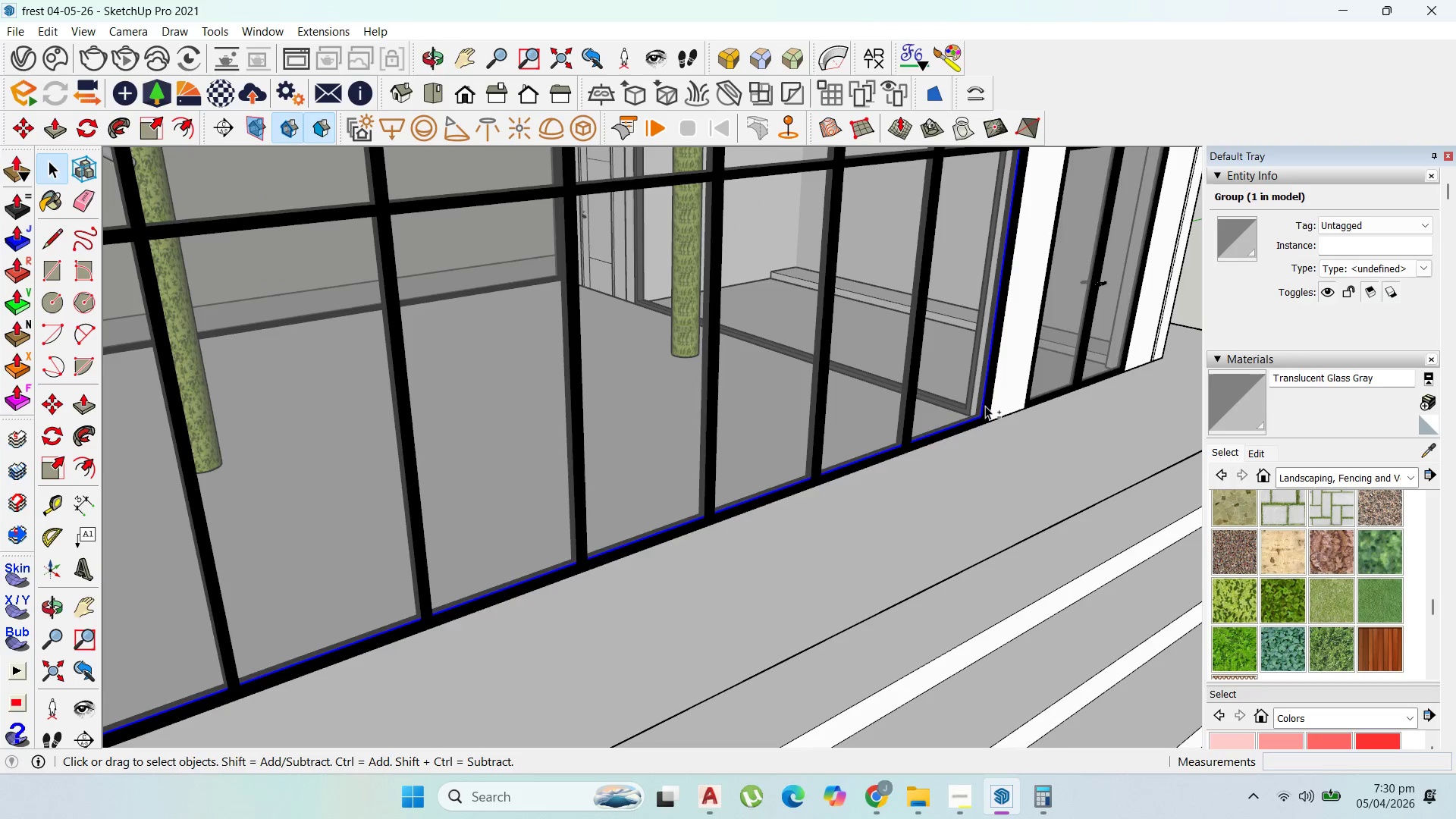 
hold_key(key=ShiftLeft, duration=0.67)
 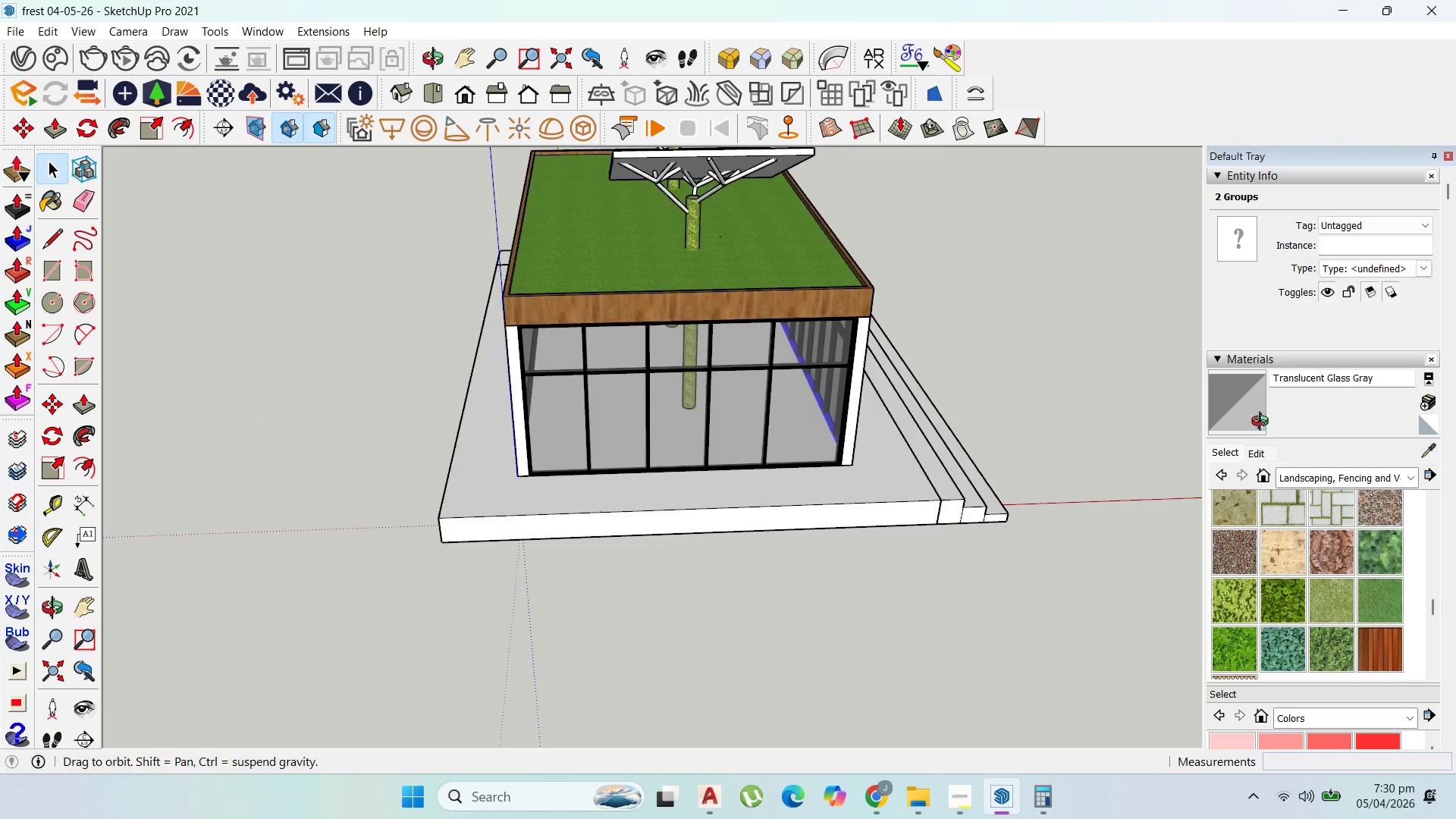 
scroll: coordinate [990, 406], scroll_direction: up, amount: 8.0
 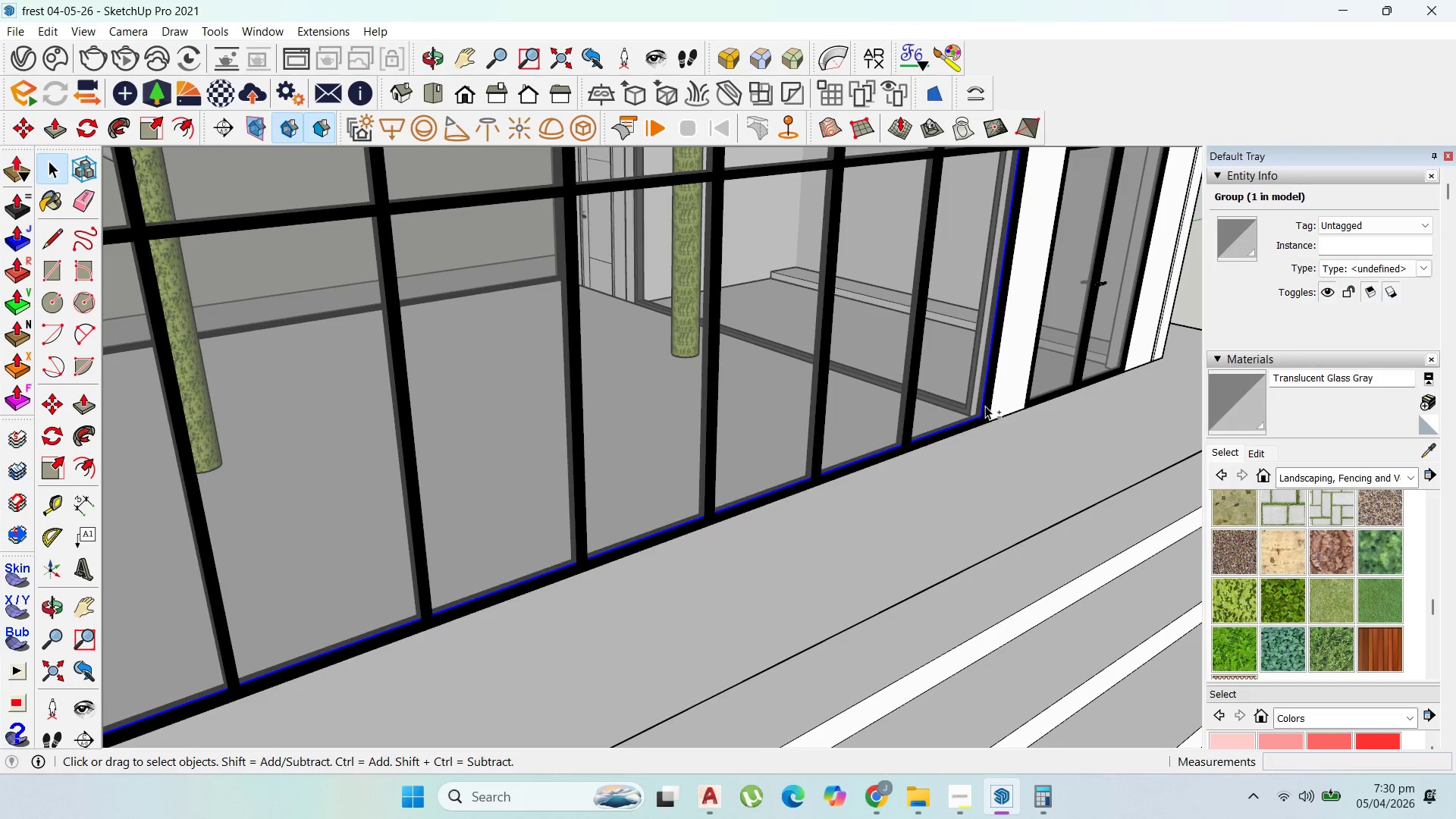 
scroll: coordinate [980, 410], scroll_direction: down, amount: 11.0
 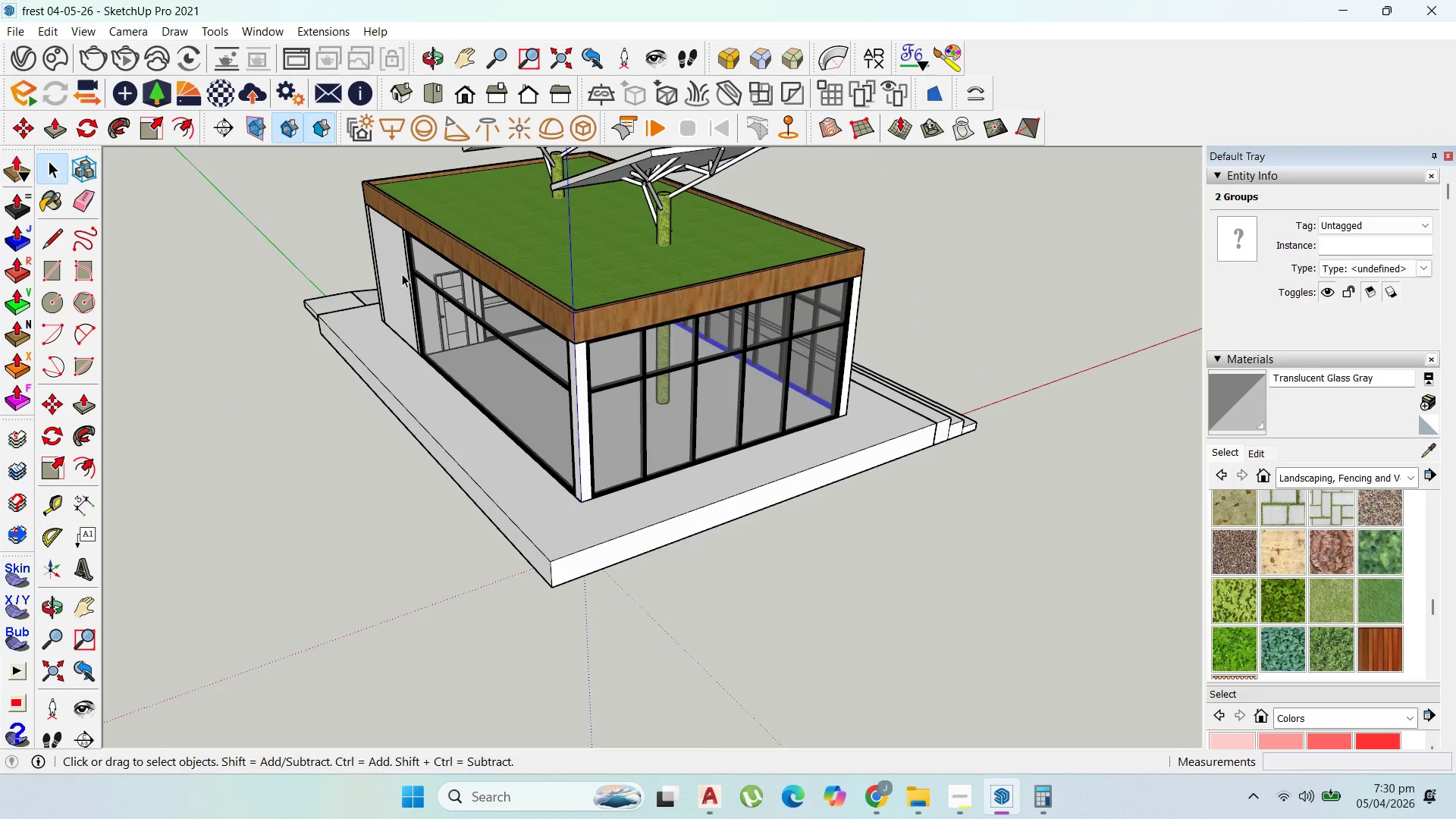 
left_click([450, 334])
 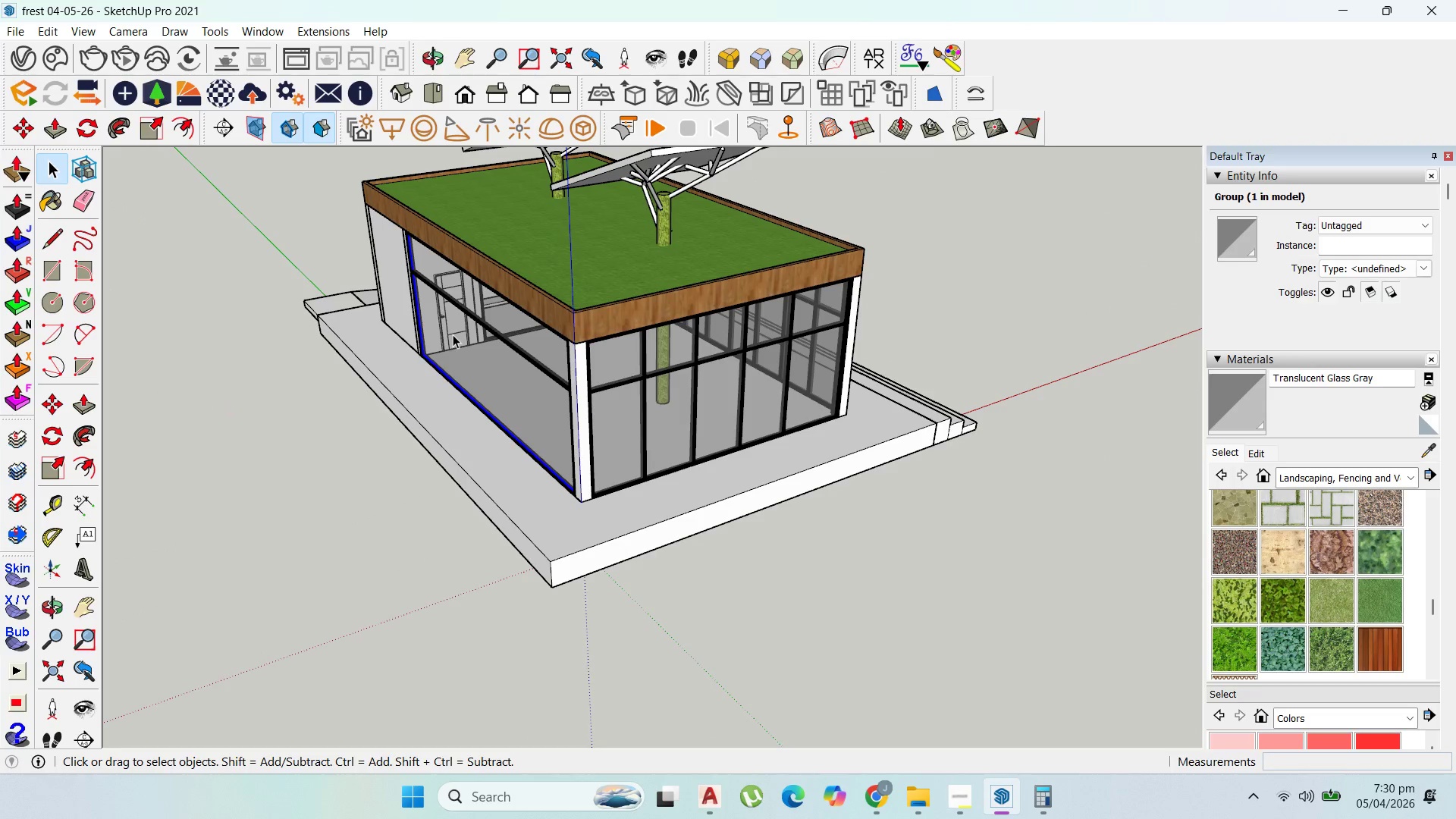 
key(Delete)
 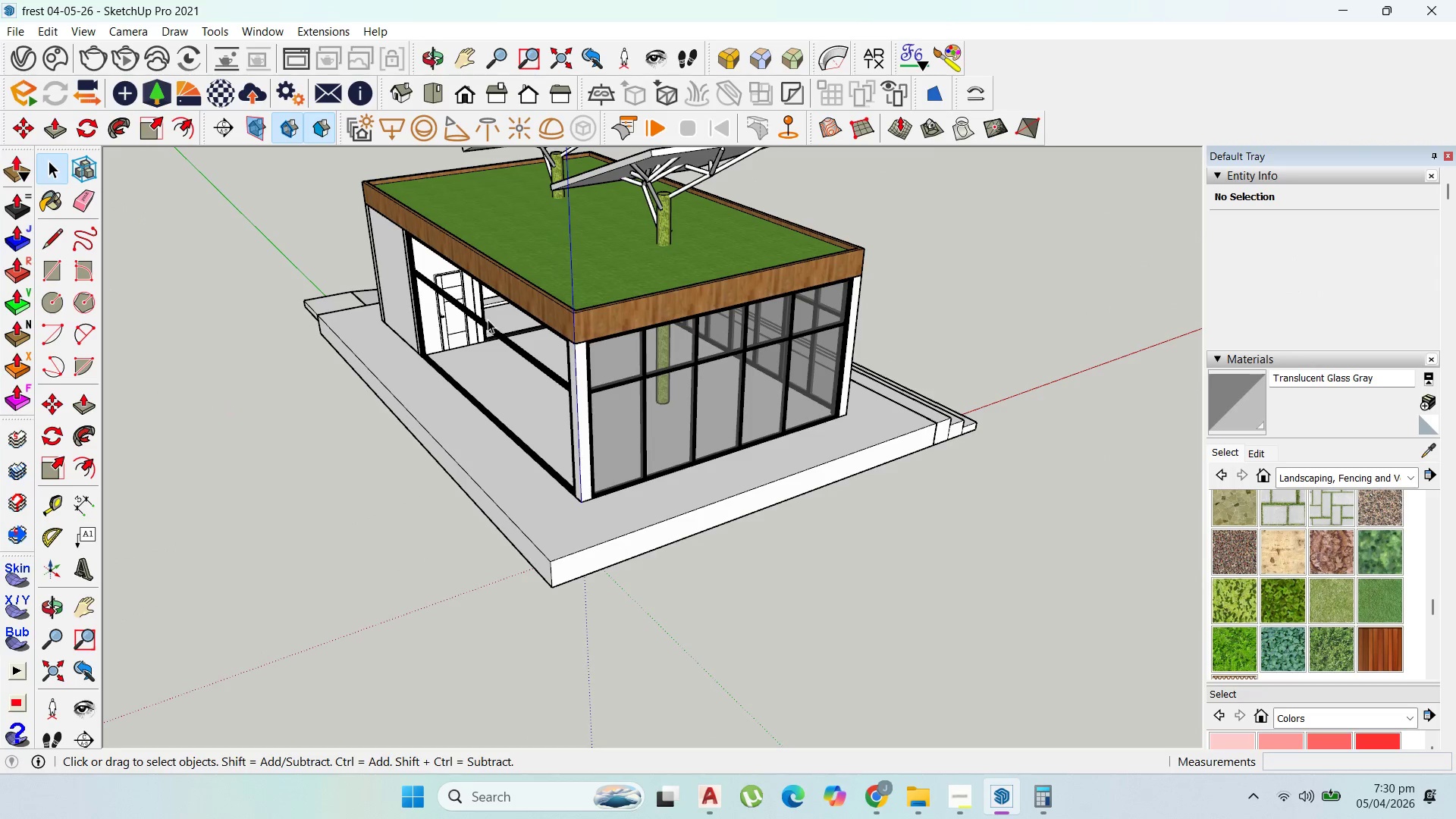 
left_click([494, 331])
 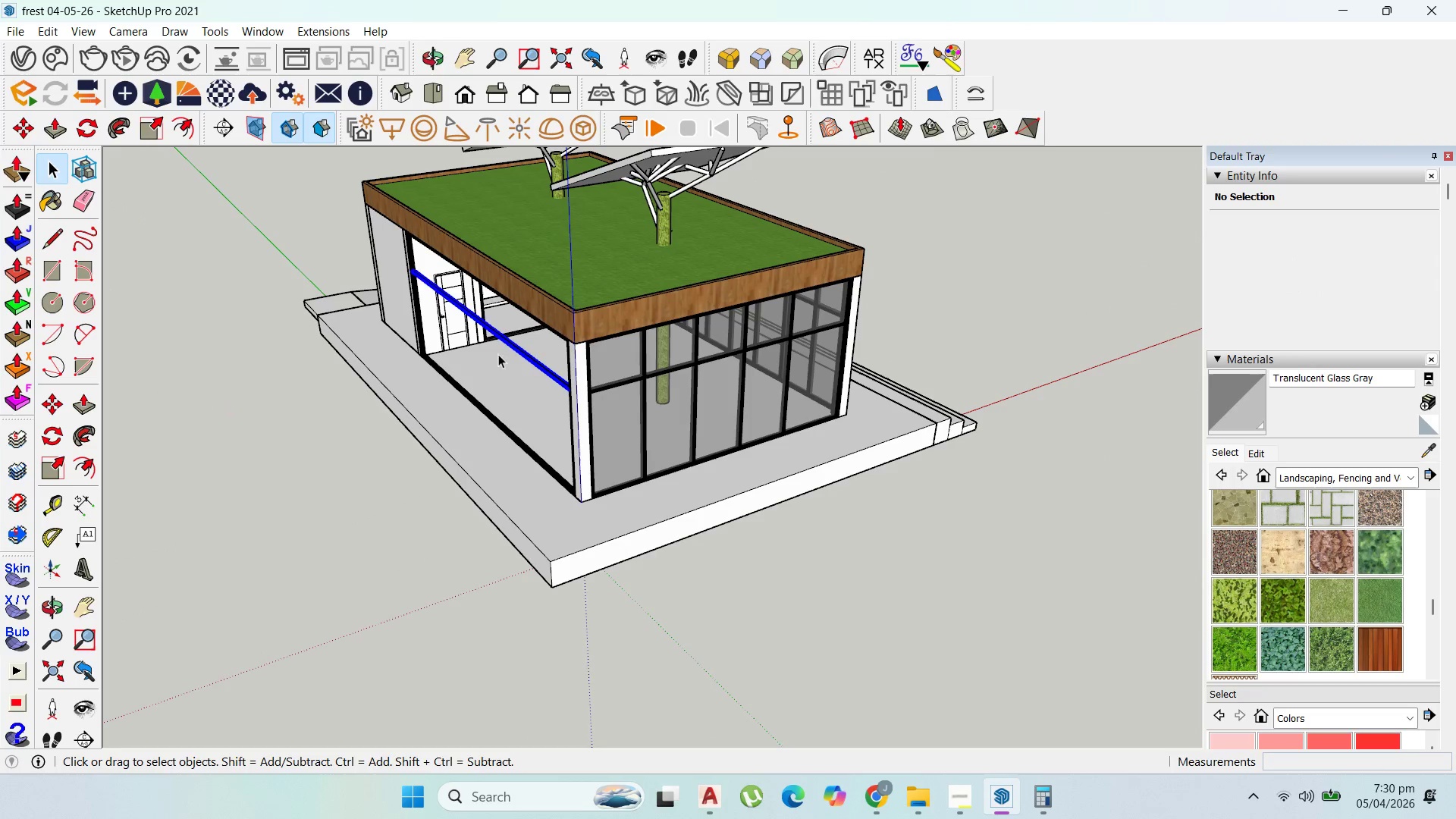 
key(Delete)
 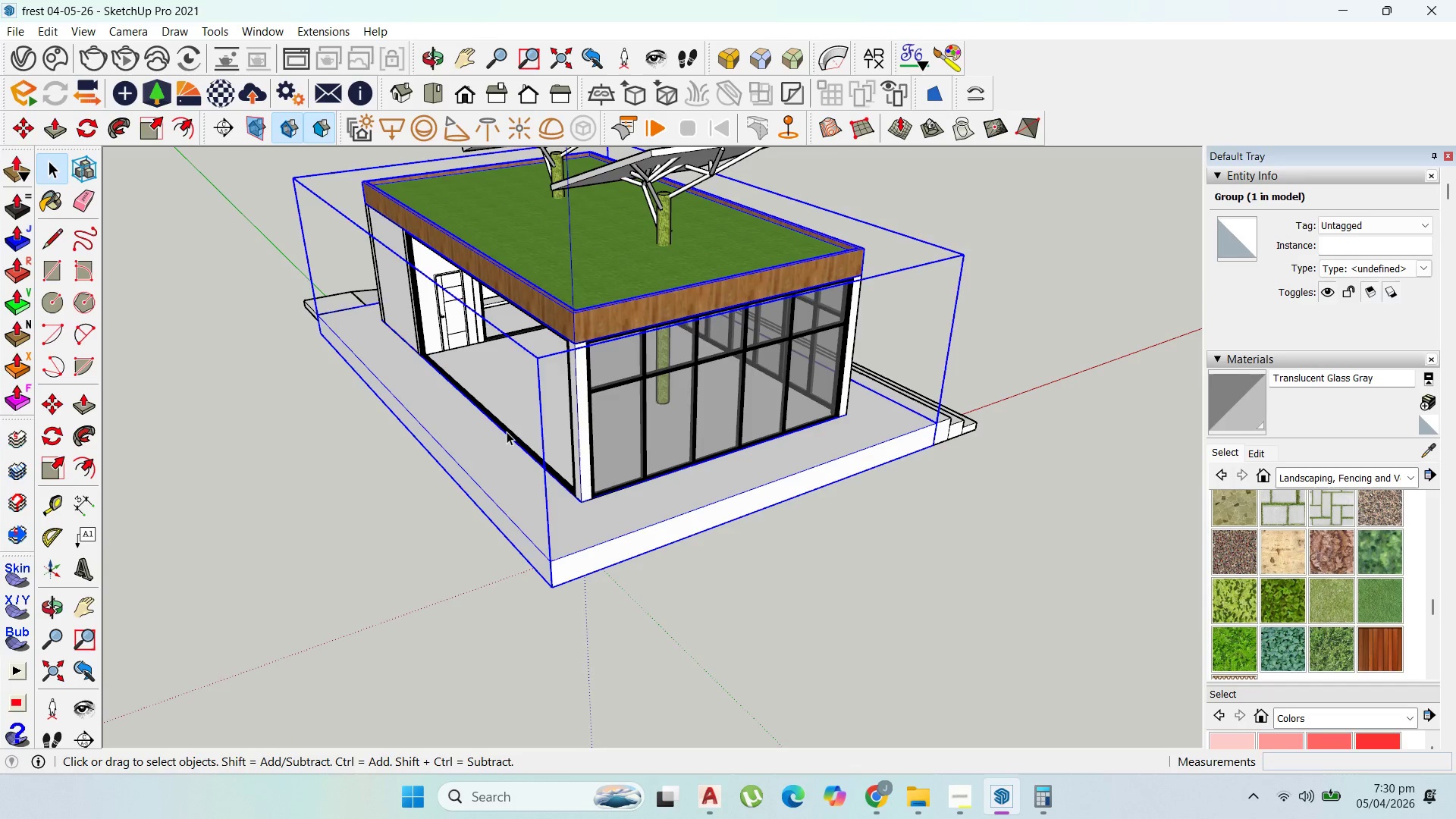 
key(Delete)
 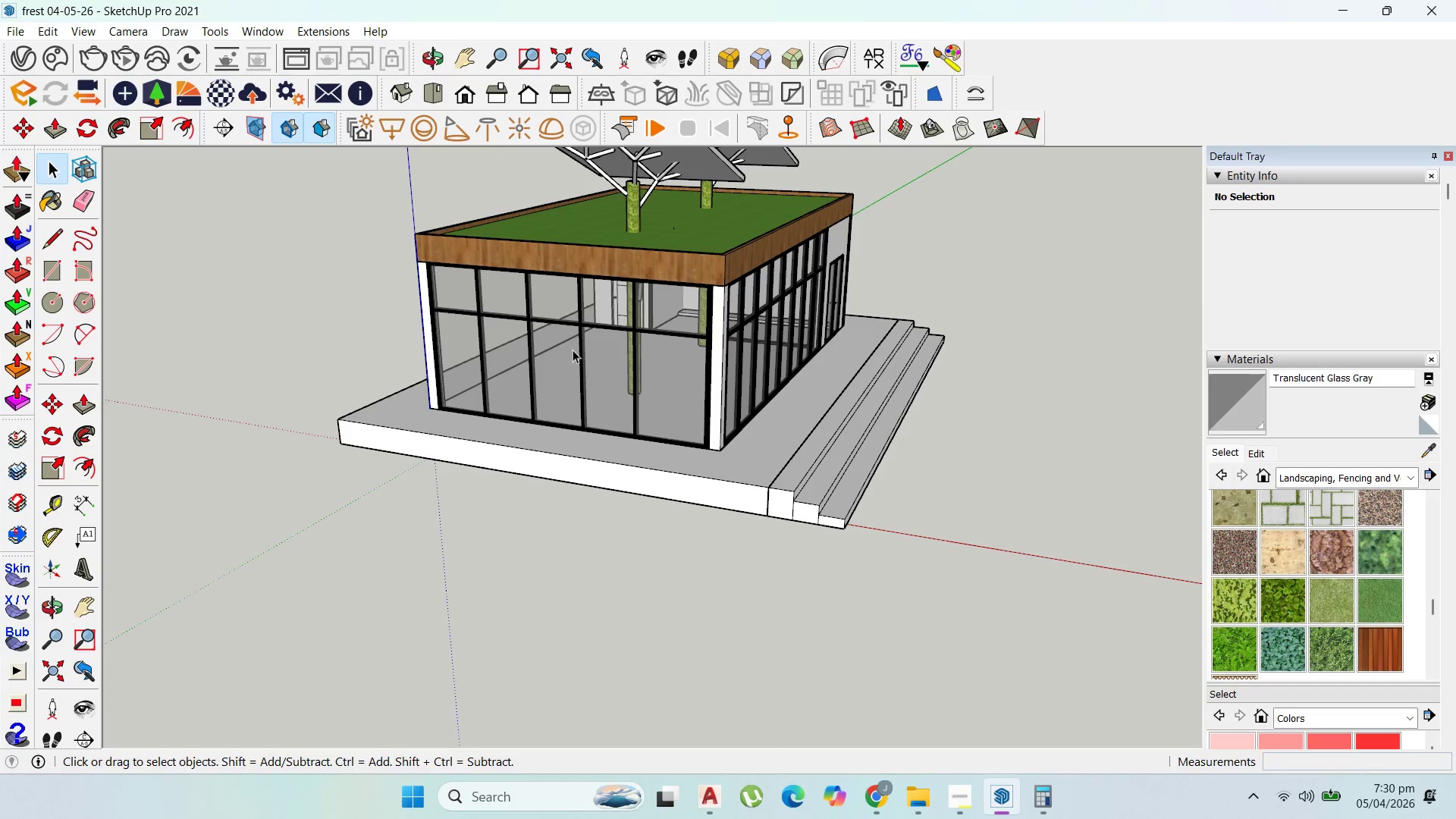 
left_click([782, 356])
 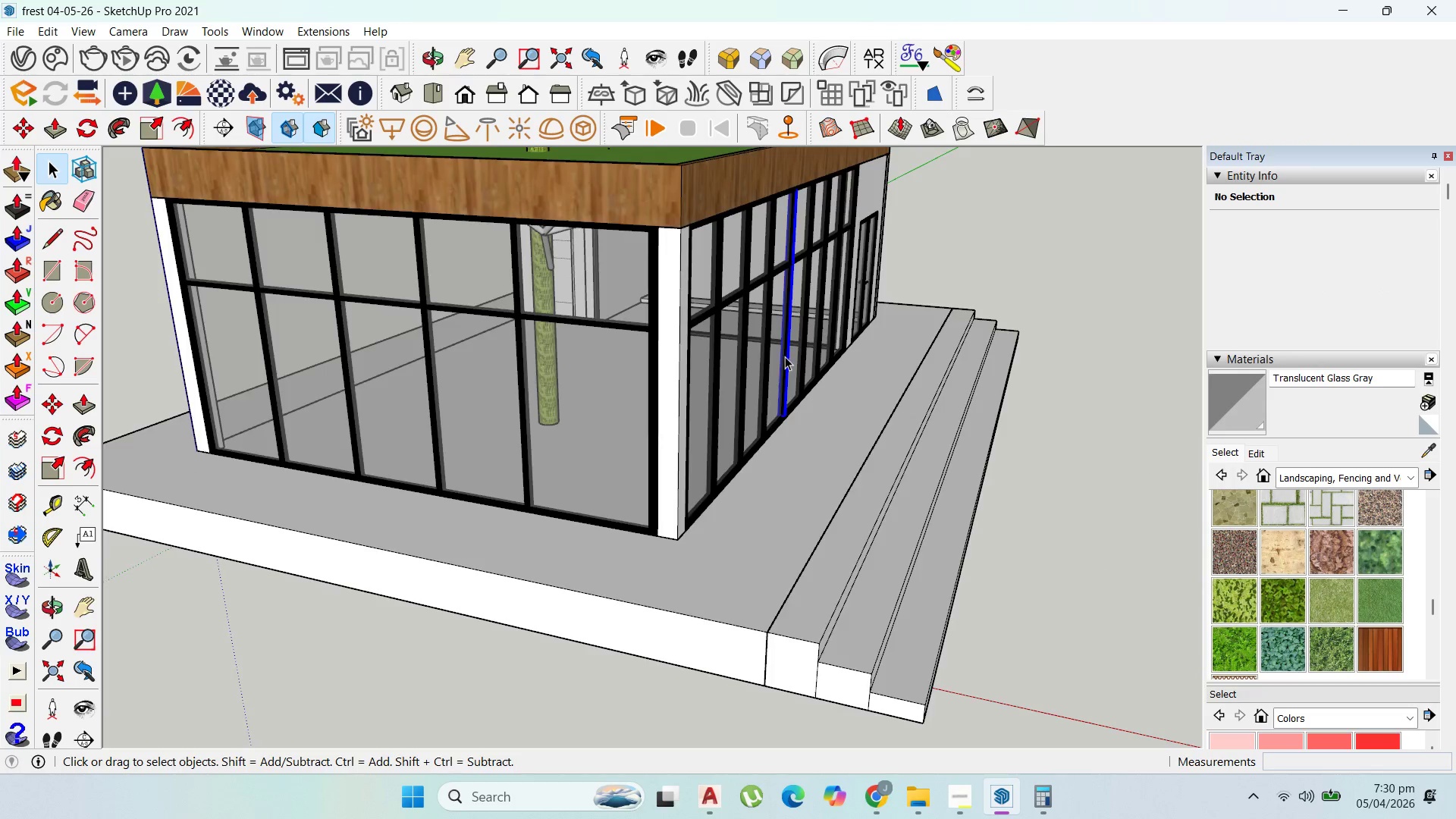 
scroll: coordinate [782, 356], scroll_direction: up, amount: 5.0
 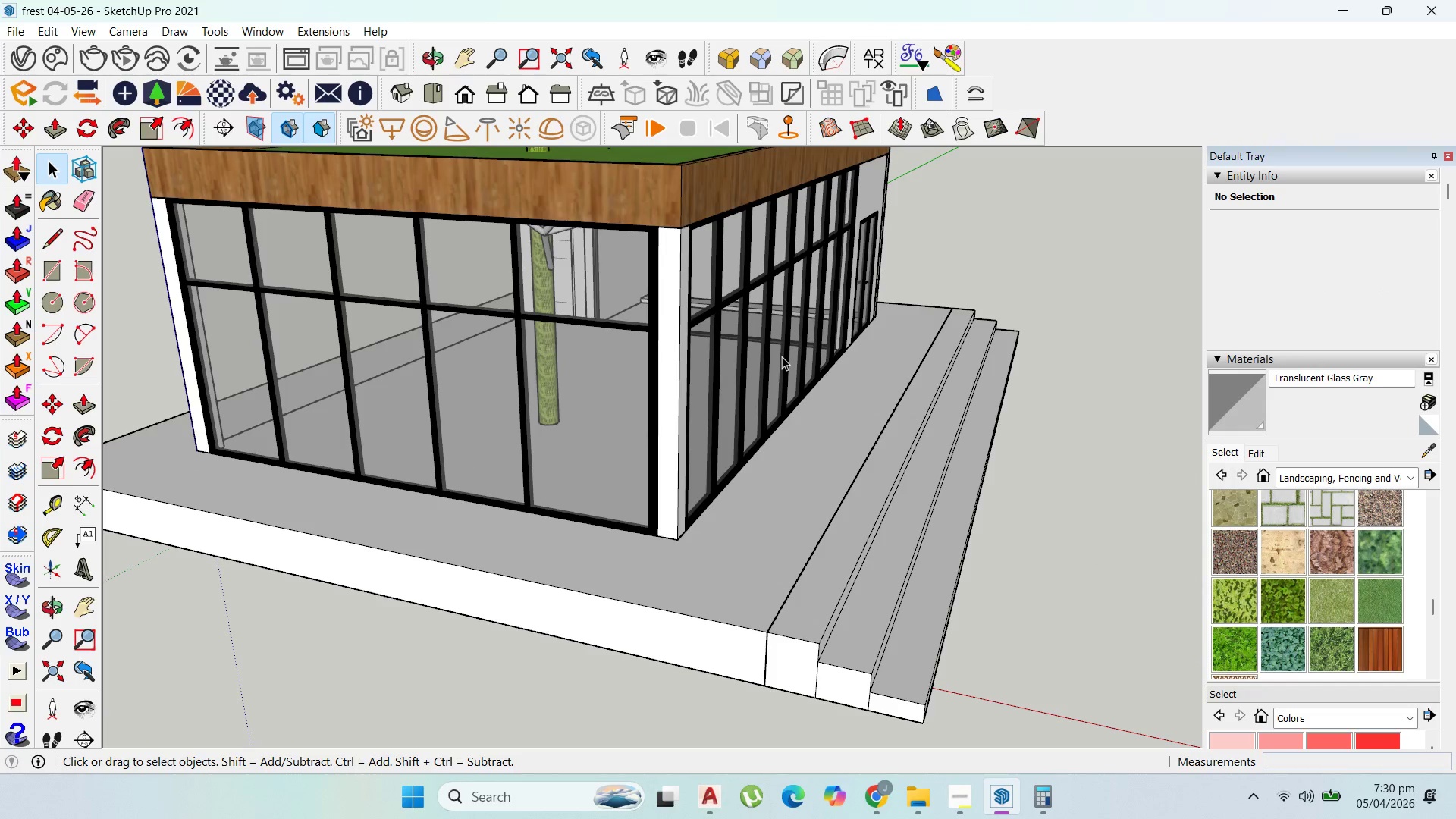 
scroll: coordinate [203, 225], scroll_direction: down, amount: 12.0
 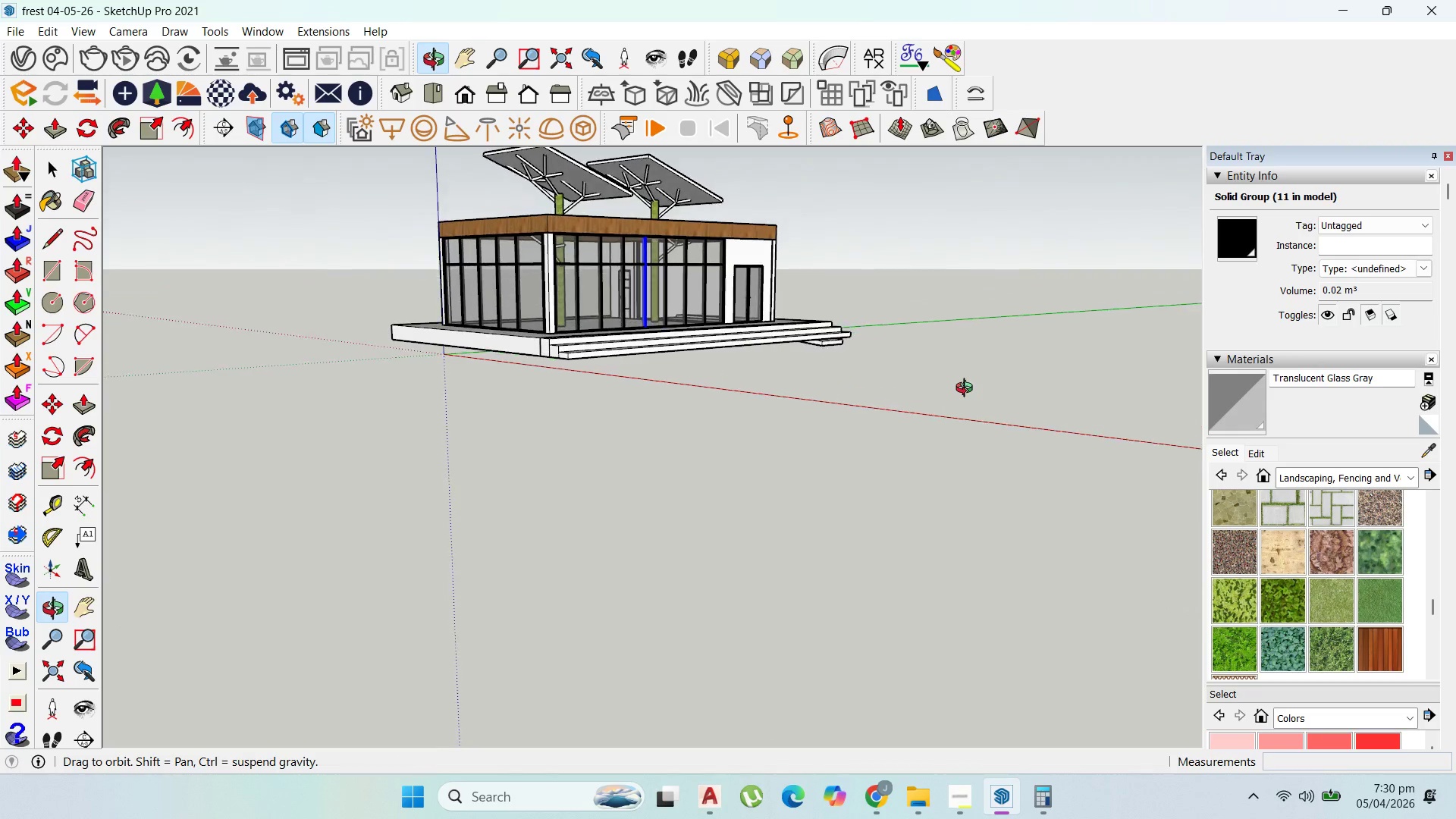 
scroll: coordinate [528, 299], scroll_direction: up, amount: 8.0
 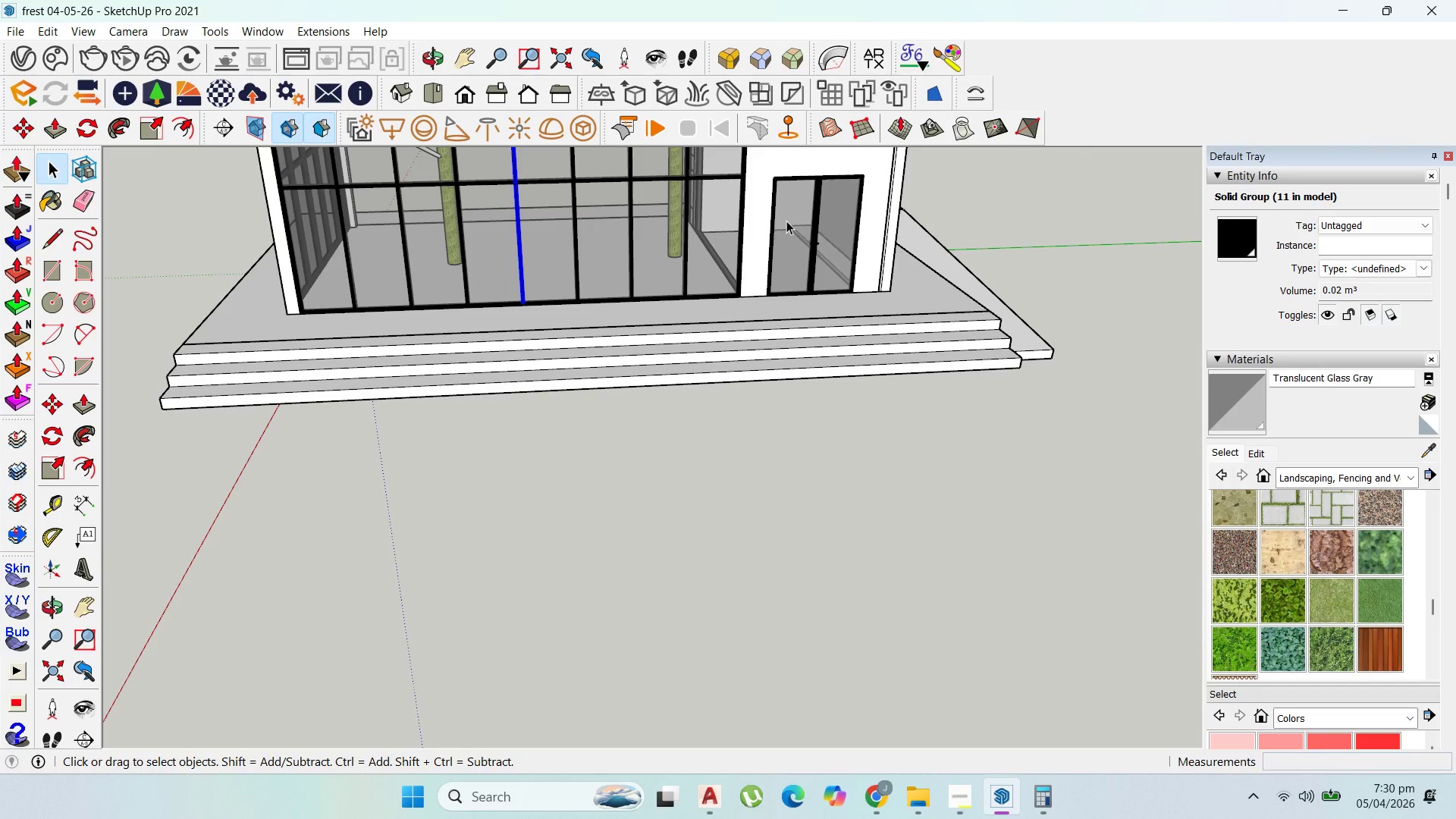 
wait(5.83)
 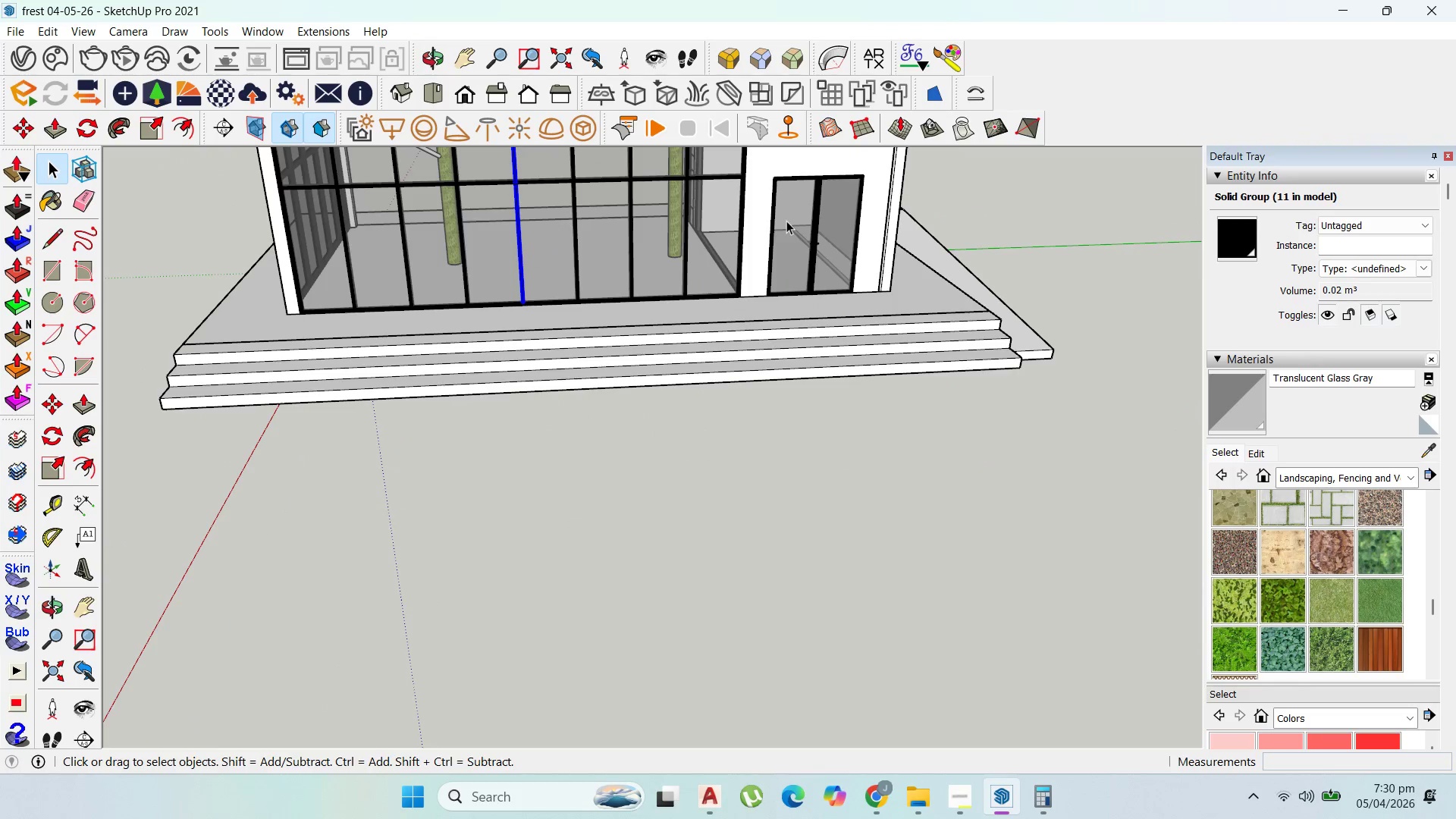 
hold_key(key=ShiftLeft, duration=1.5)
 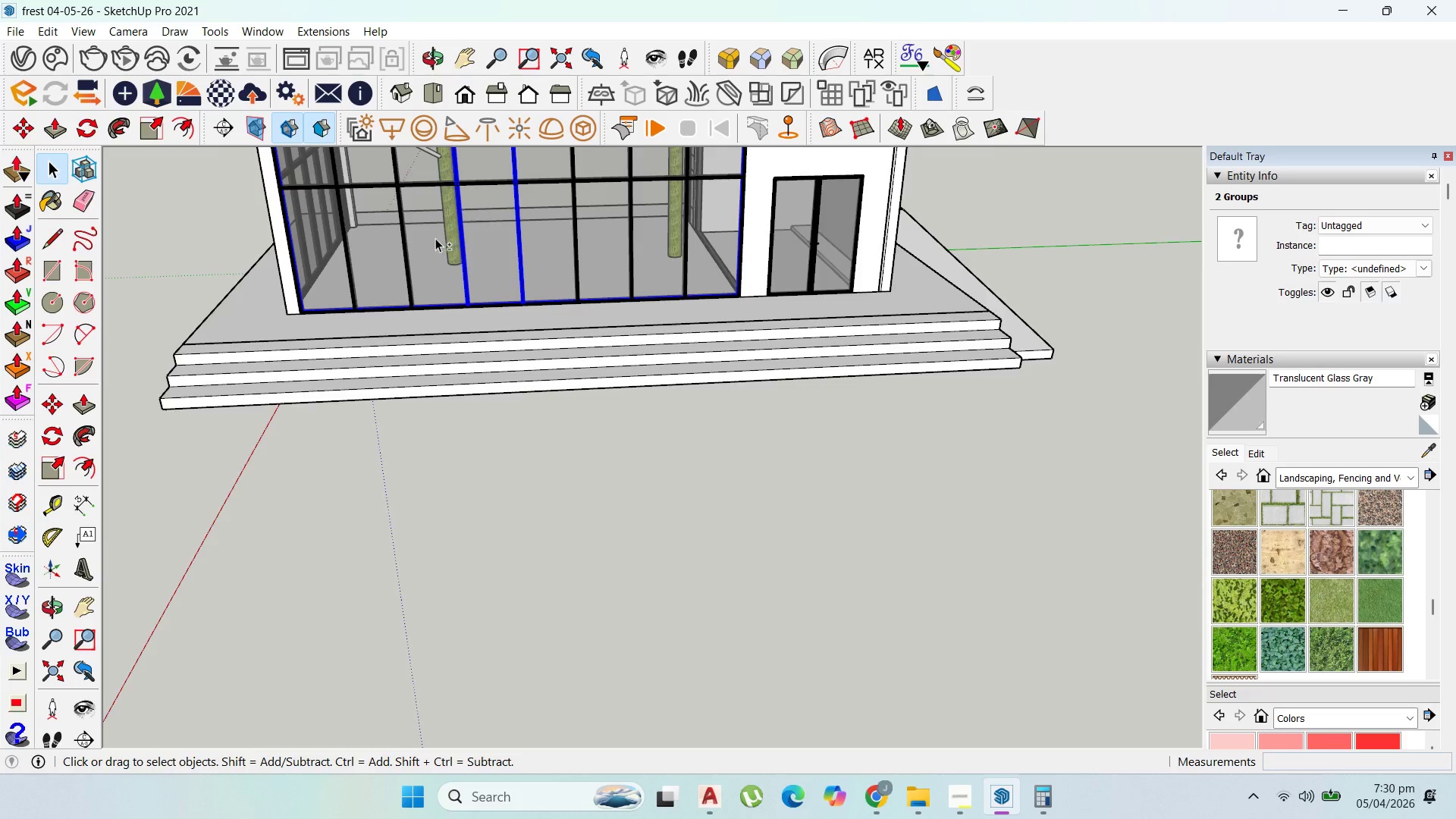 
hold_key(key=ShiftLeft, duration=0.64)
 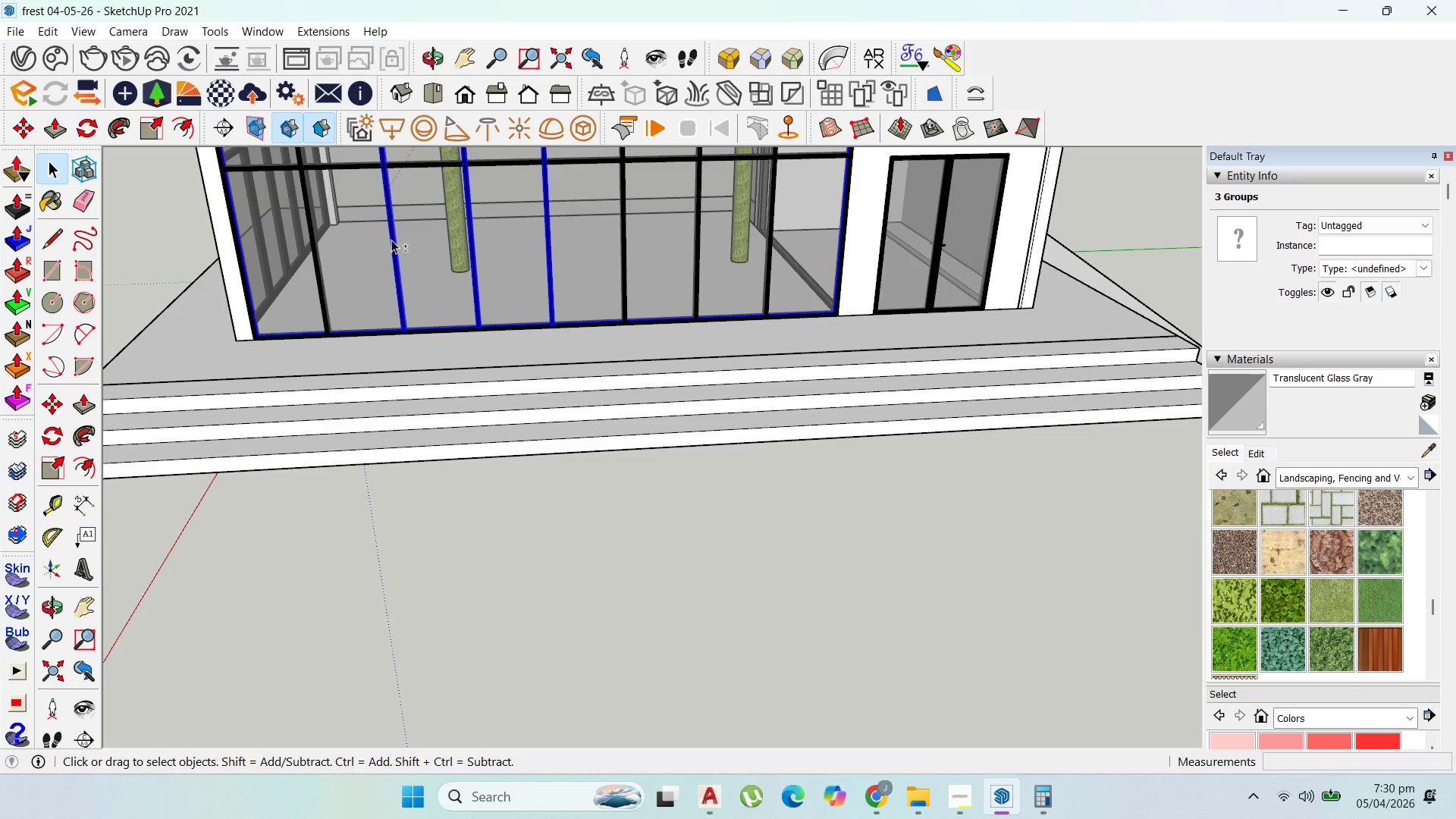 
hold_key(key=ShiftLeft, duration=1.52)
 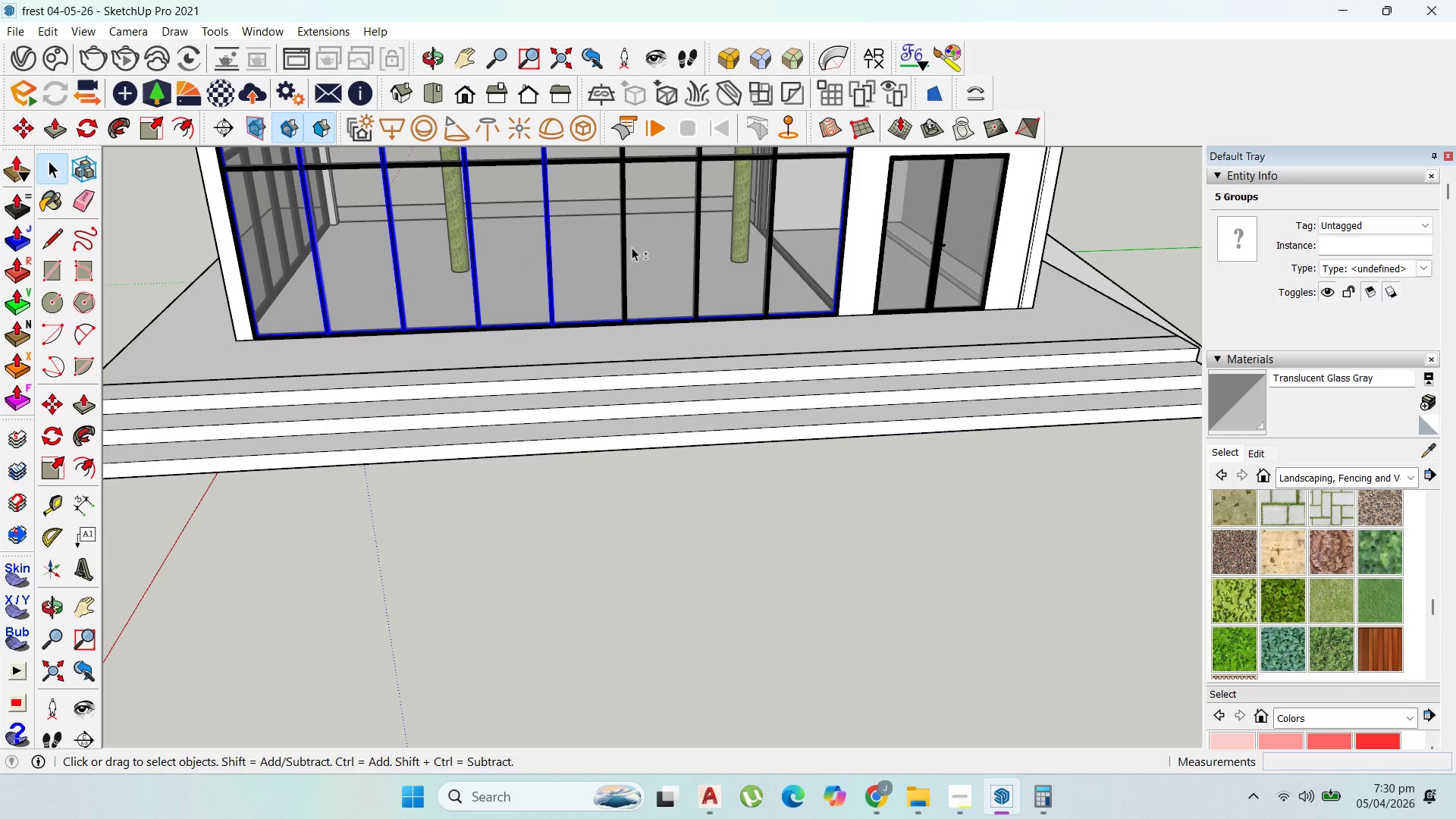 
scroll: coordinate [435, 238], scroll_direction: up, amount: 3.0
 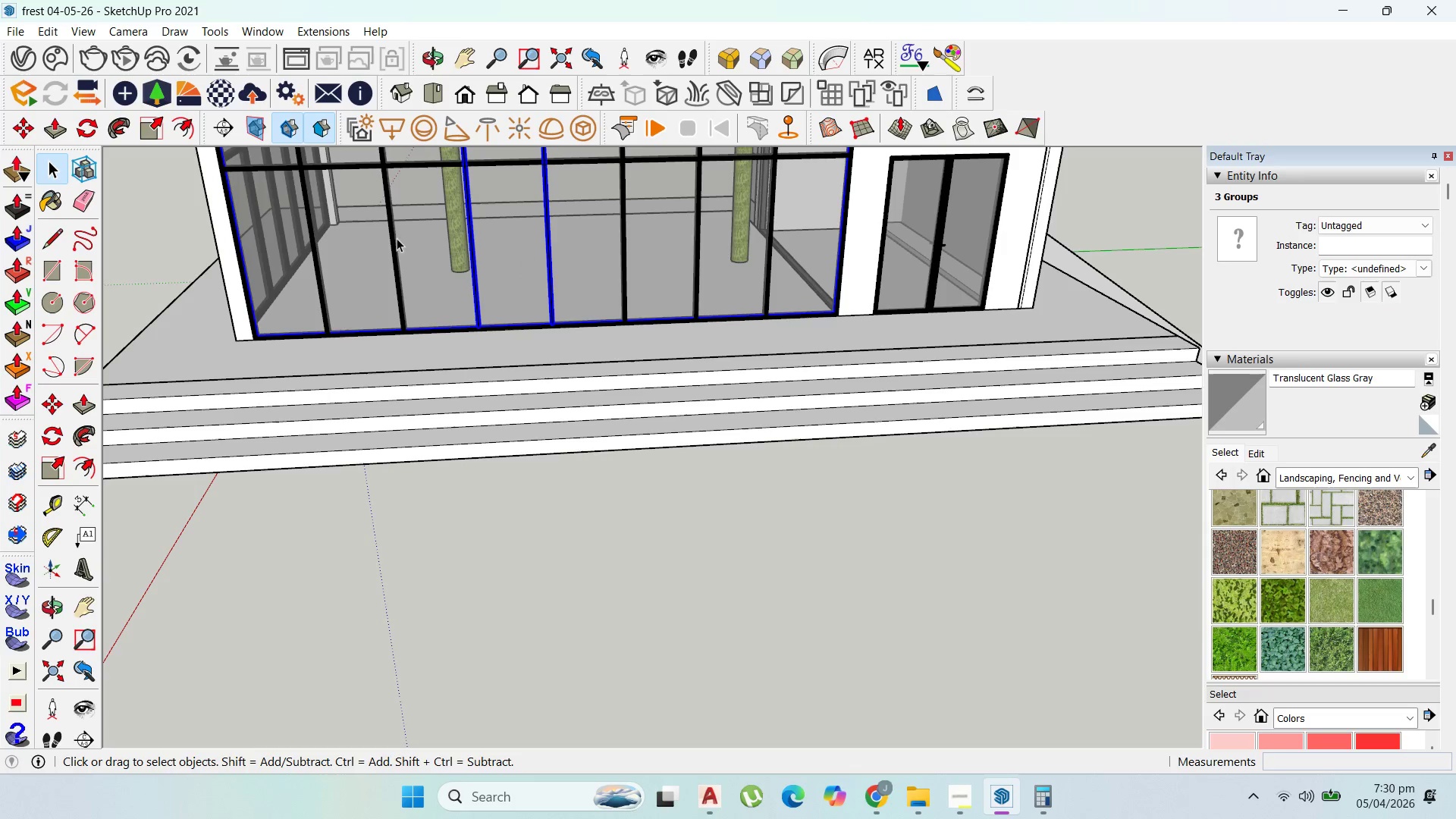 
left_click([394, 238])
 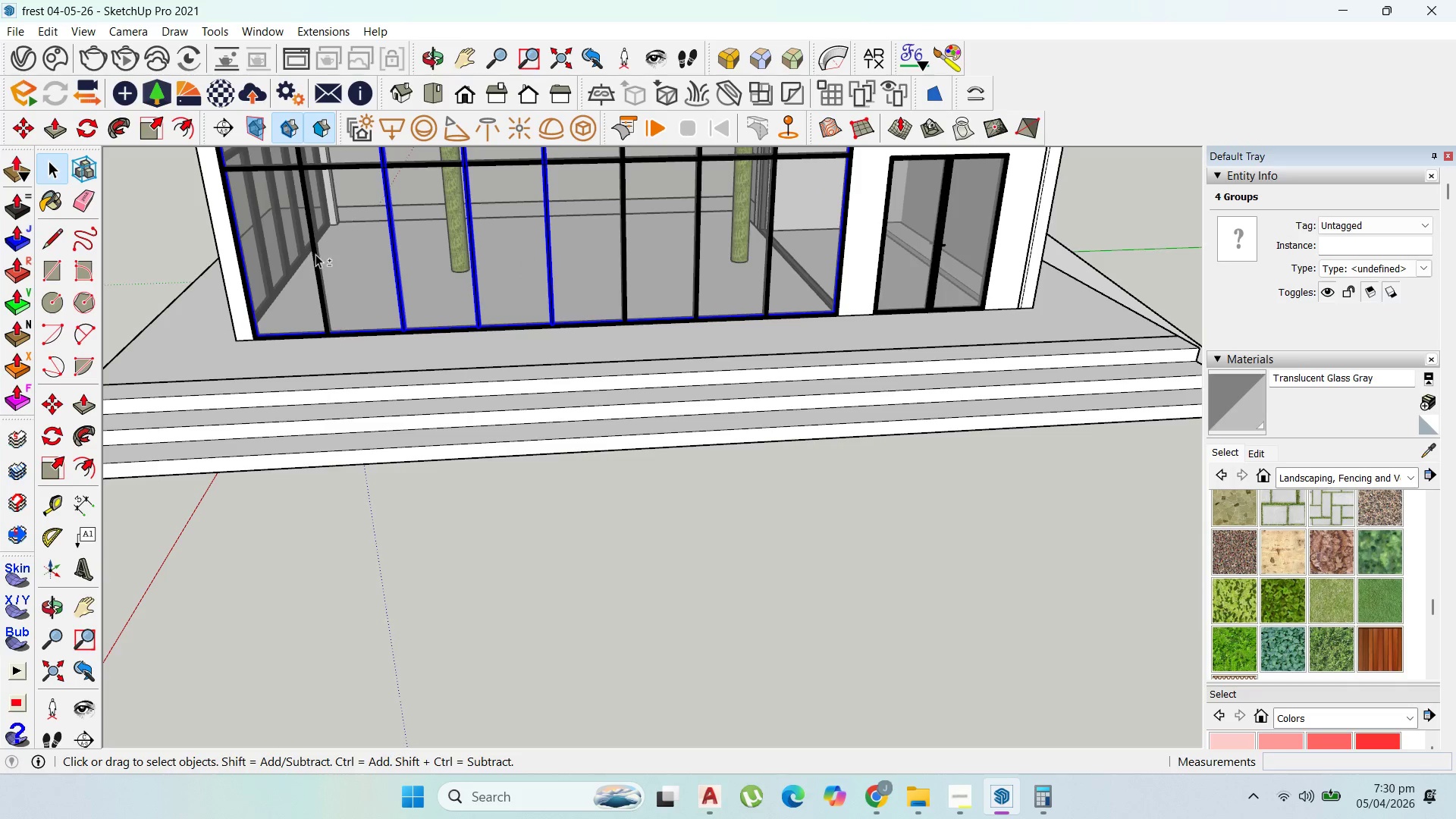 
left_click([315, 254])
 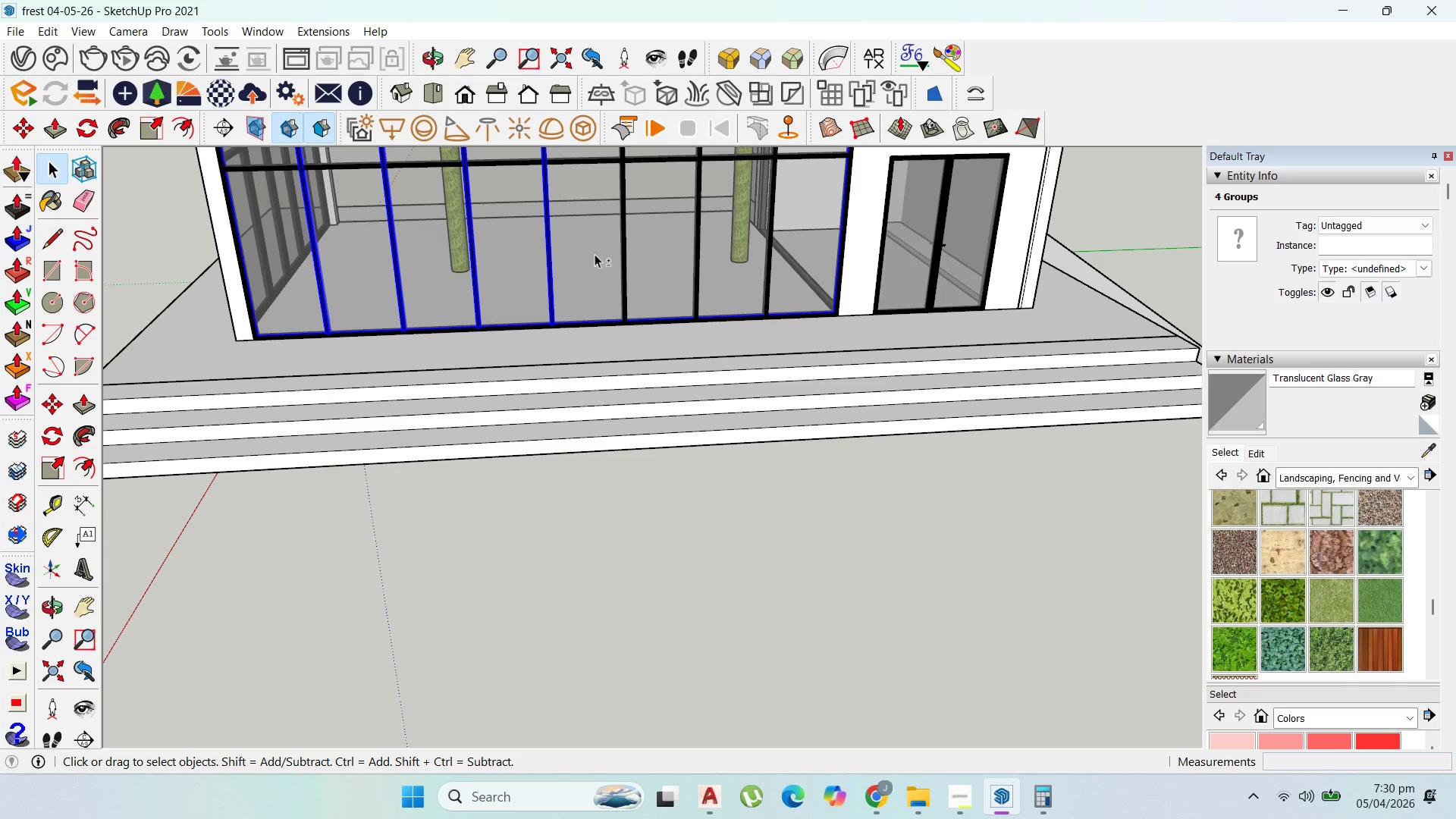 
hold_key(key=ShiftLeft, duration=1.52)
 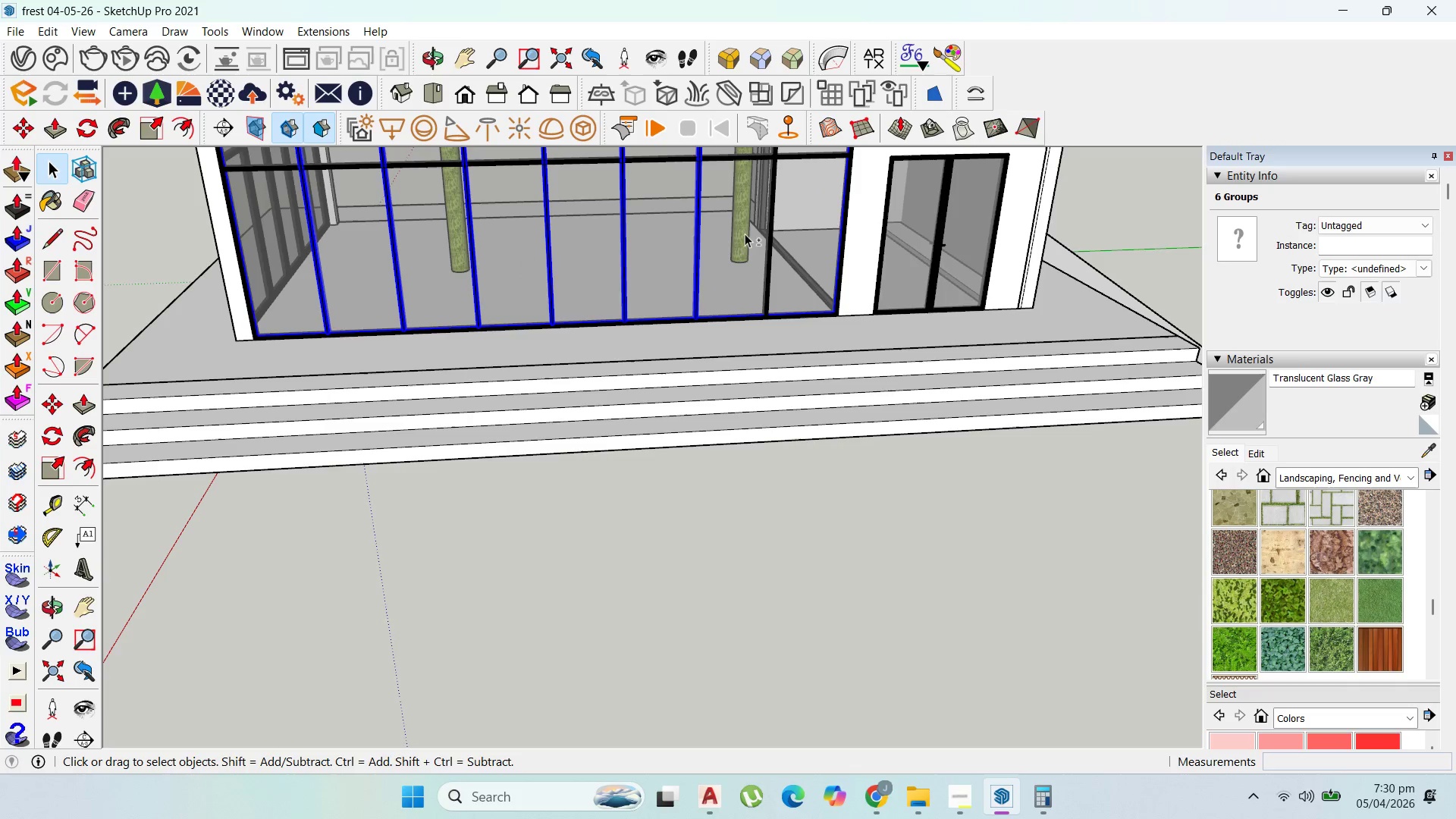 
hold_key(key=ShiftLeft, duration=1.5)
left_click([698, 246])
 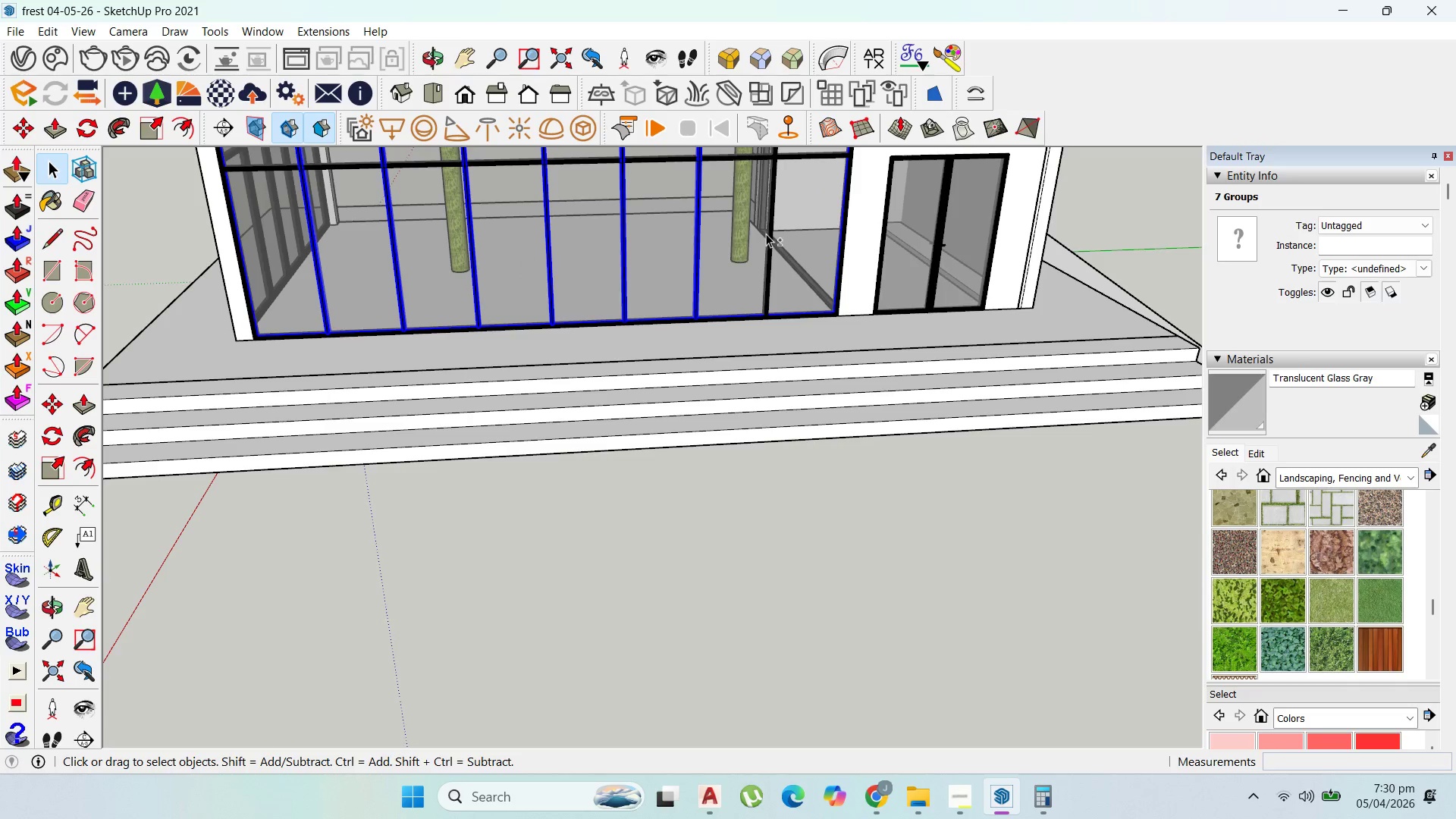 
left_click([768, 234])
 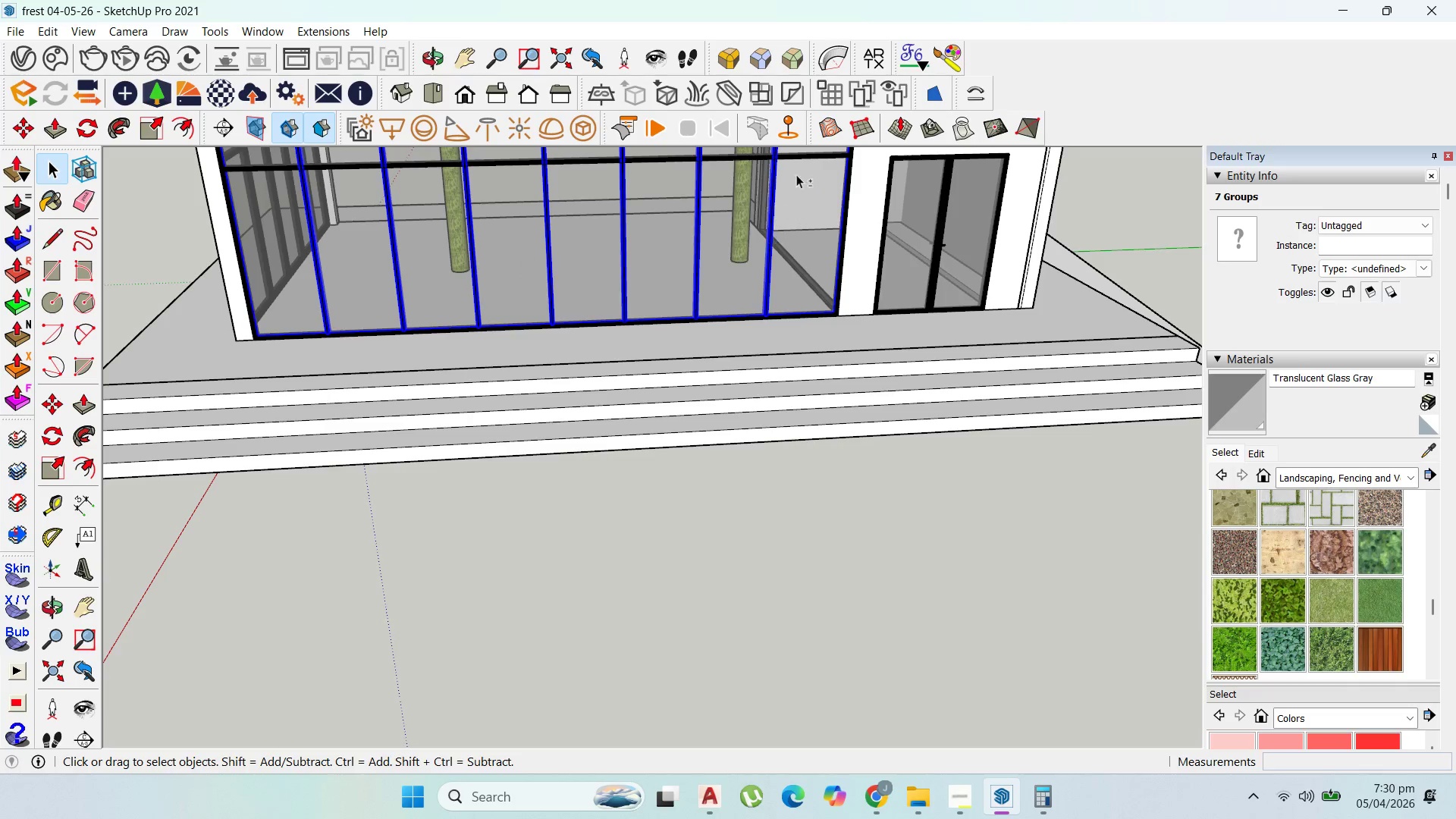 
hold_key(key=ShiftLeft, duration=0.94)
left_click([807, 160])
 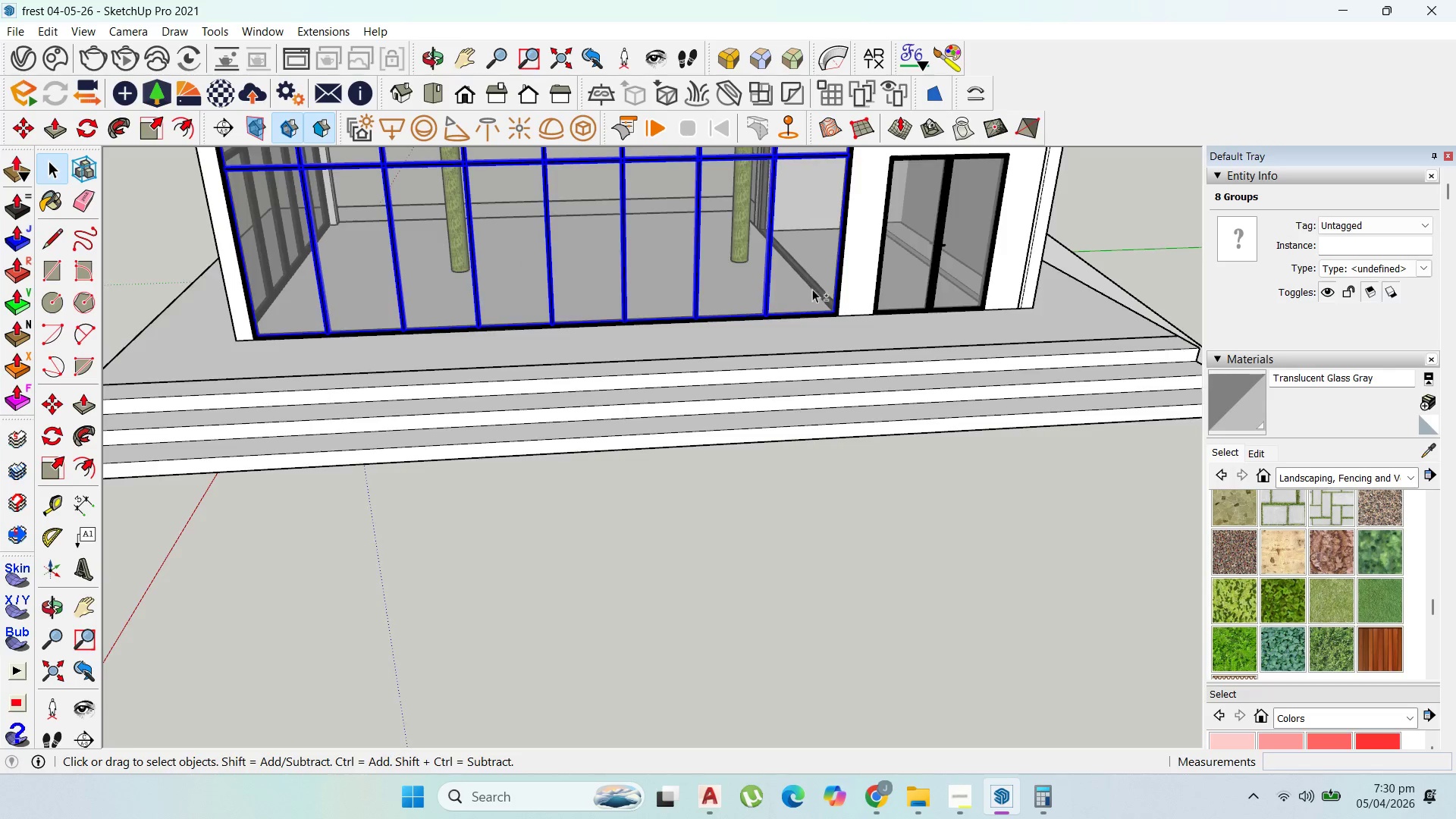 
hold_key(key=ShiftLeft, duration=1.27)
 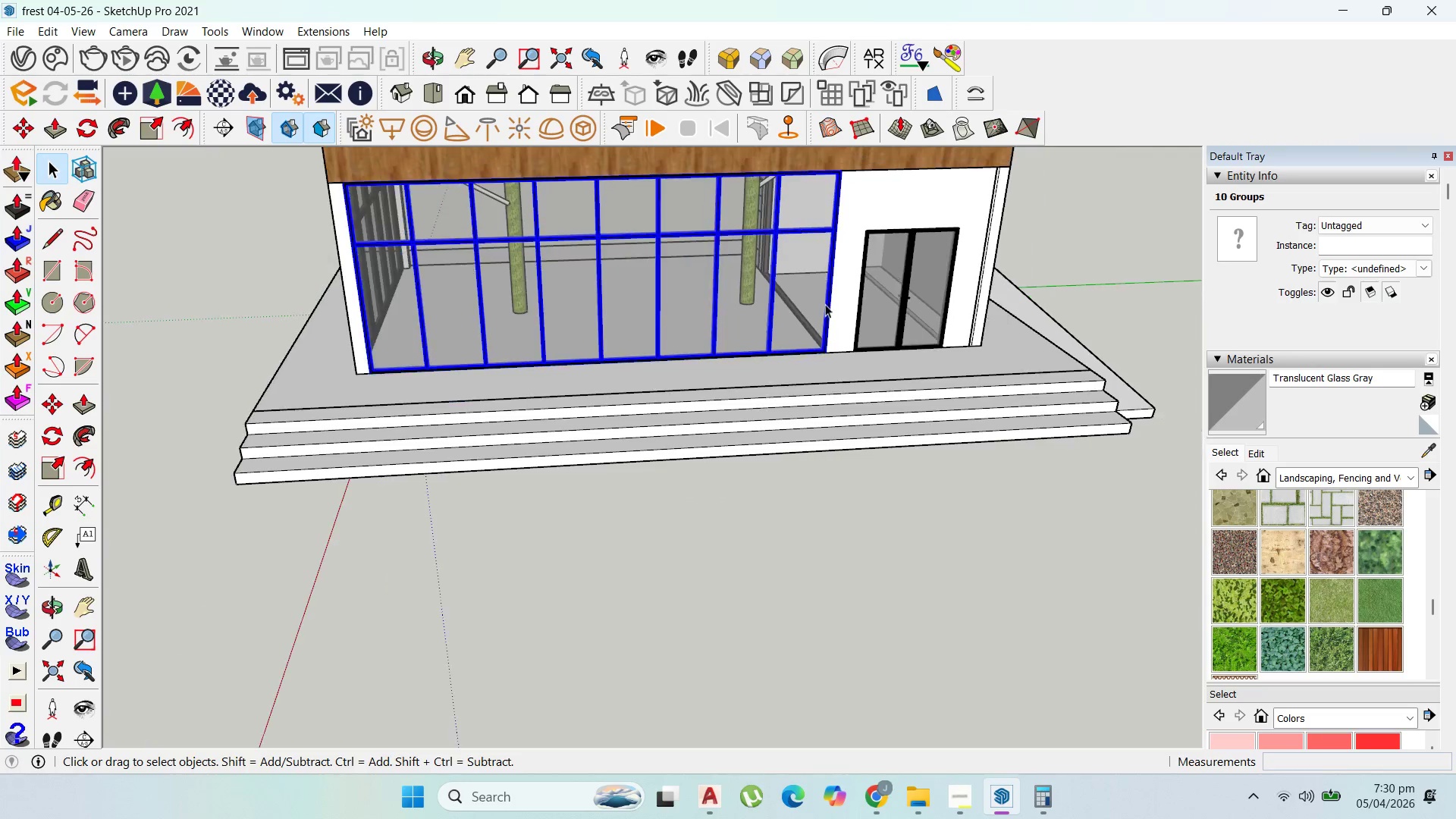 
scroll: coordinate [832, 202], scroll_direction: up, amount: 1.0
 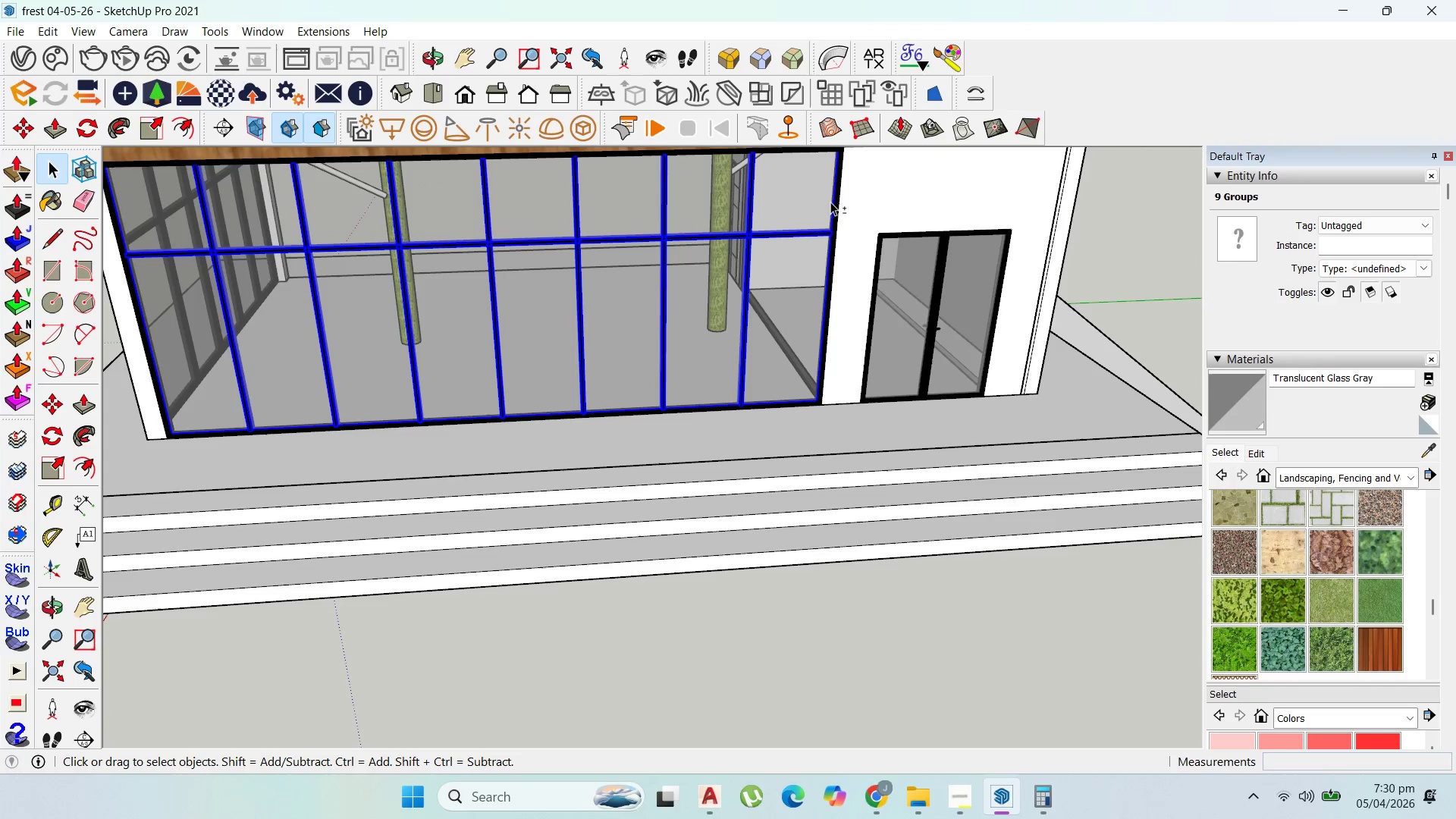 
left_click([837, 204])
 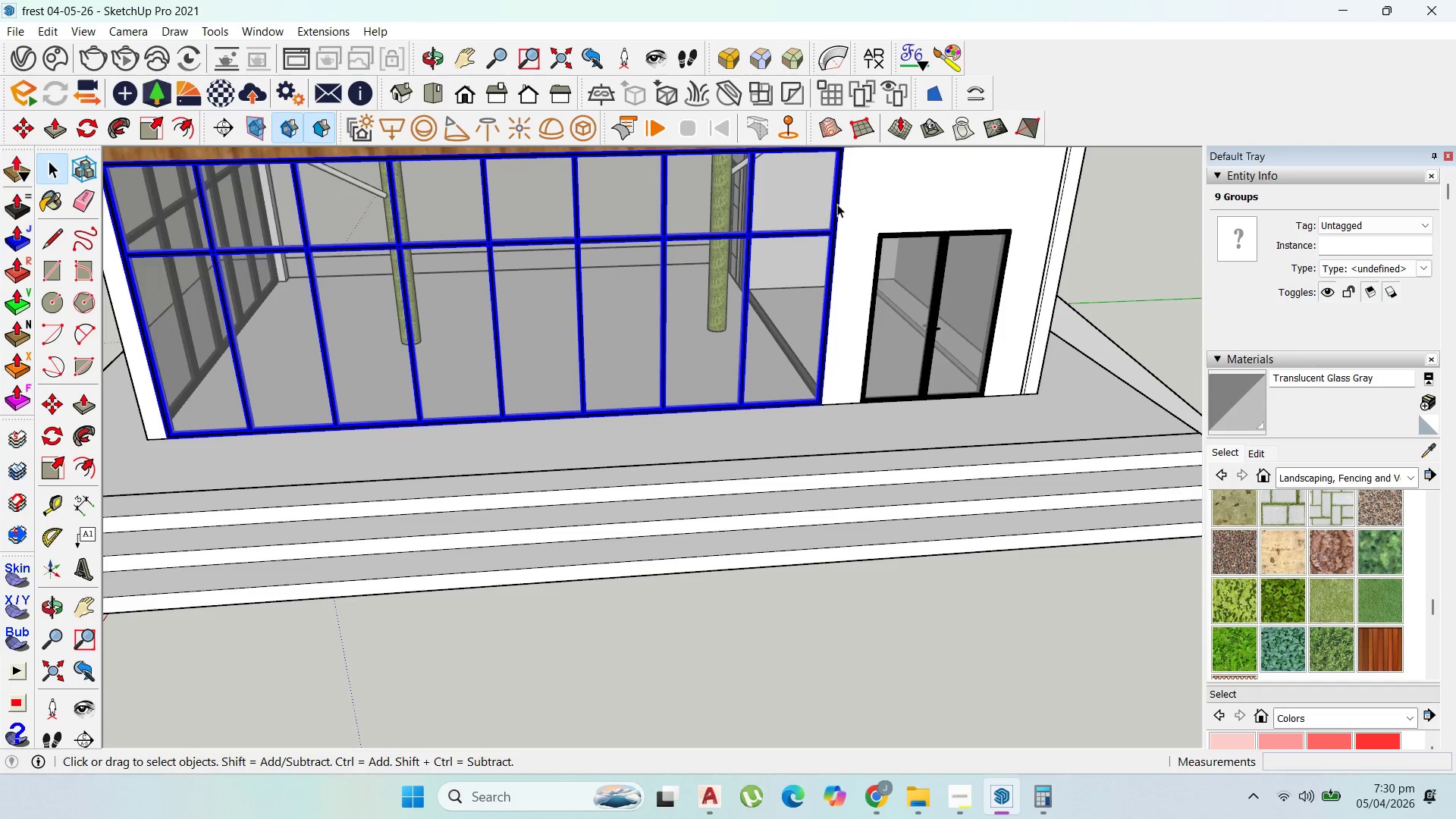 
right_click([362, 341])
 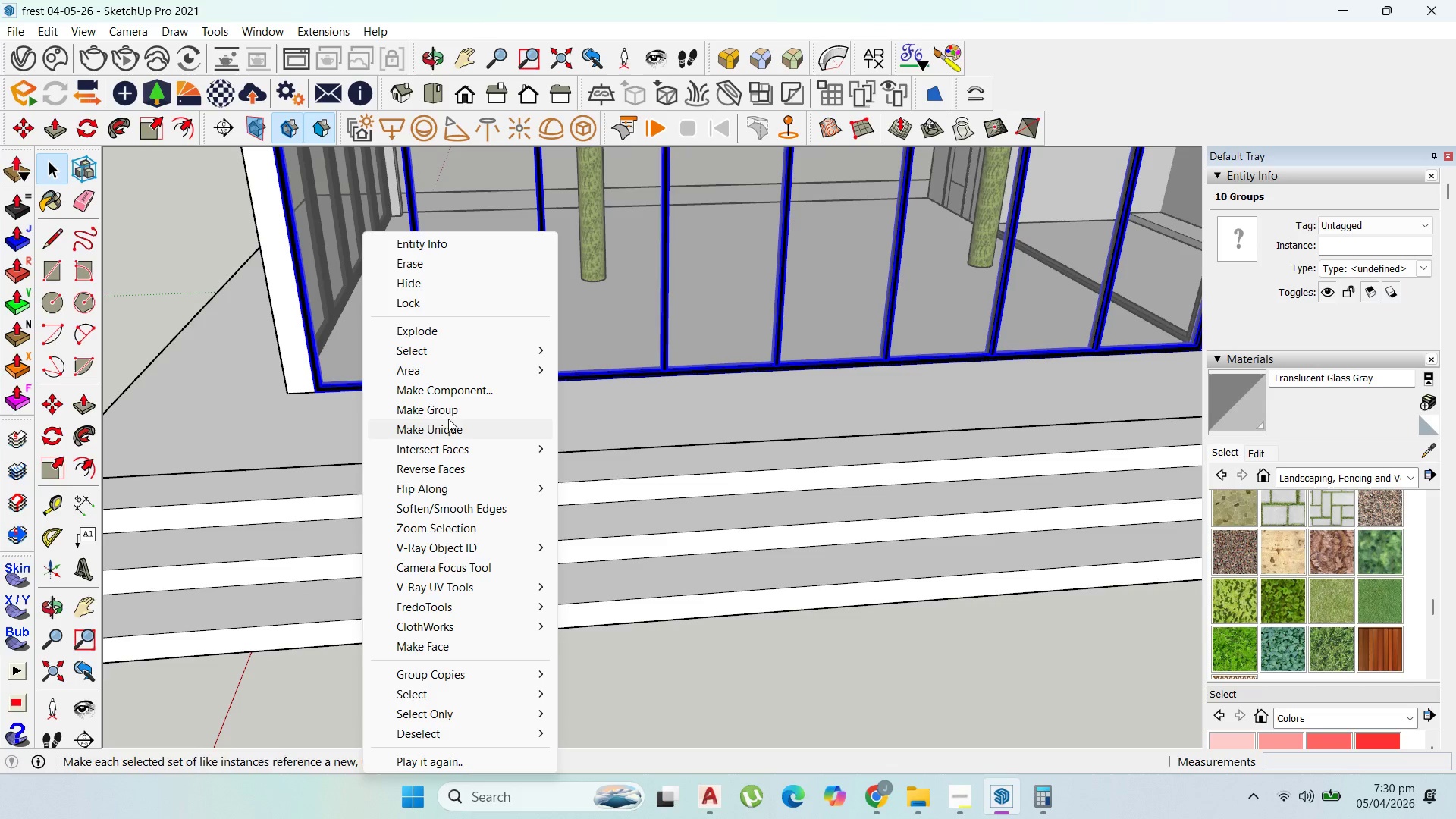 
scroll: coordinate [377, 394], scroll_direction: up, amount: 3.0
 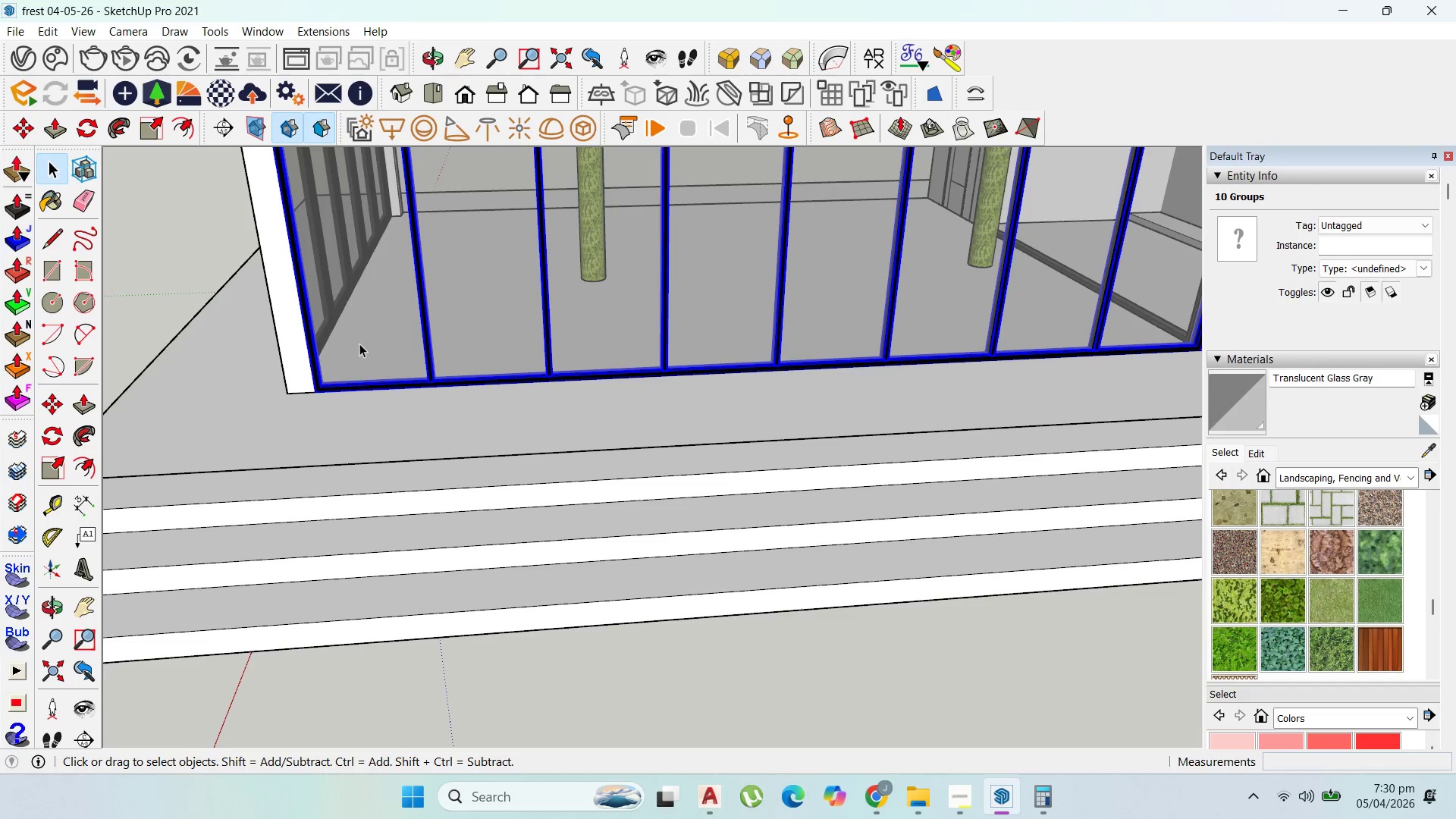 
left_click([444, 406])
 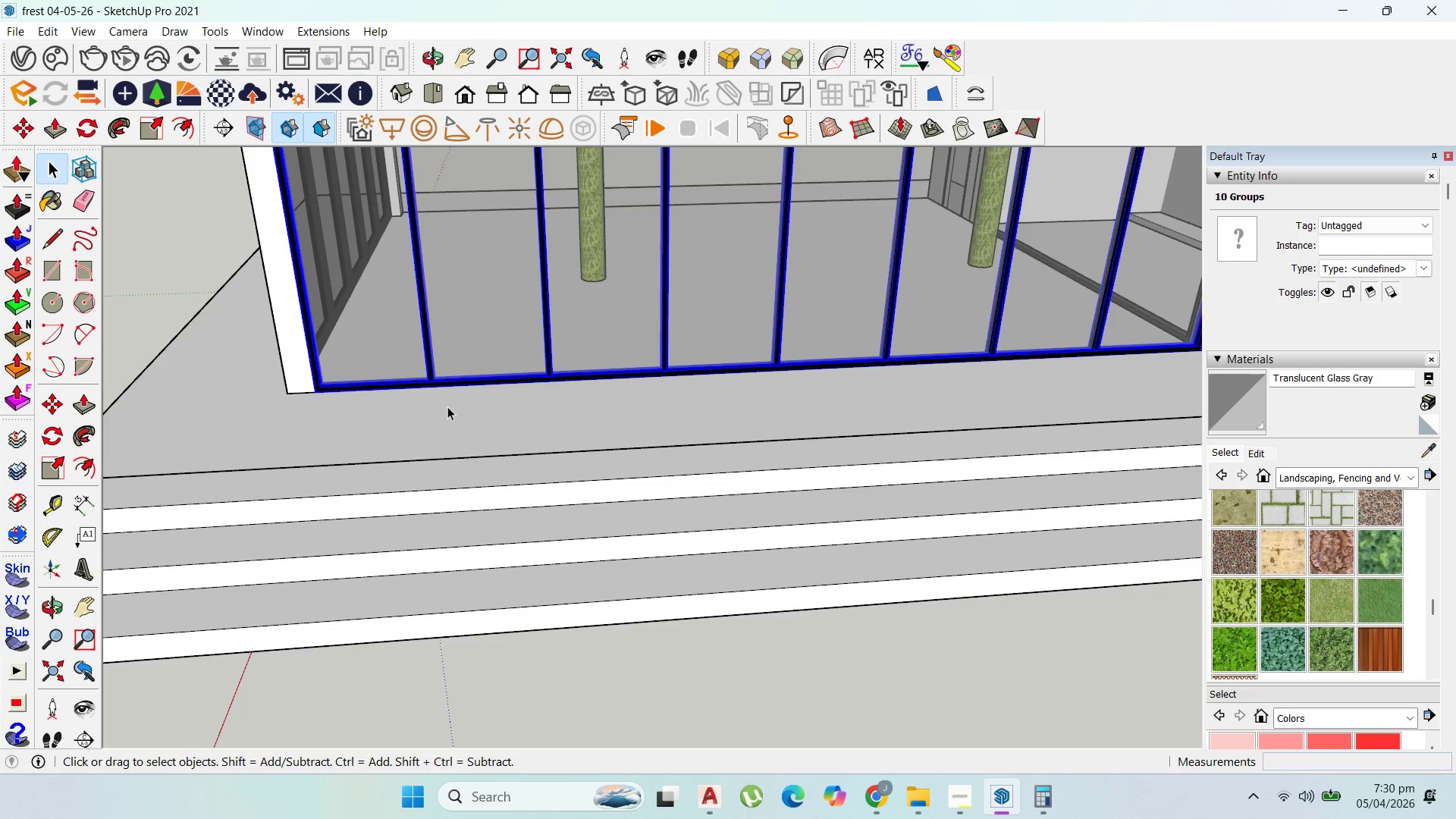 
scroll: coordinate [450, 406], scroll_direction: up, amount: 1.0
 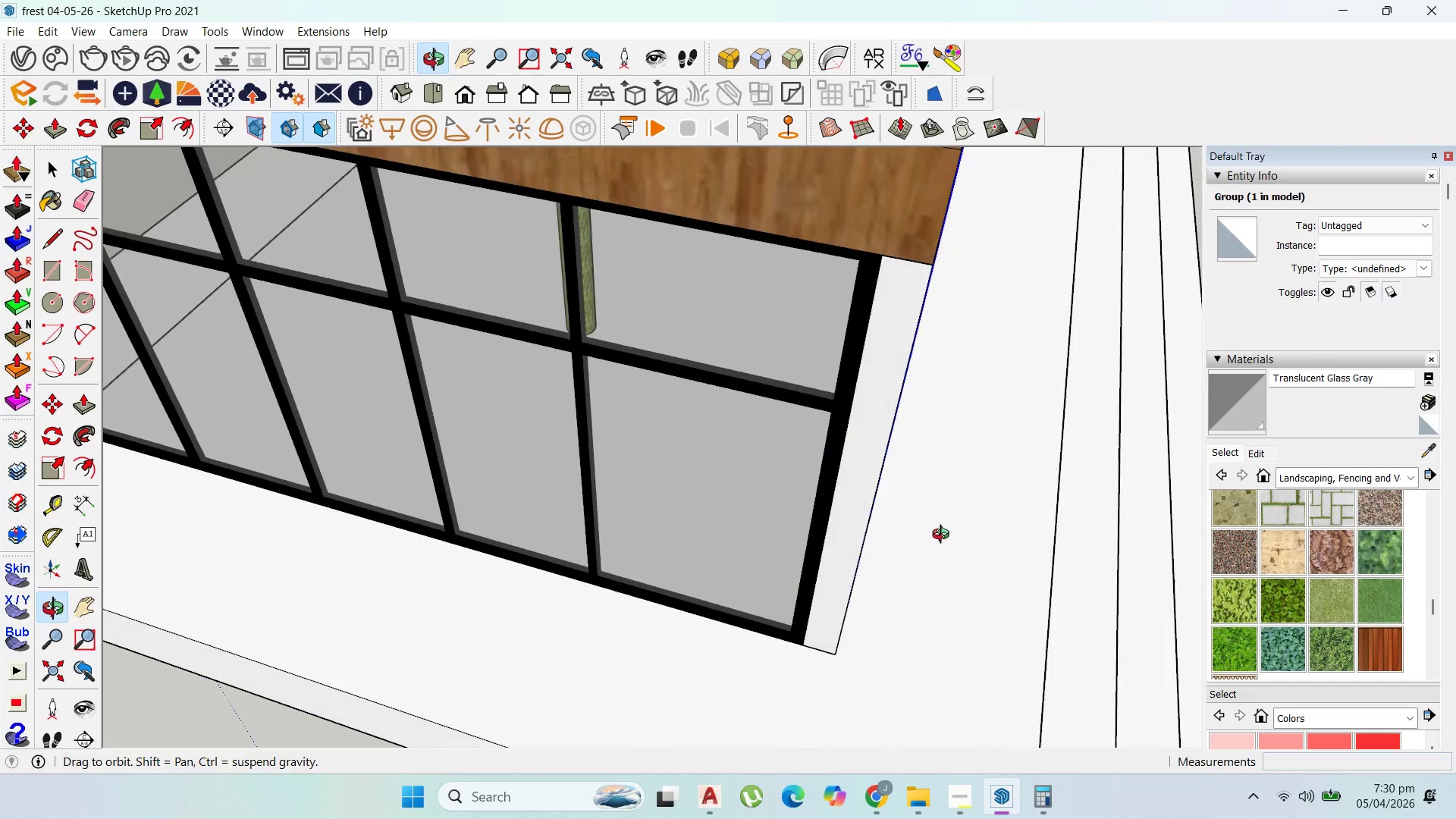 
key(M)
 